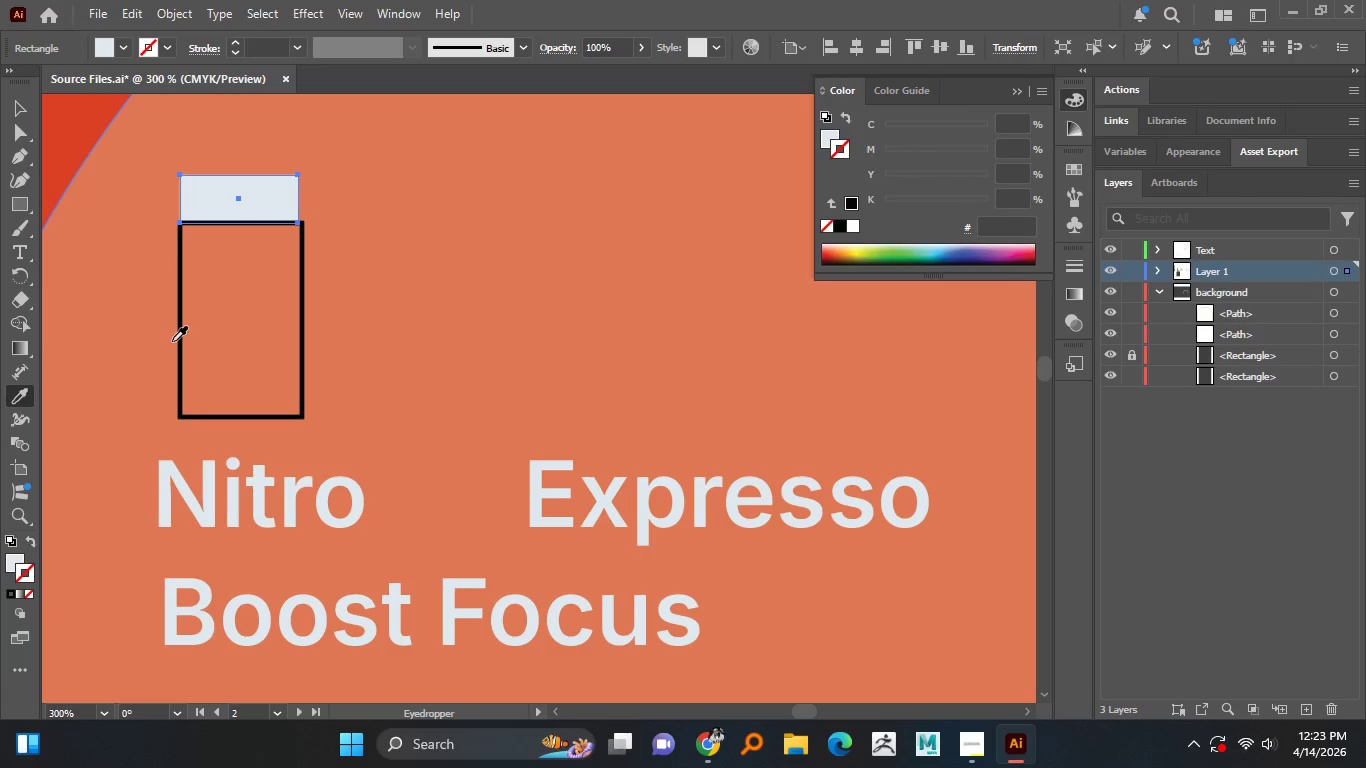 
left_click([179, 335])
 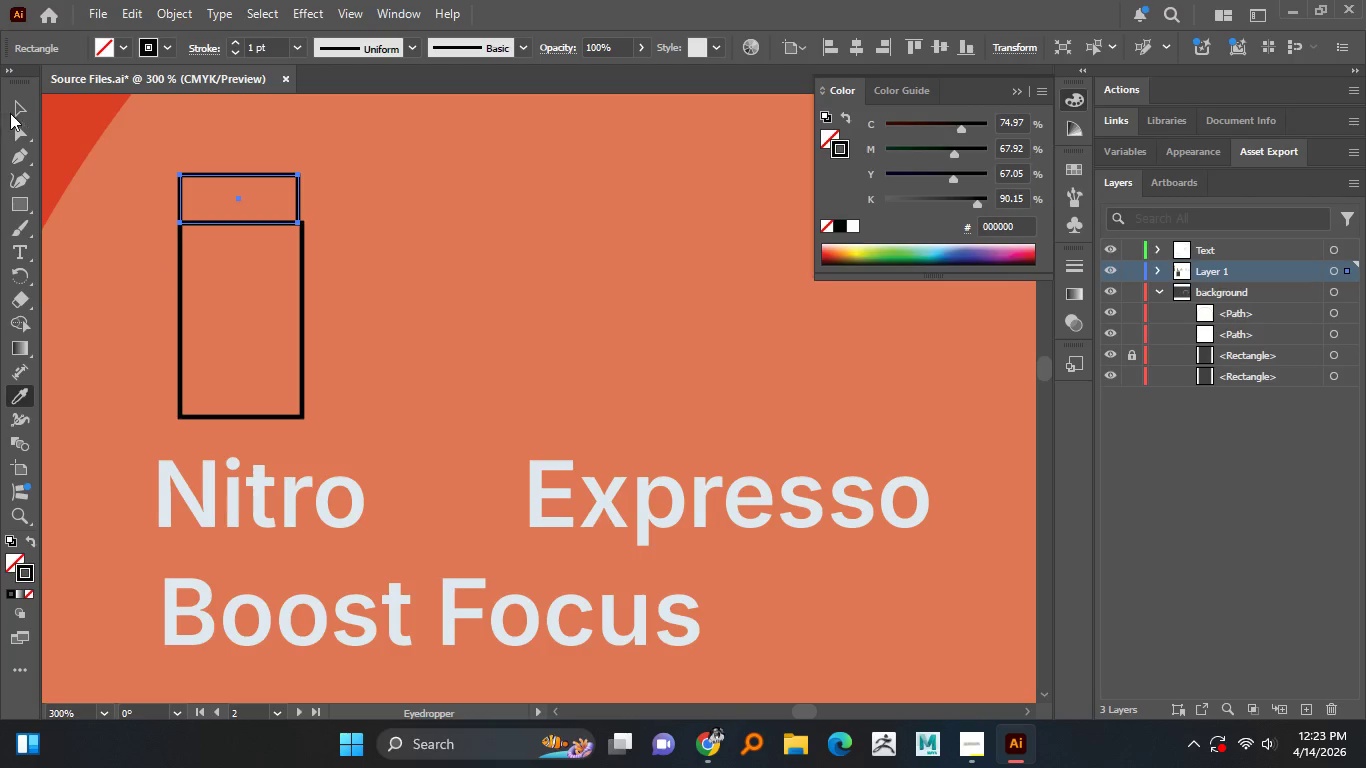 
left_click([15, 111])
 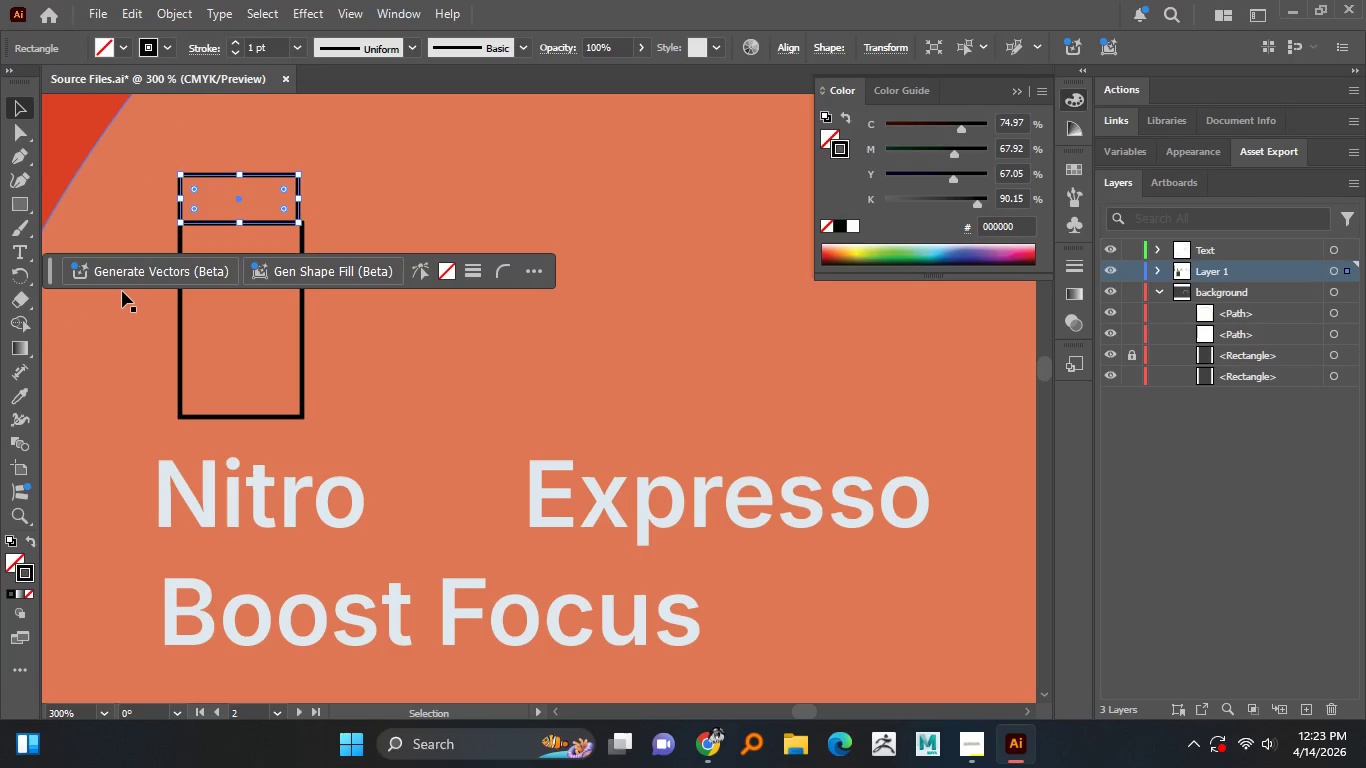 
hold_key(key=AltLeft, duration=0.98)
scroll: coordinate [122, 291], scroll_direction: down, amount: 3.0
 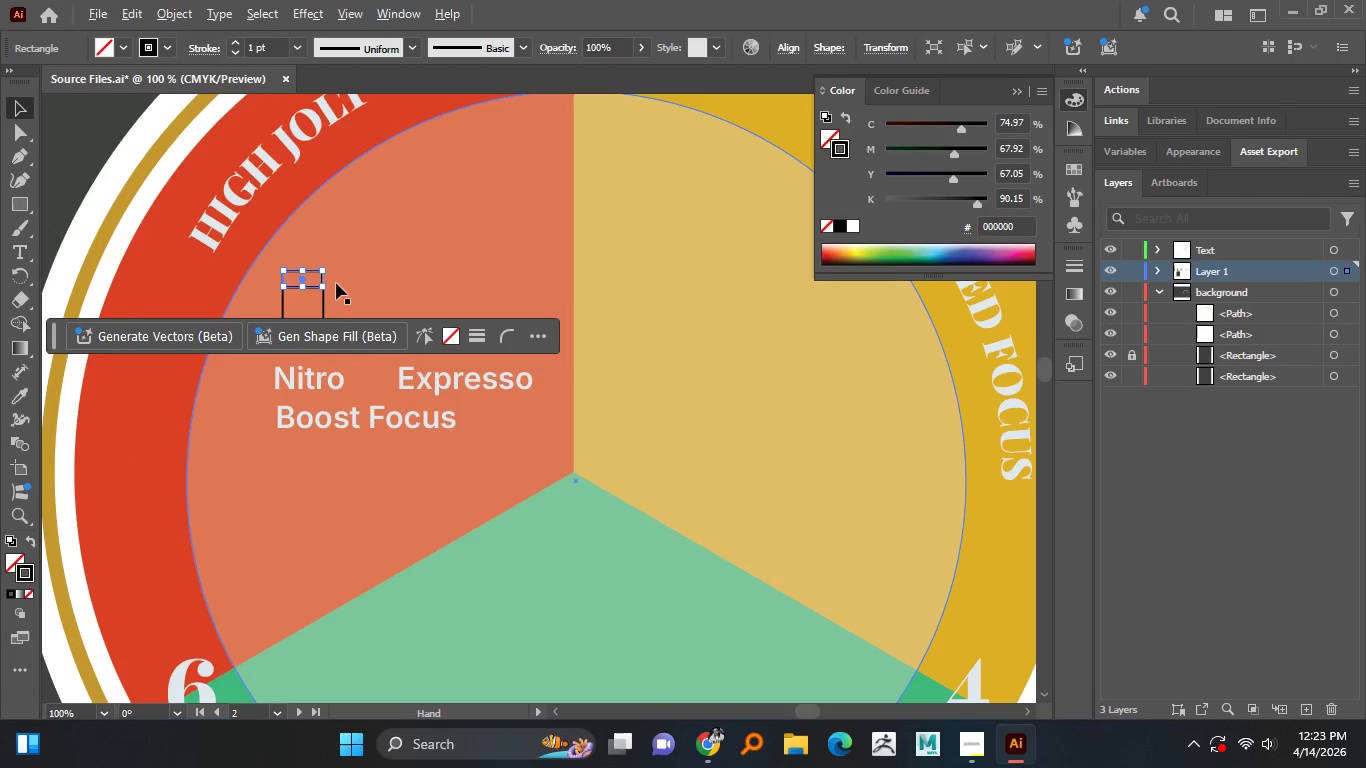 
left_click([336, 283])
 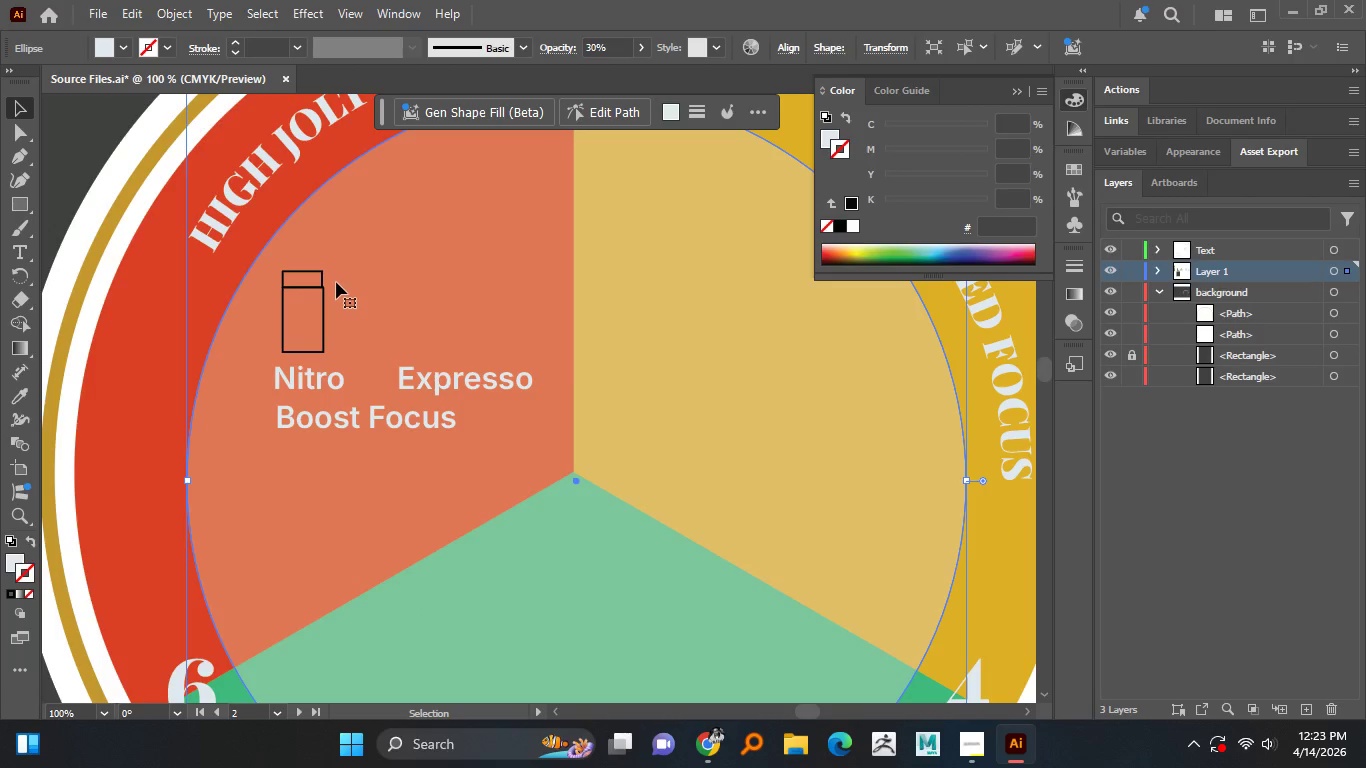 
key(Control+2)
 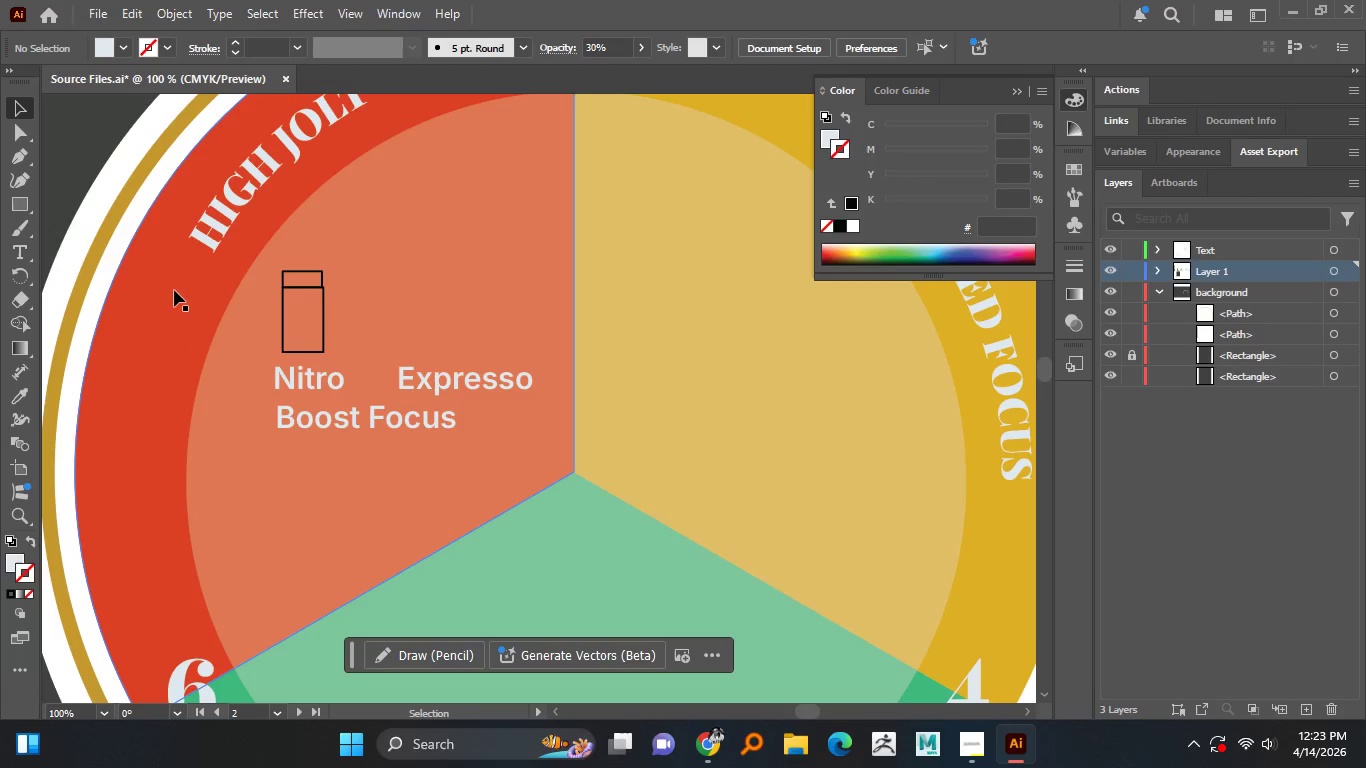 
left_click([181, 297])
 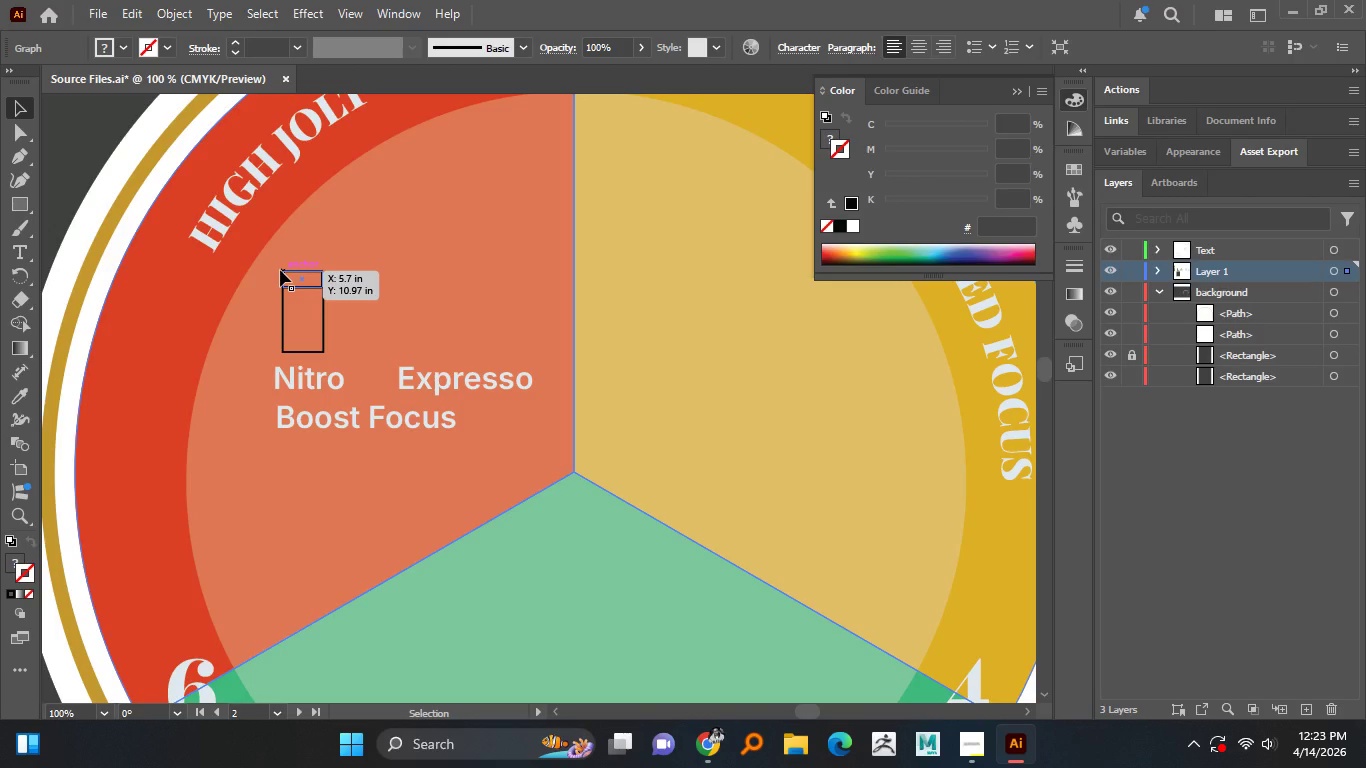 
key(Control+2)
 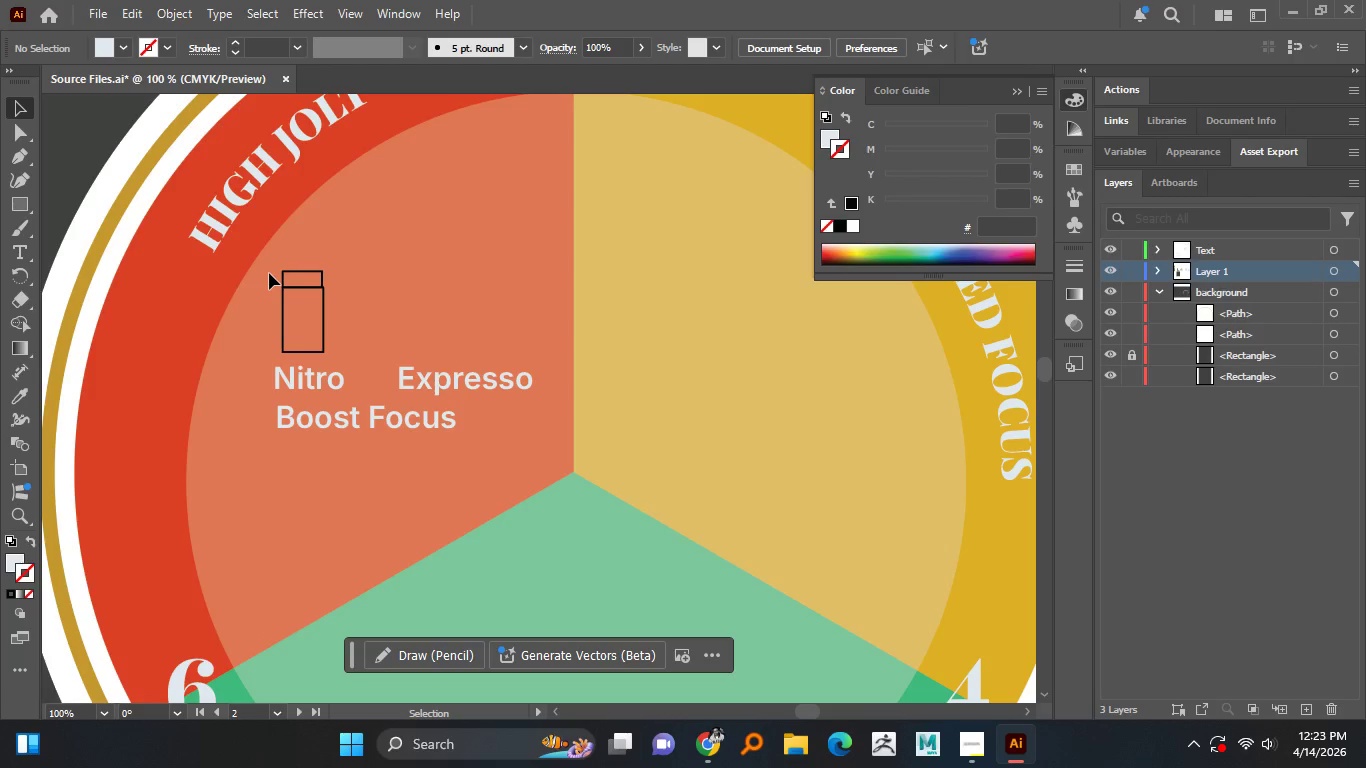 
left_click_drag(start_coordinate=[266, 267], to_coordinate=[341, 297])
 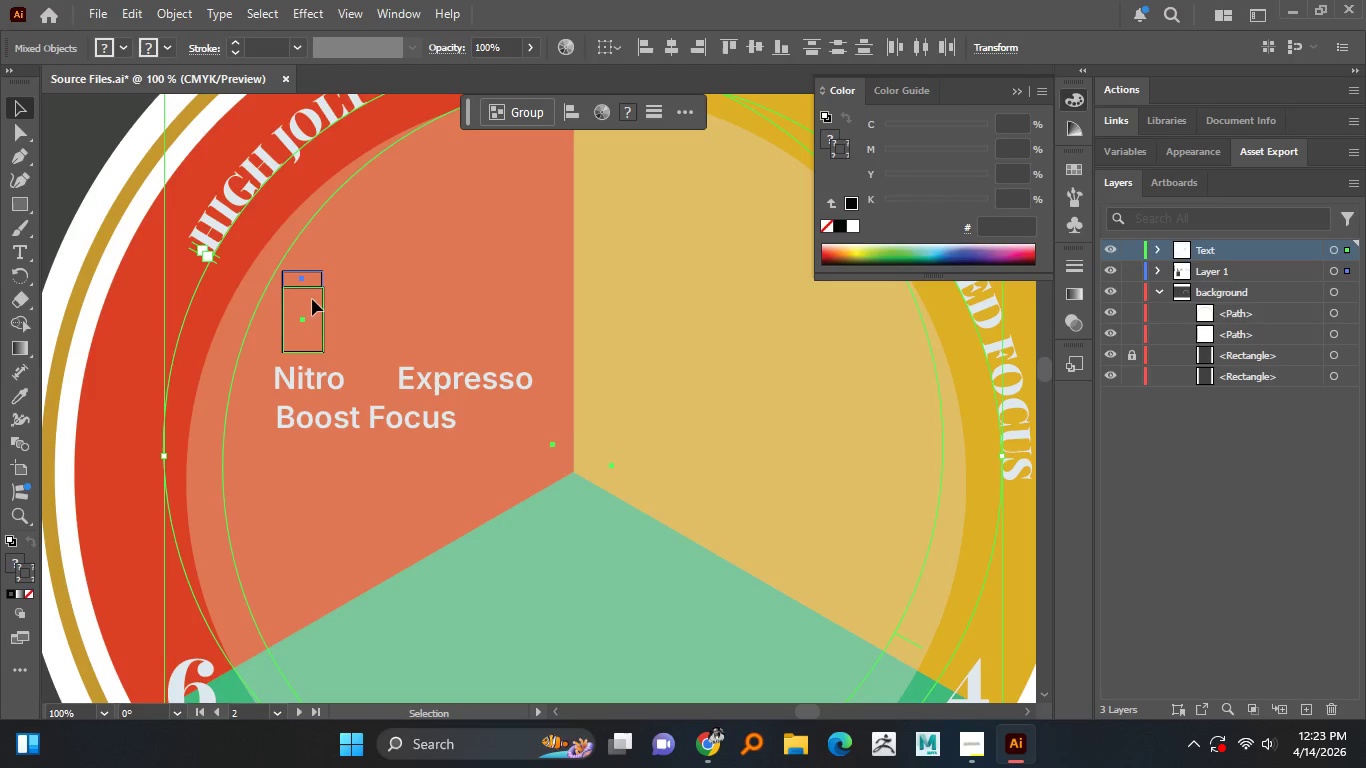 
left_click([317, 299])
 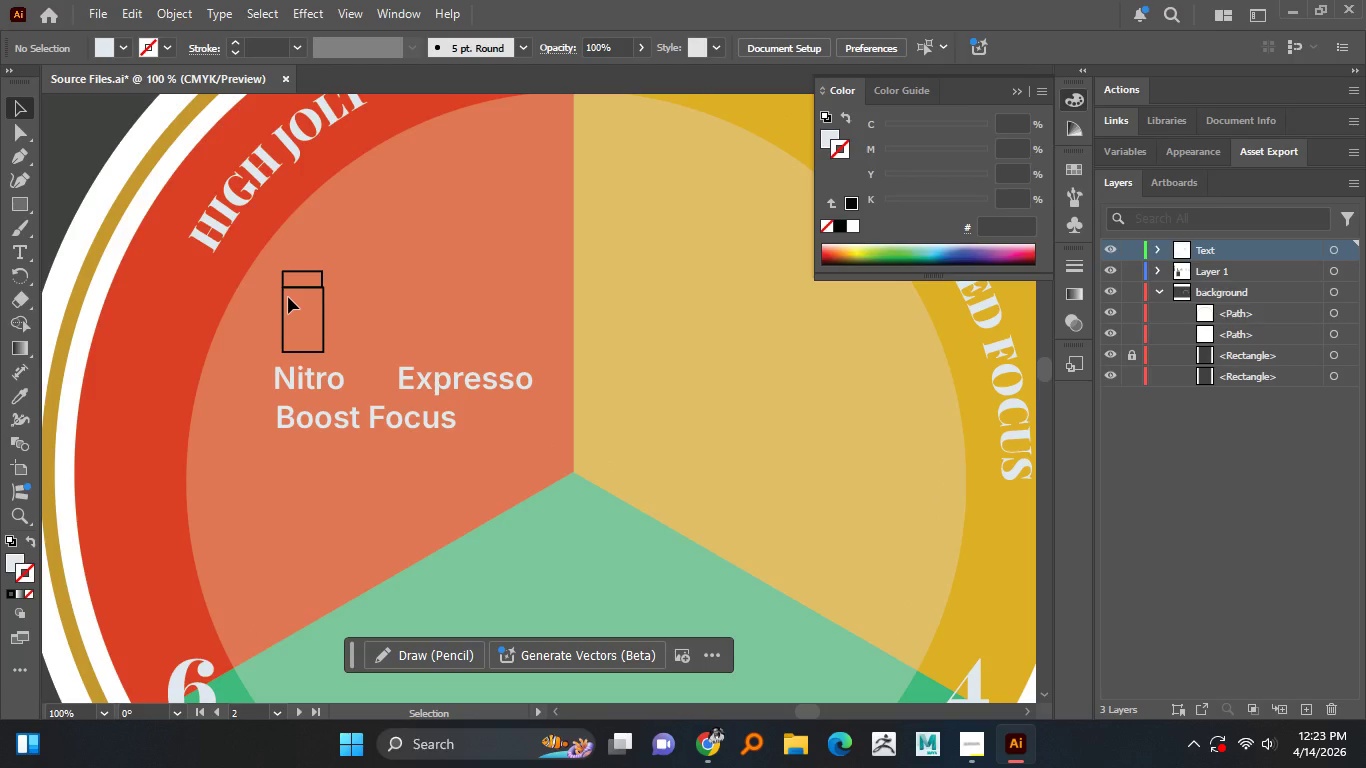 
hold_key(key=AltLeft, duration=0.98)
scroll: coordinate [288, 297], scroll_direction: down, amount: 2.0
 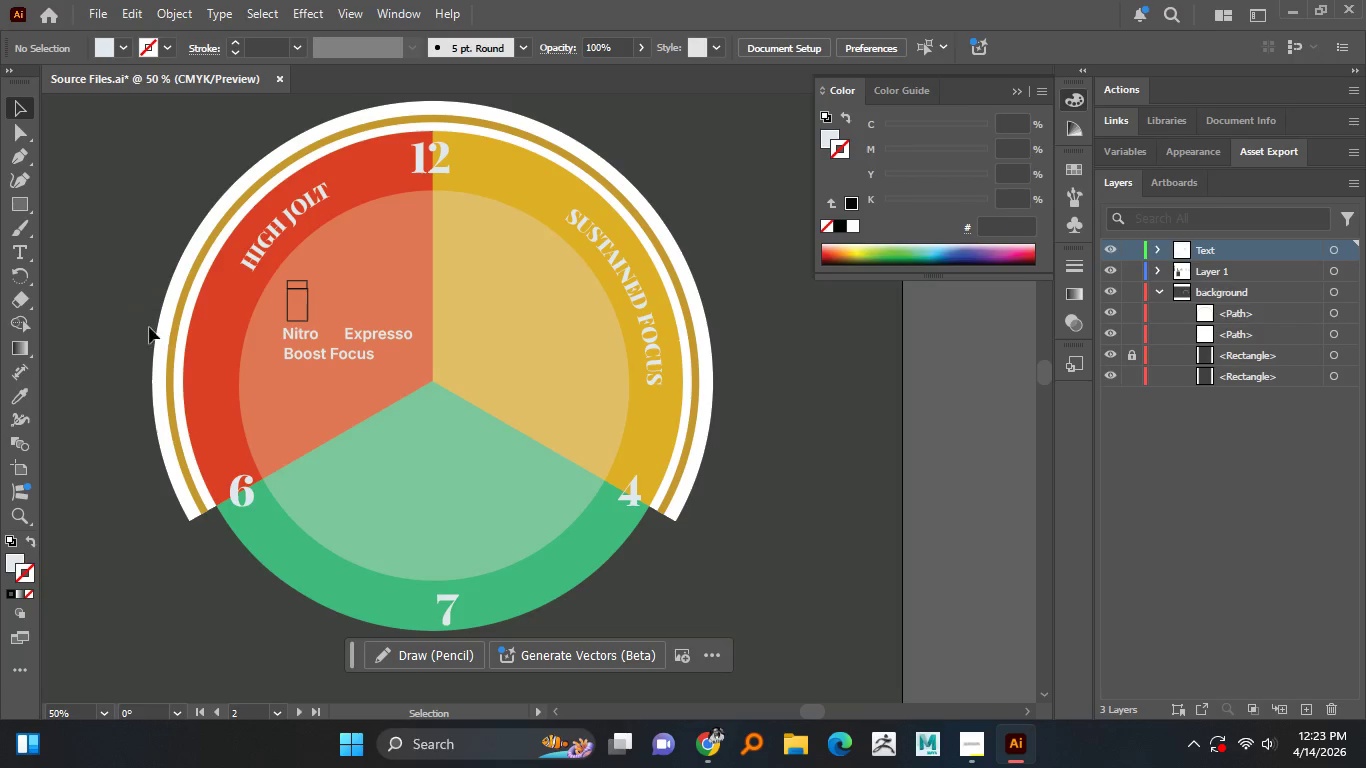 
left_click_drag(start_coordinate=[140, 327], to_coordinate=[260, 351])
 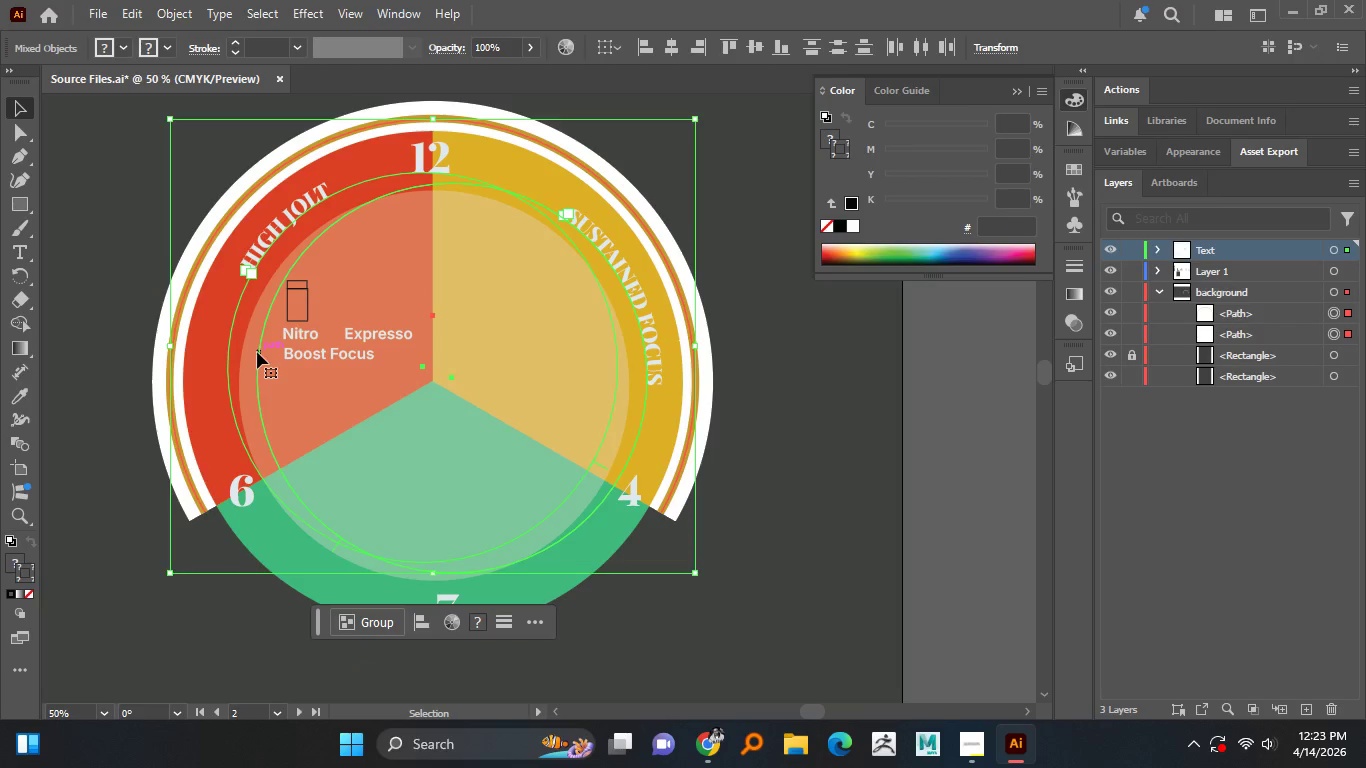 
key(Control+2)
 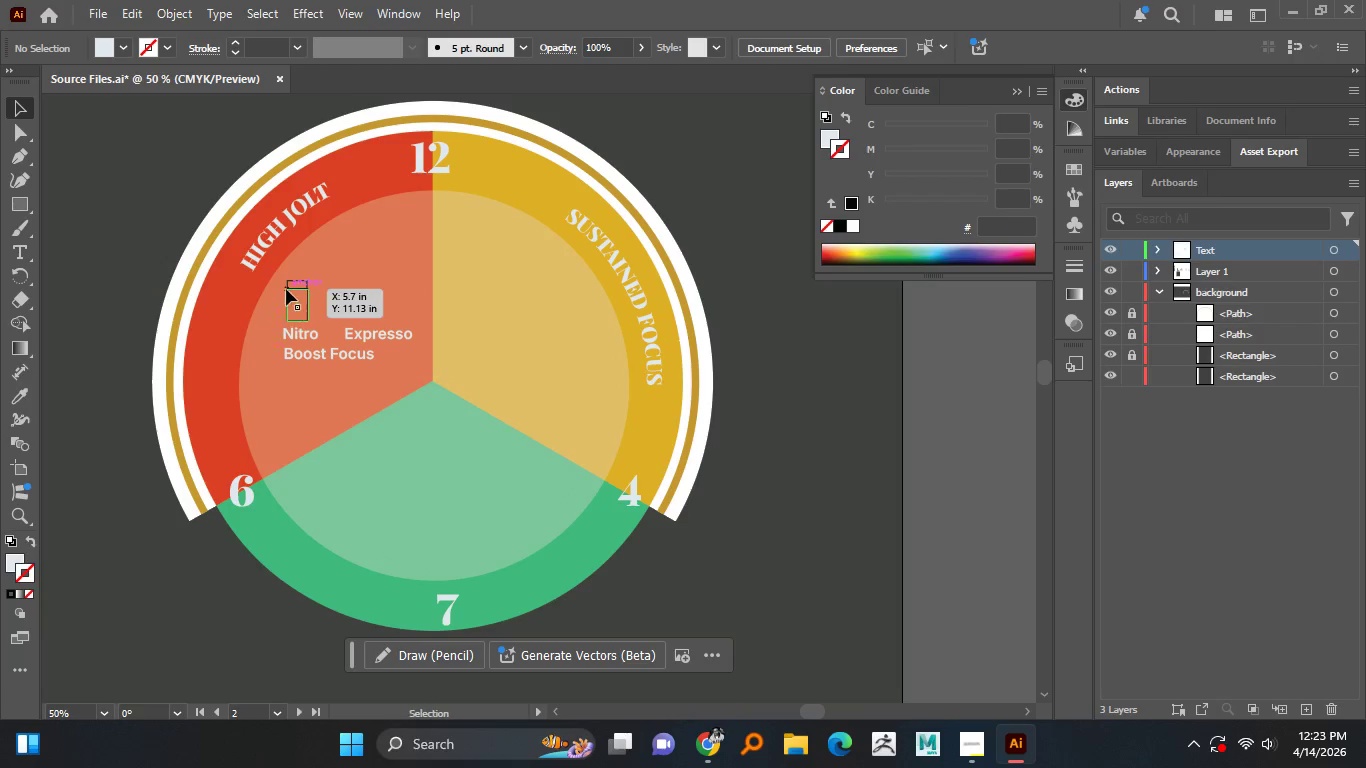 
left_click([286, 289])
 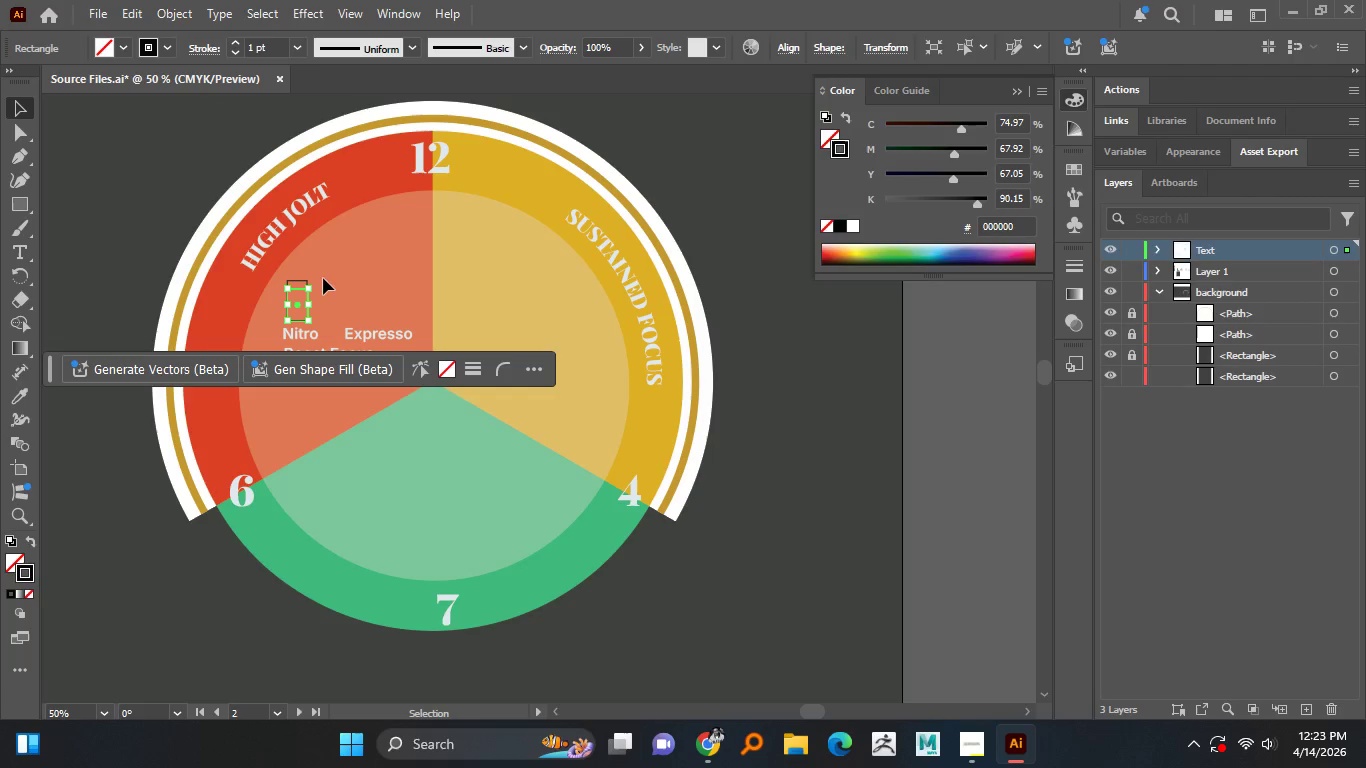 
left_click_drag(start_coordinate=[331, 279], to_coordinate=[280, 313])
 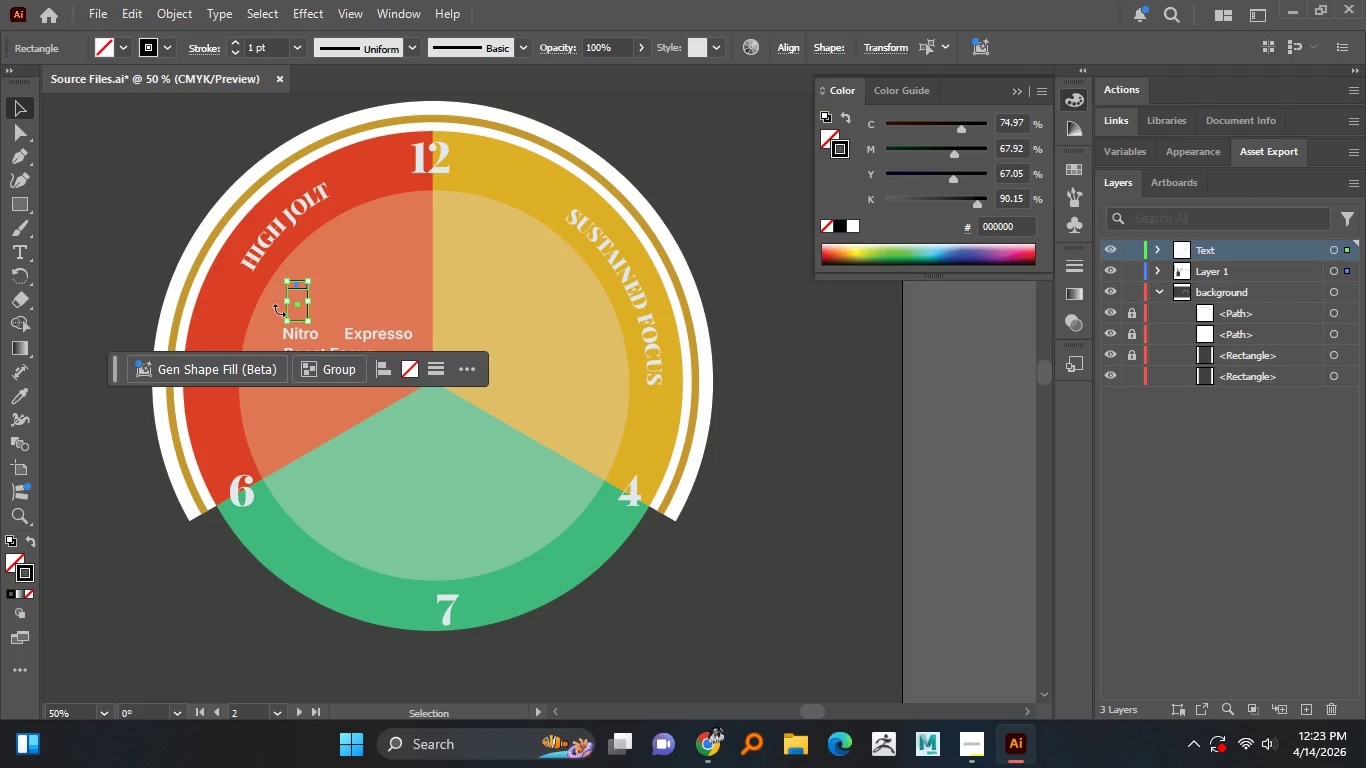 
hold_key(key=AltLeft, duration=1.52)
scroll: coordinate [279, 310], scroll_direction: up, amount: 2.0
 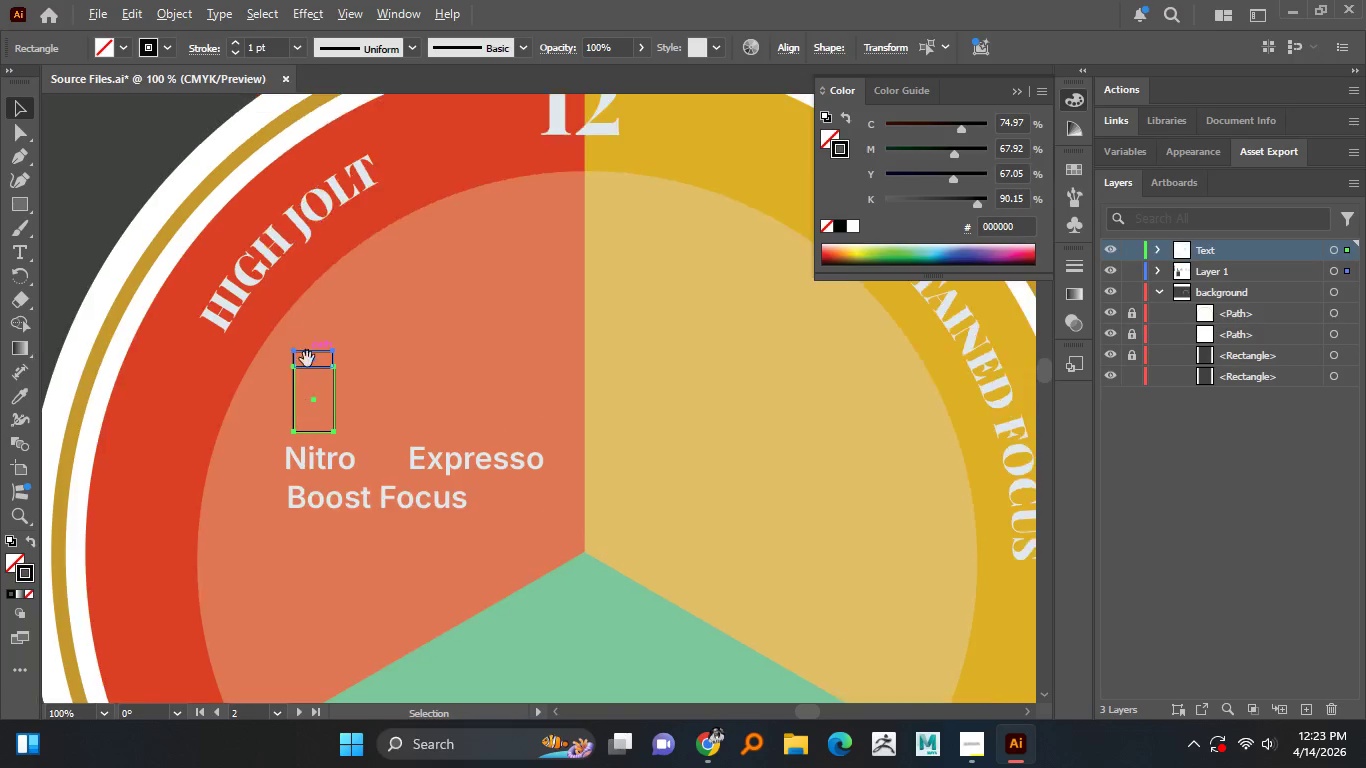 
key(Alt+AltLeft)
 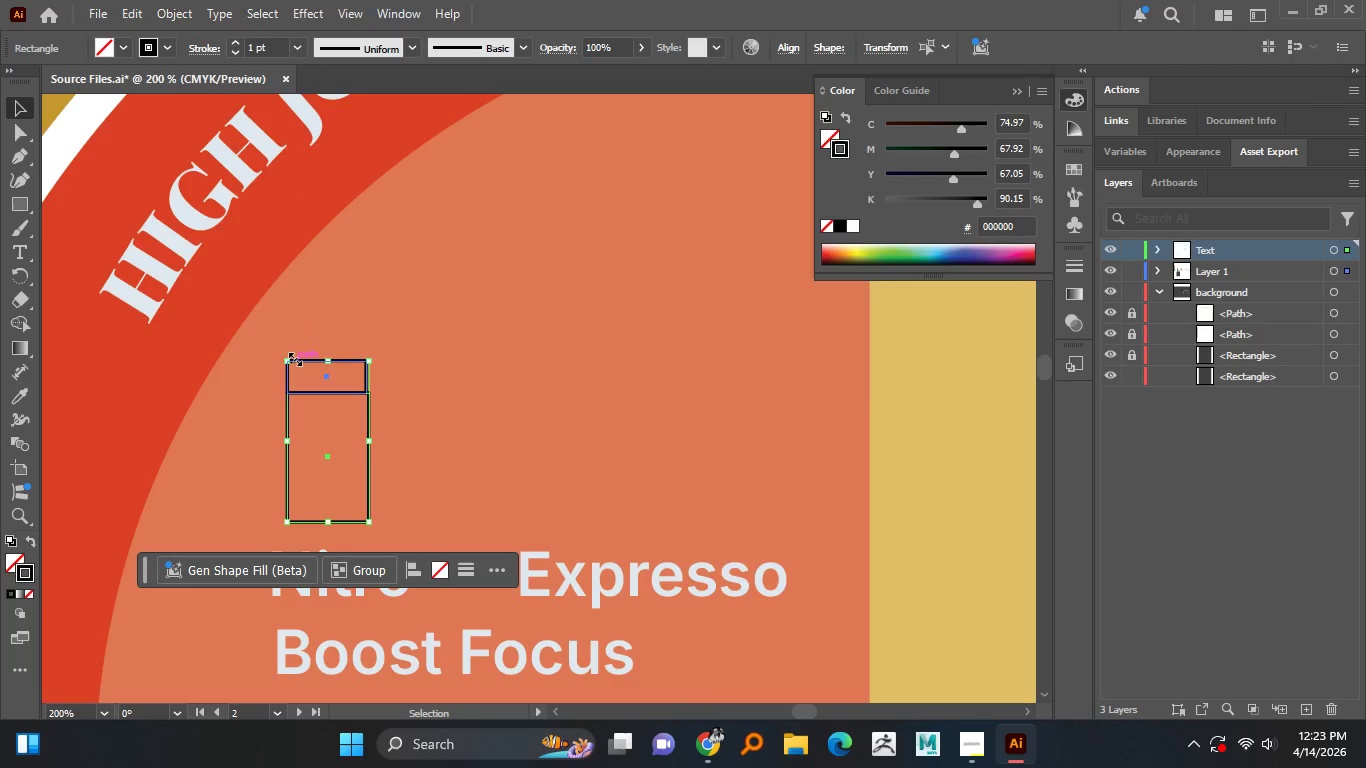 
scroll: coordinate [298, 343], scroll_direction: up, amount: 2.0
 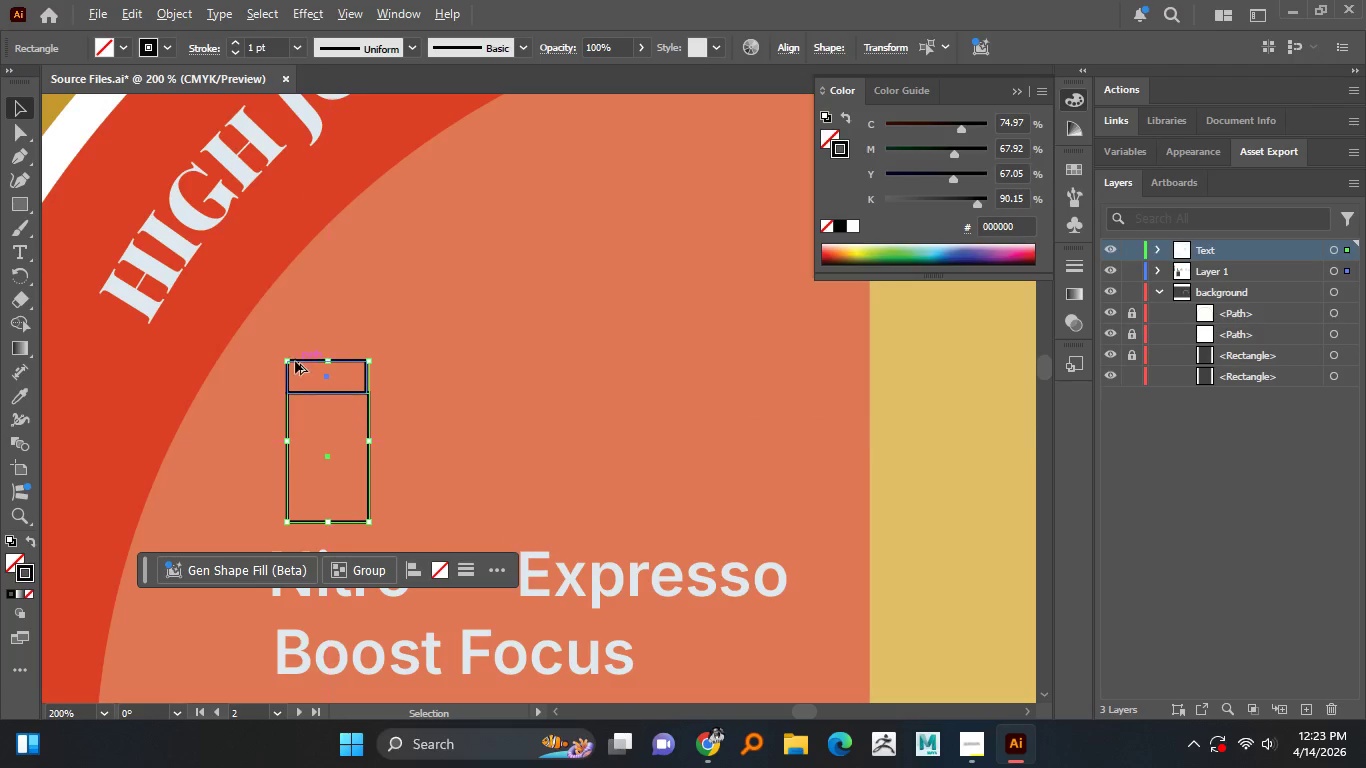 
key(A)
 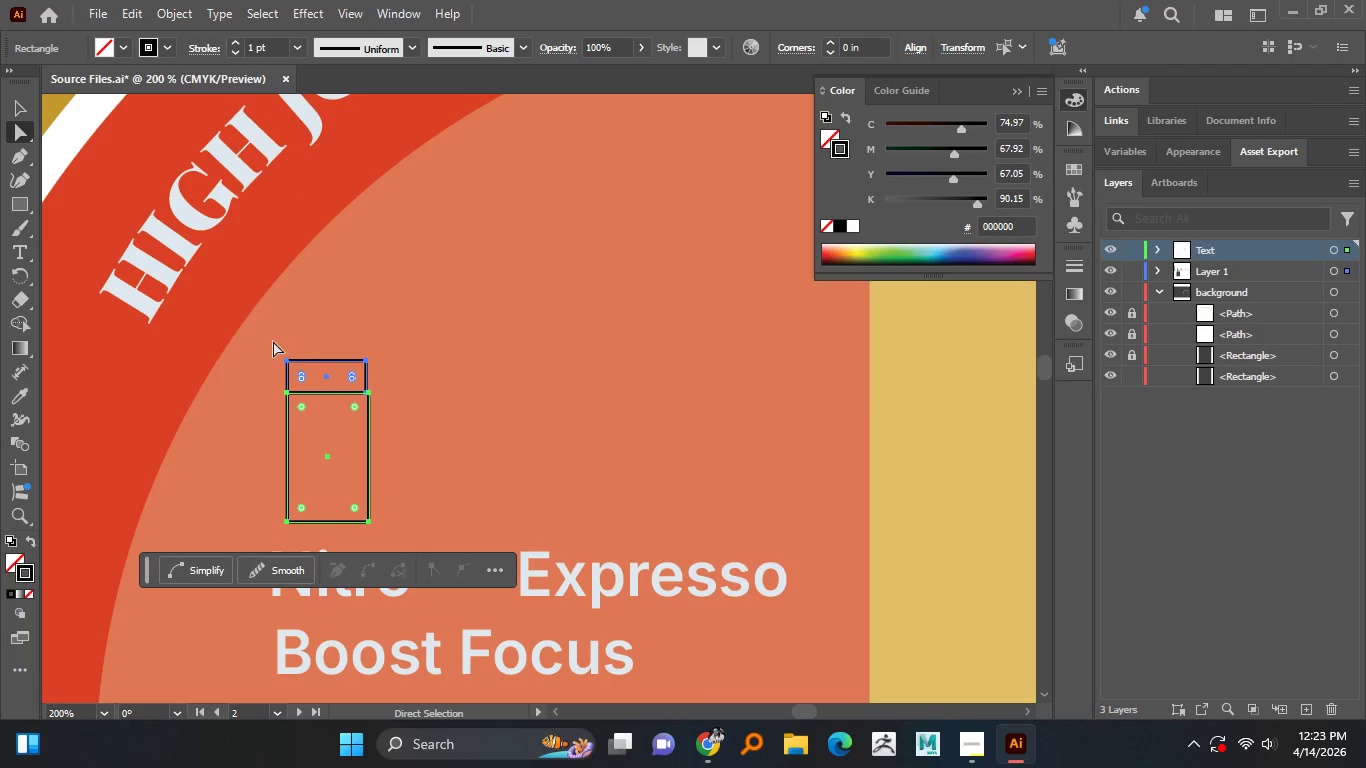 
left_click_drag(start_coordinate=[266, 343], to_coordinate=[384, 361])
 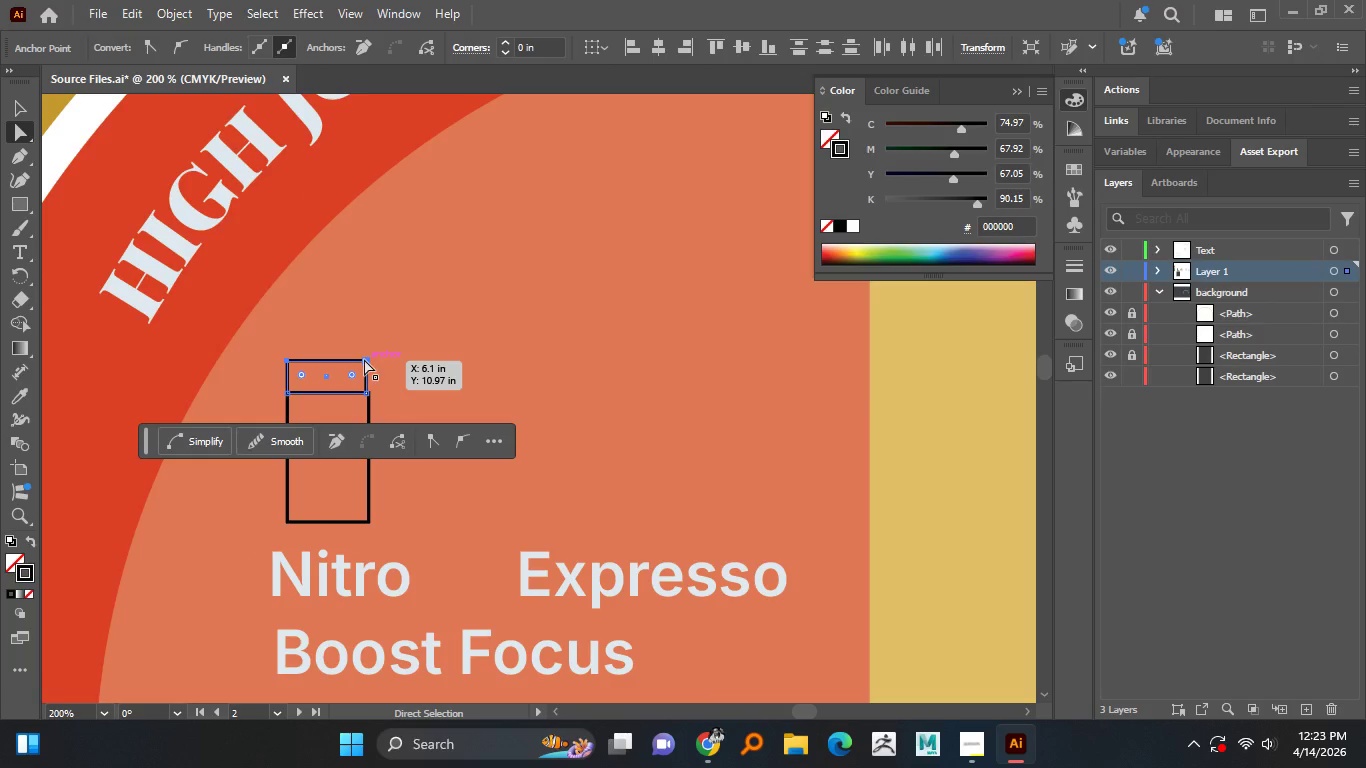 
hold_key(key=AltLeft, duration=1.52)
hold_key(key=AltLeft, duration=0.62)
scroll: coordinate [313, 363], scroll_direction: up, amount: 3.0
 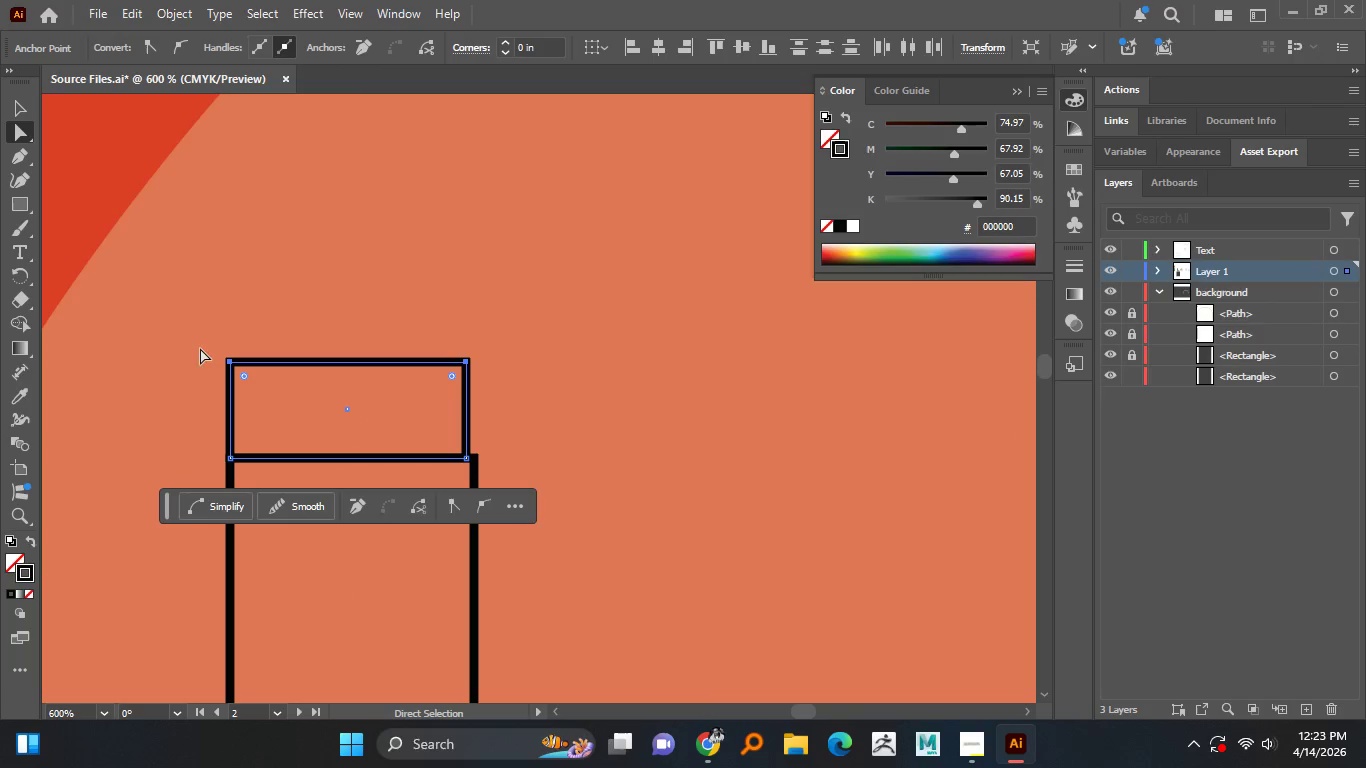 
left_click([229, 359])
 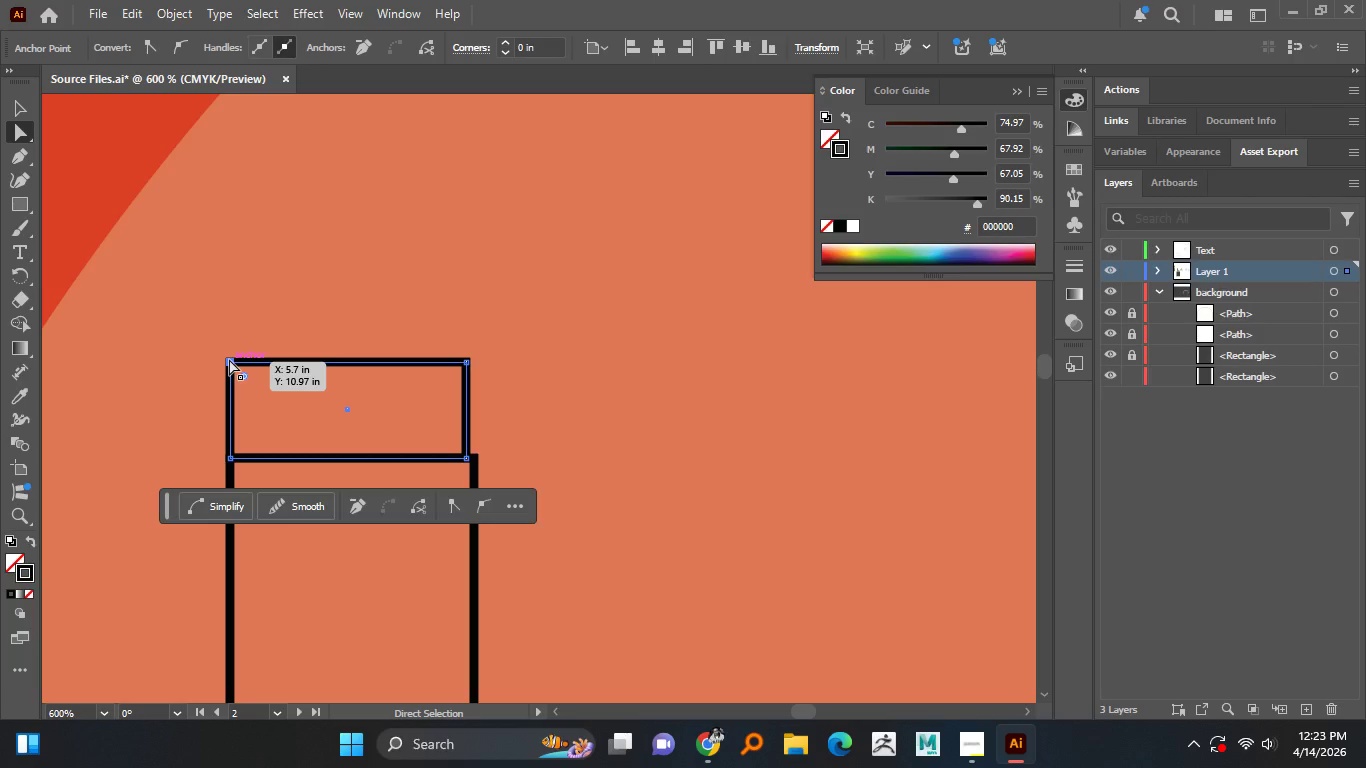 
left_click_drag(start_coordinate=[229, 360], to_coordinate=[247, 408])
 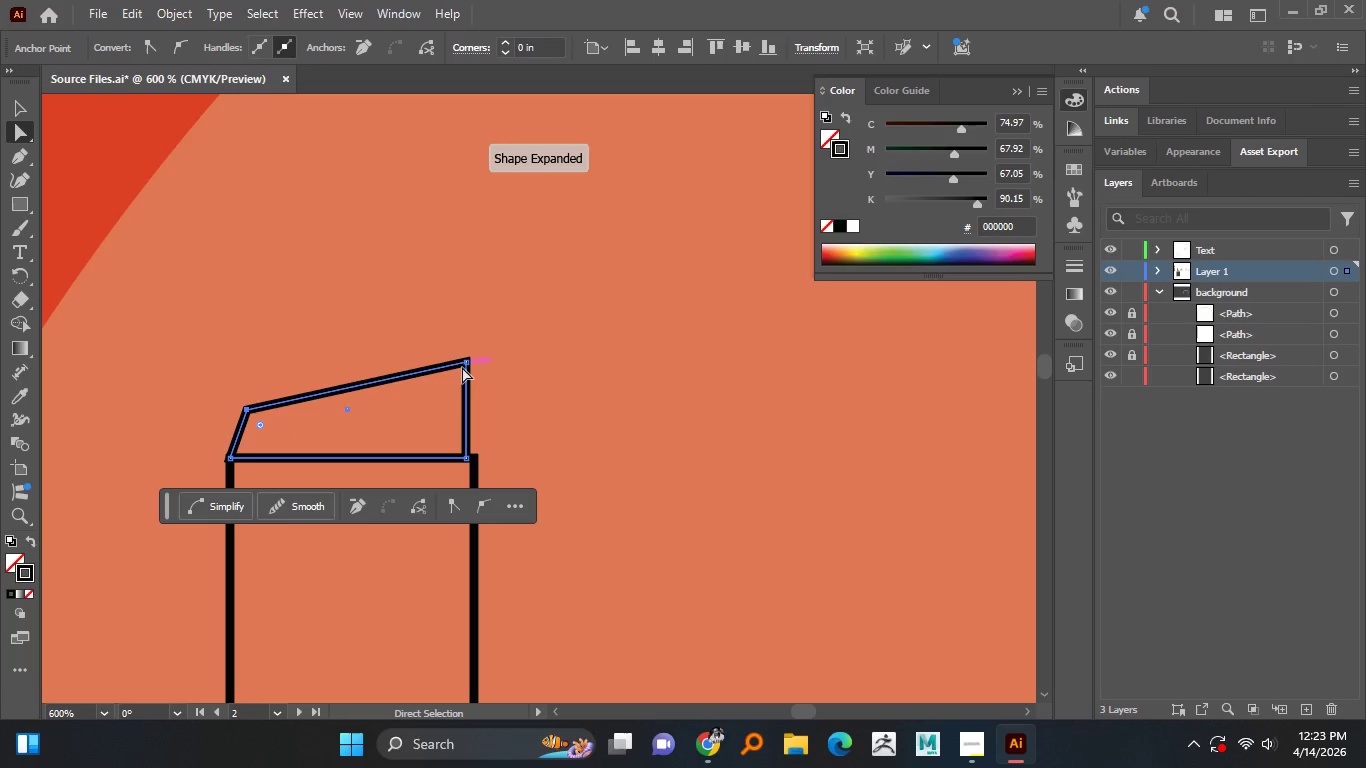 
hold_key(key=ShiftLeft, duration=1.52)
 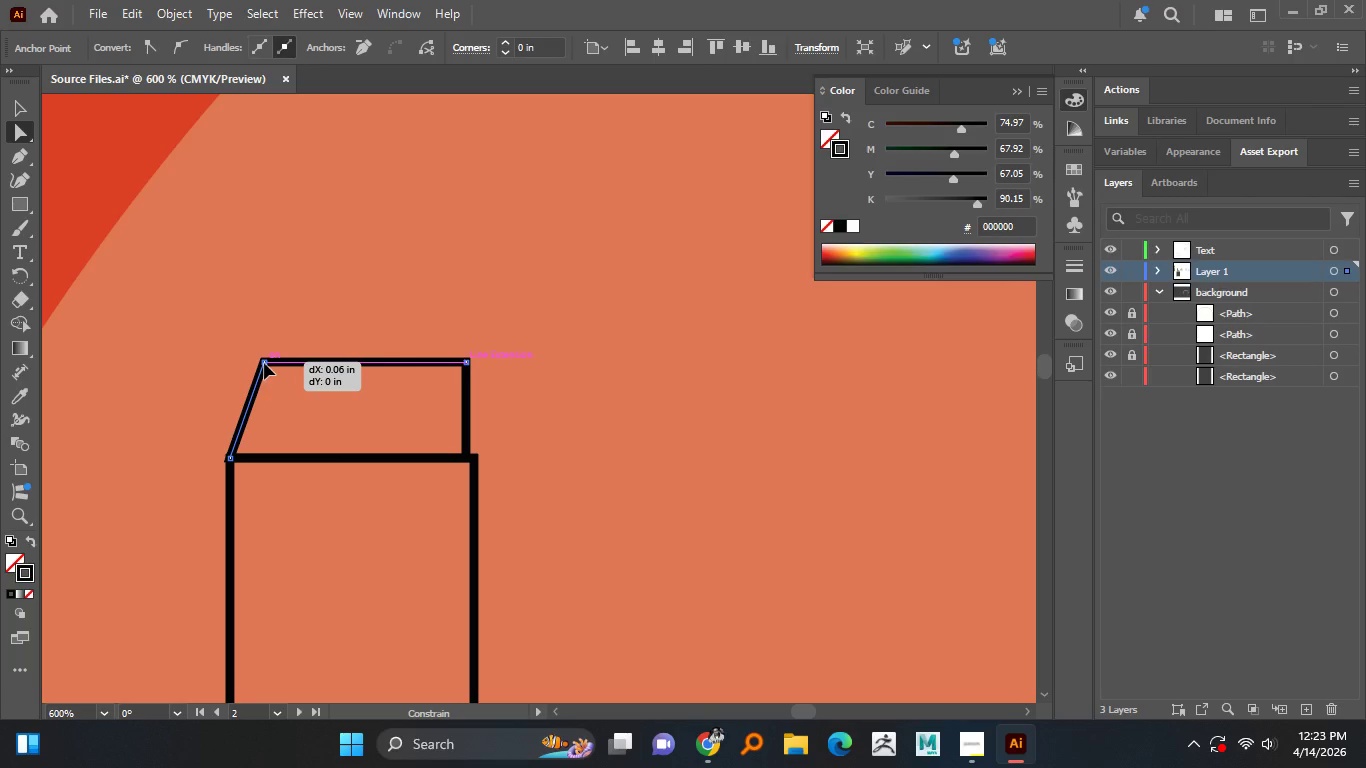 
hold_key(key=ShiftLeft, duration=0.73)
 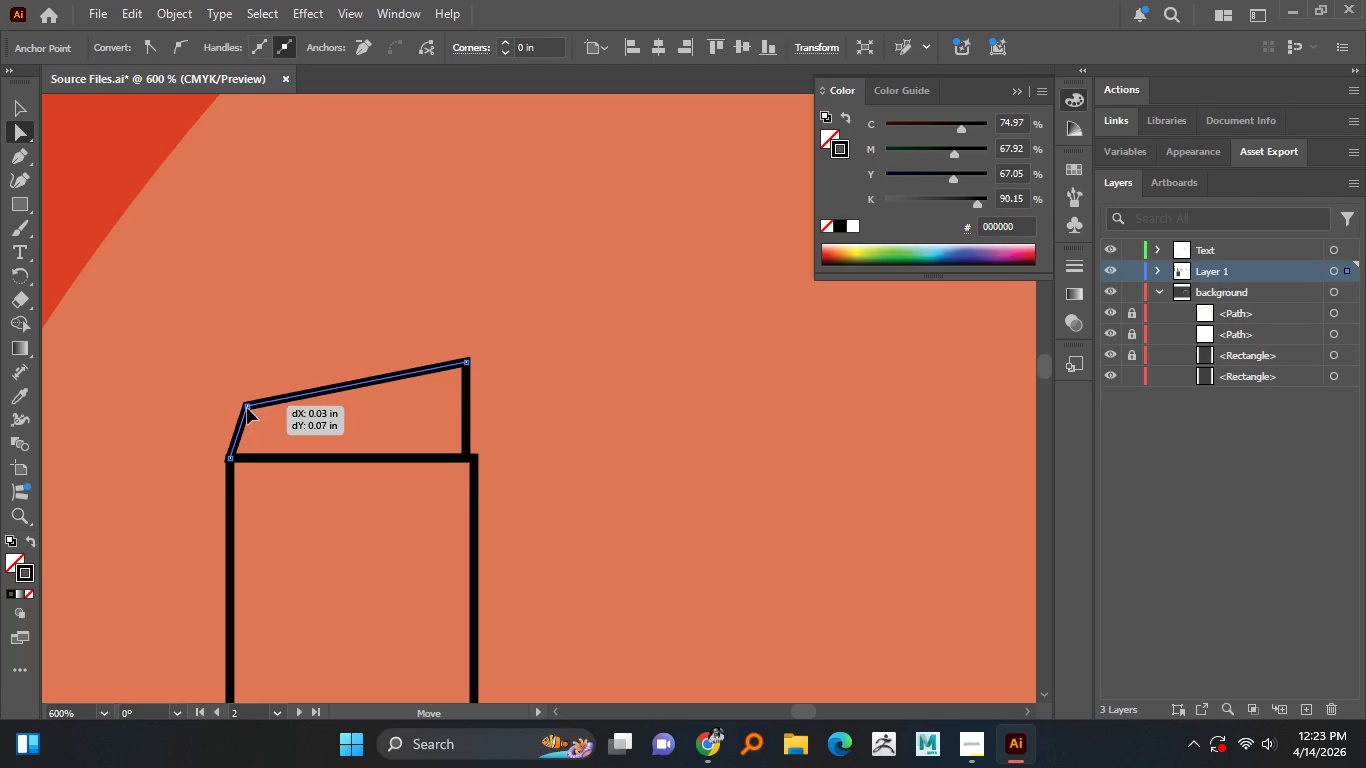 
hold_key(key=ShiftLeft, duration=0.7)
 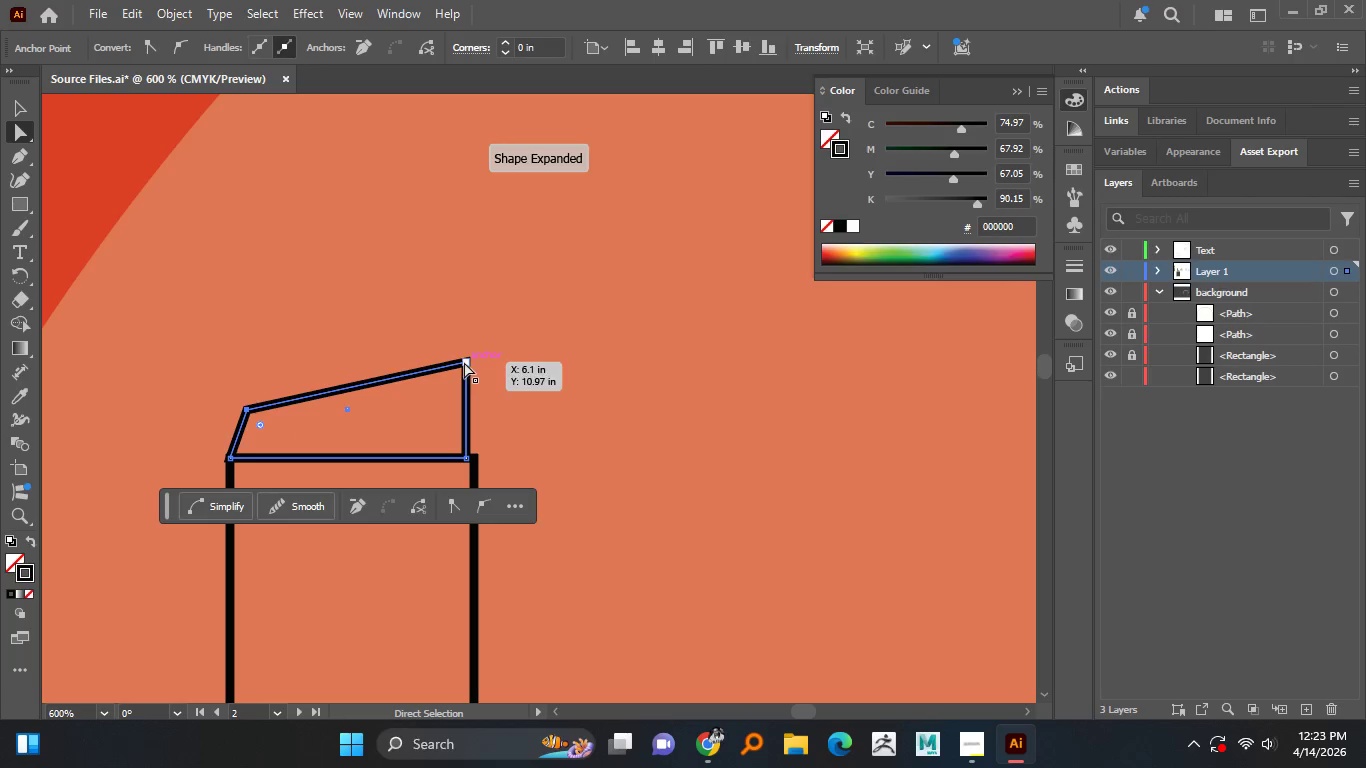 
left_click_drag(start_coordinate=[464, 362], to_coordinate=[444, 409])
 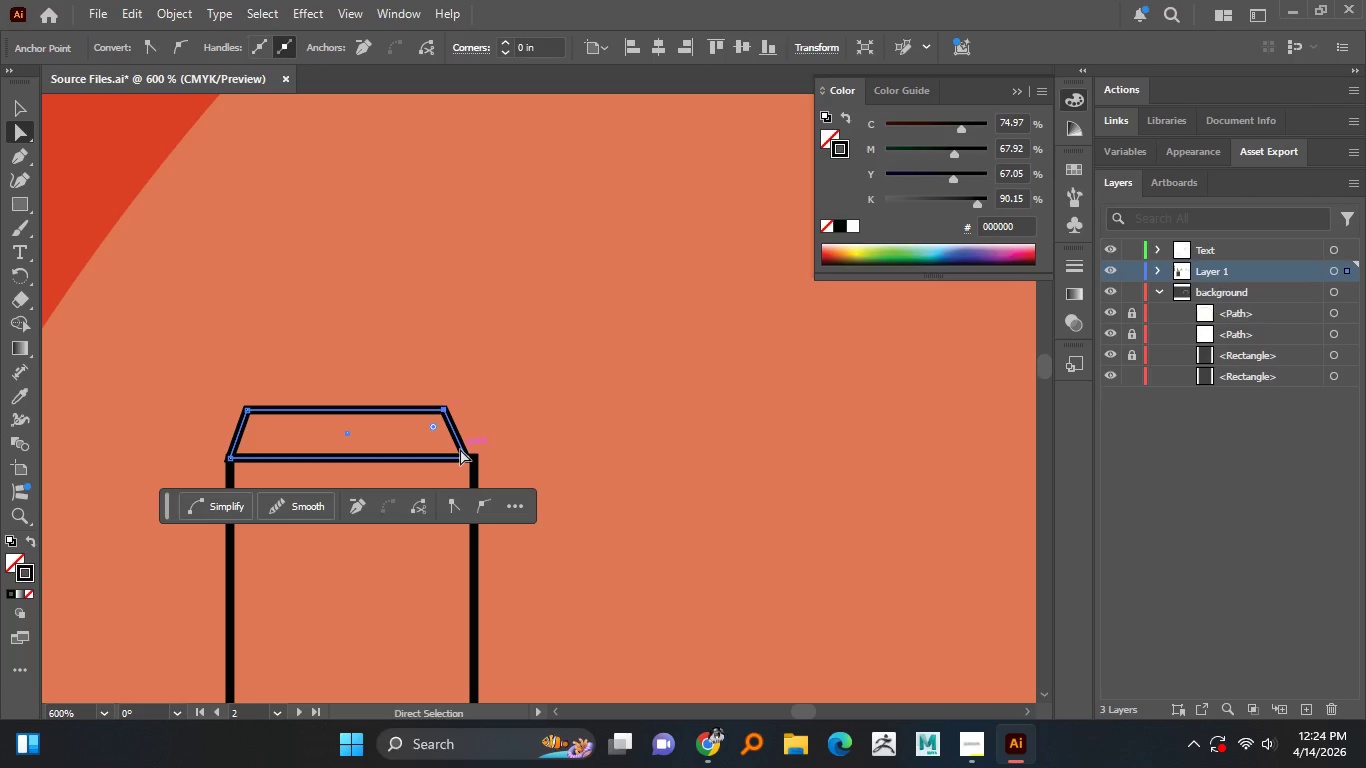 
hold_key(key=ShiftLeft, duration=1.22)
 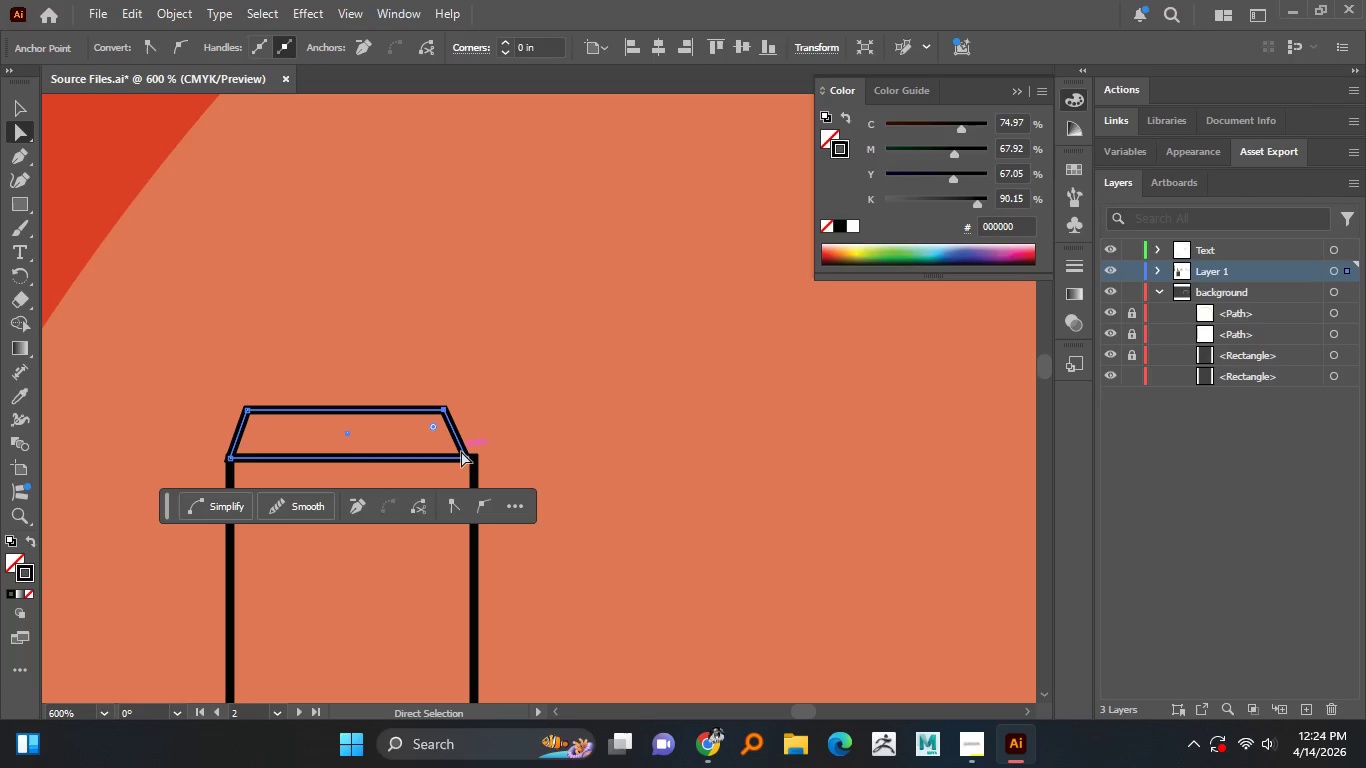 
left_click_drag(start_coordinate=[465, 461], to_coordinate=[473, 460])
 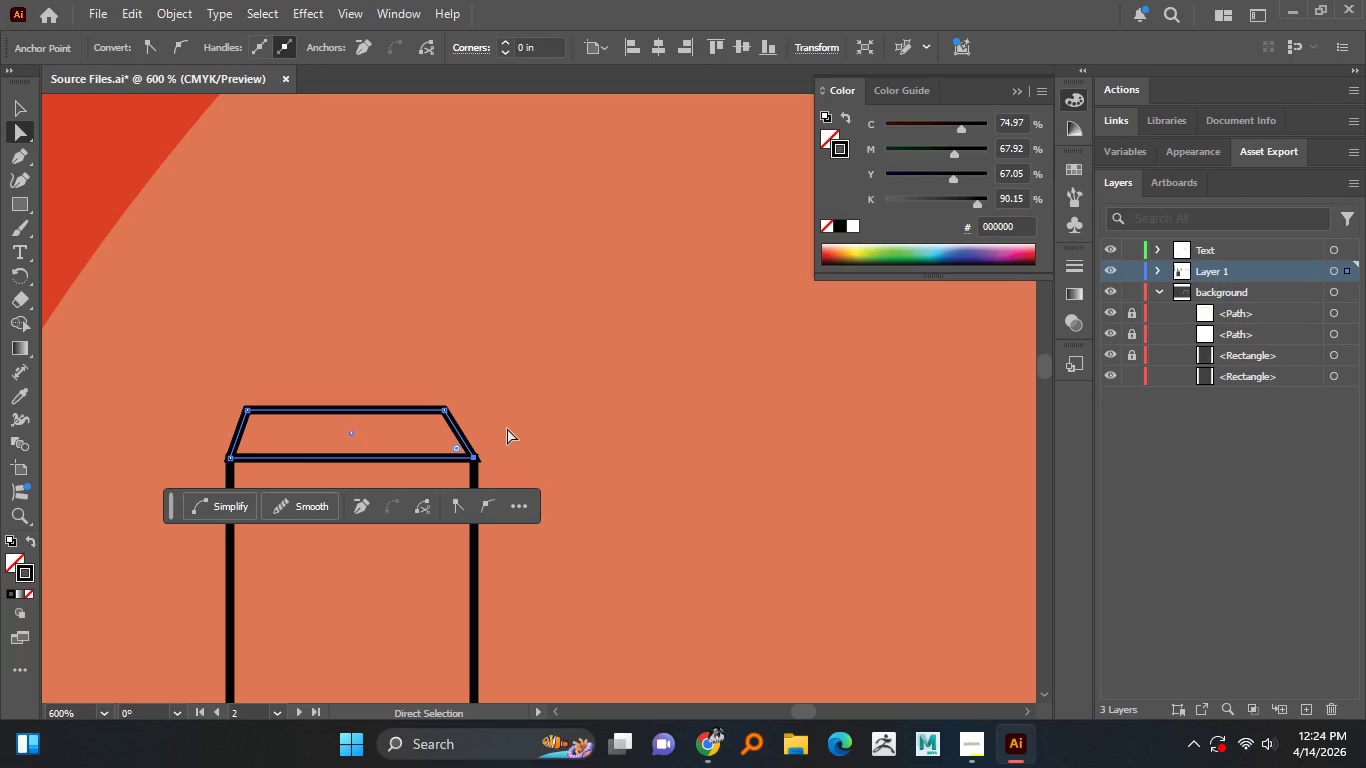 
left_click([507, 428])
 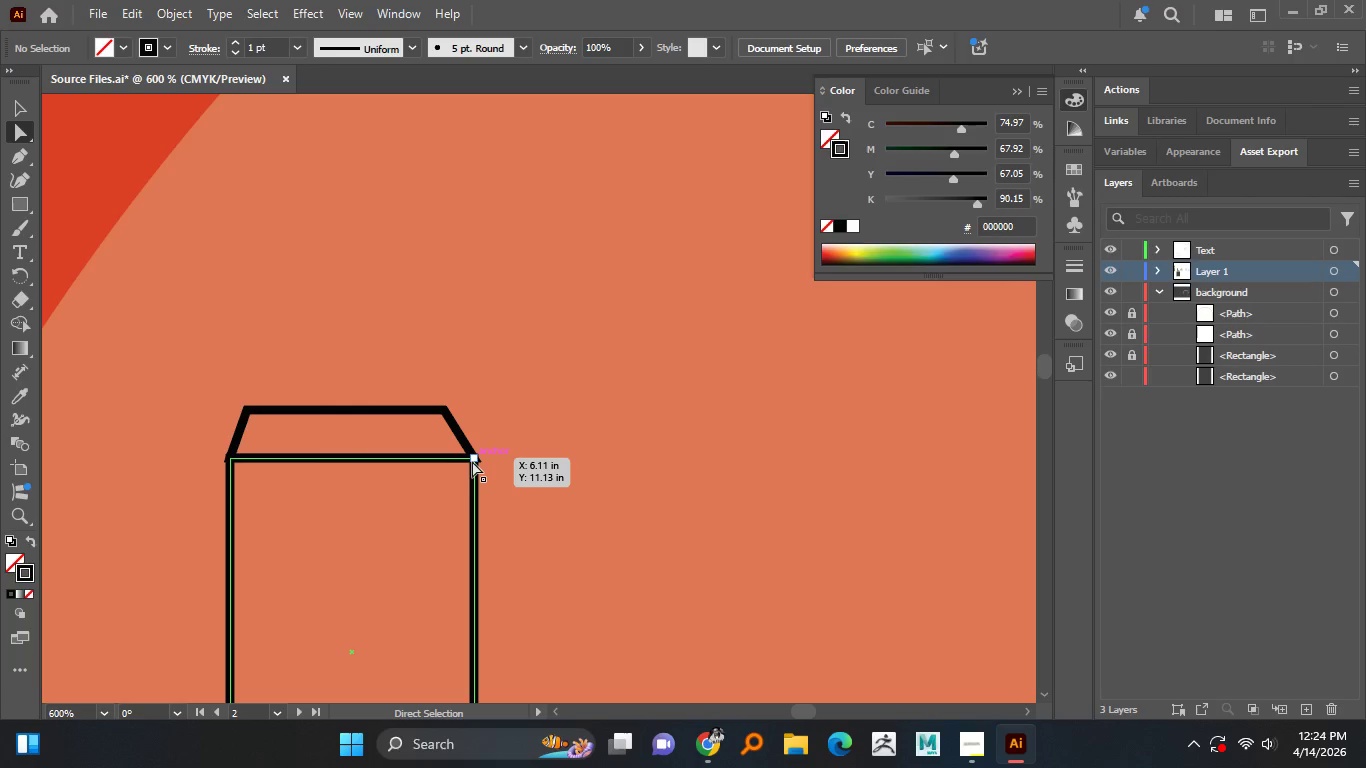 
left_click_drag(start_coordinate=[472, 461], to_coordinate=[465, 461])
 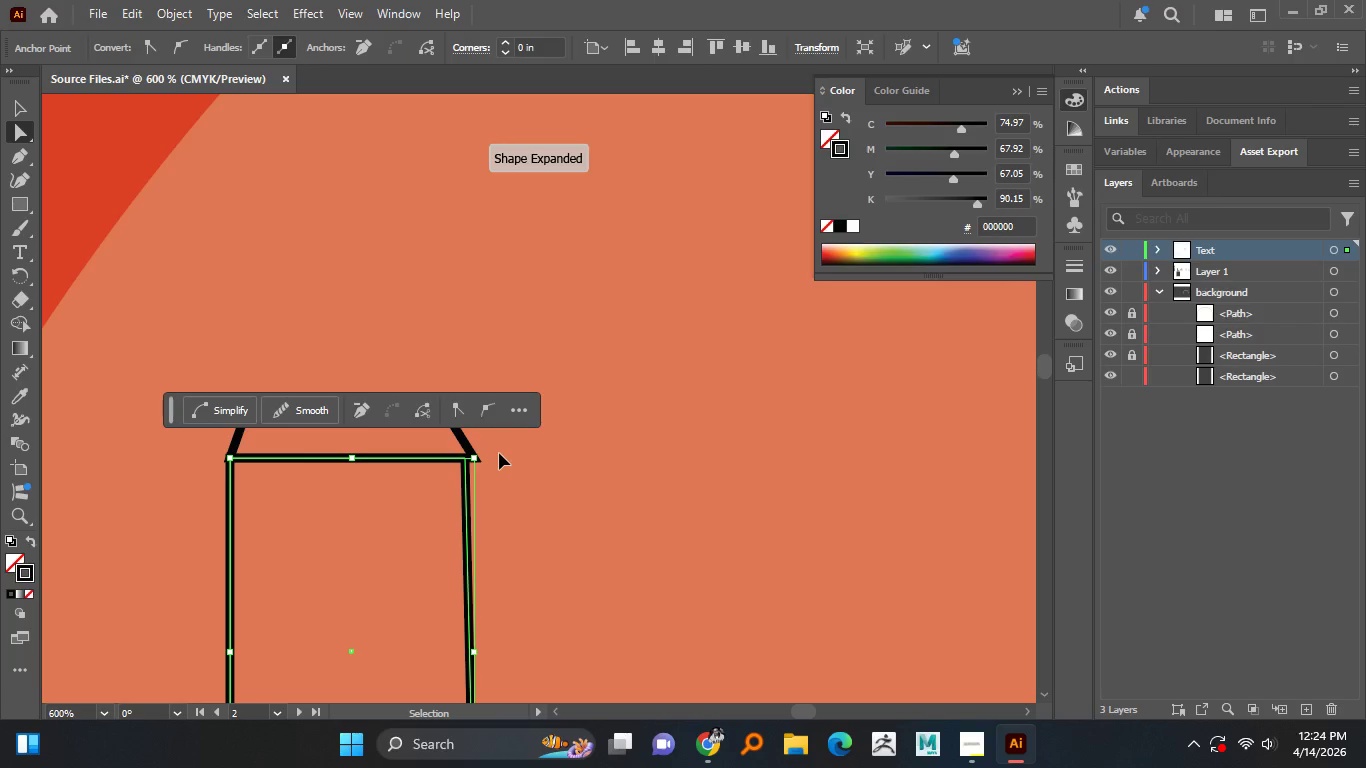 
hold_key(key=ShiftLeft, duration=0.48)
 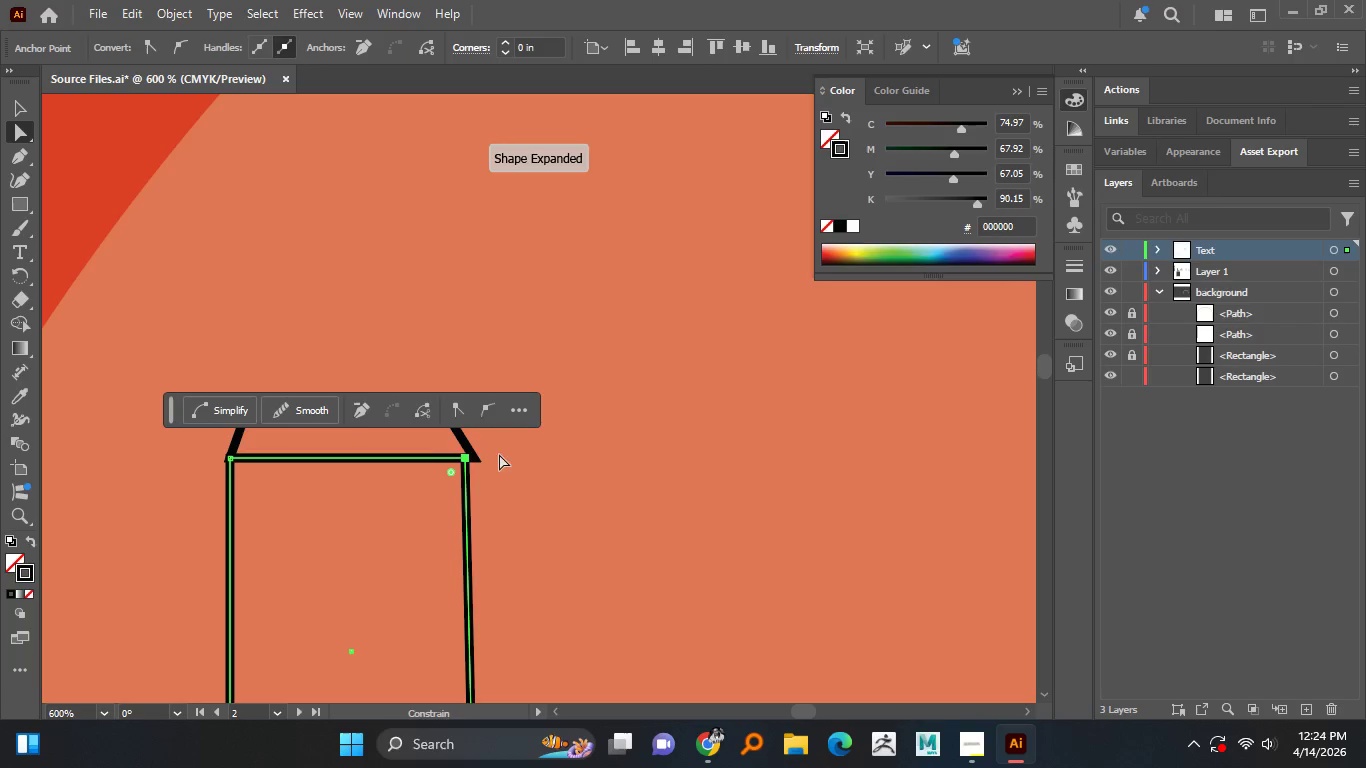 
key(Control+X)
 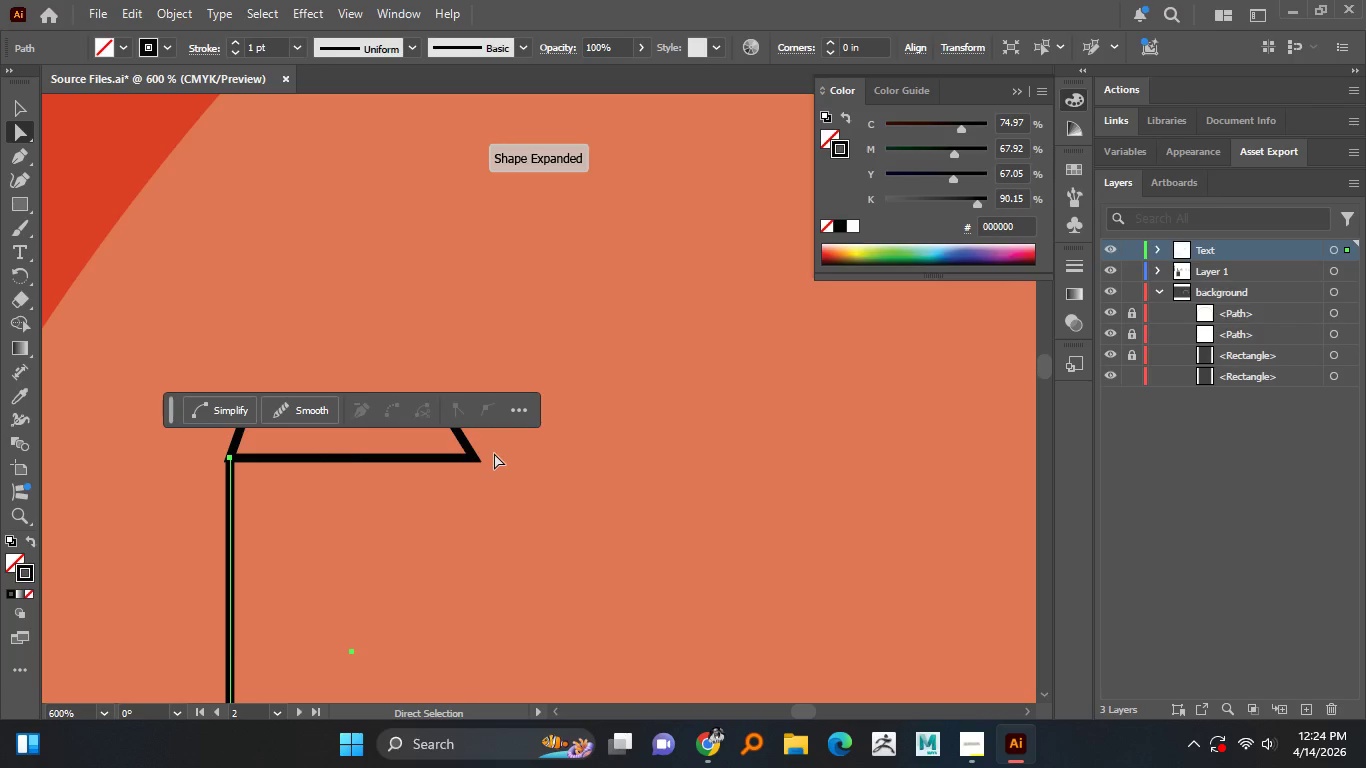 
hold_key(key=ShiftLeft, duration=0.83)
 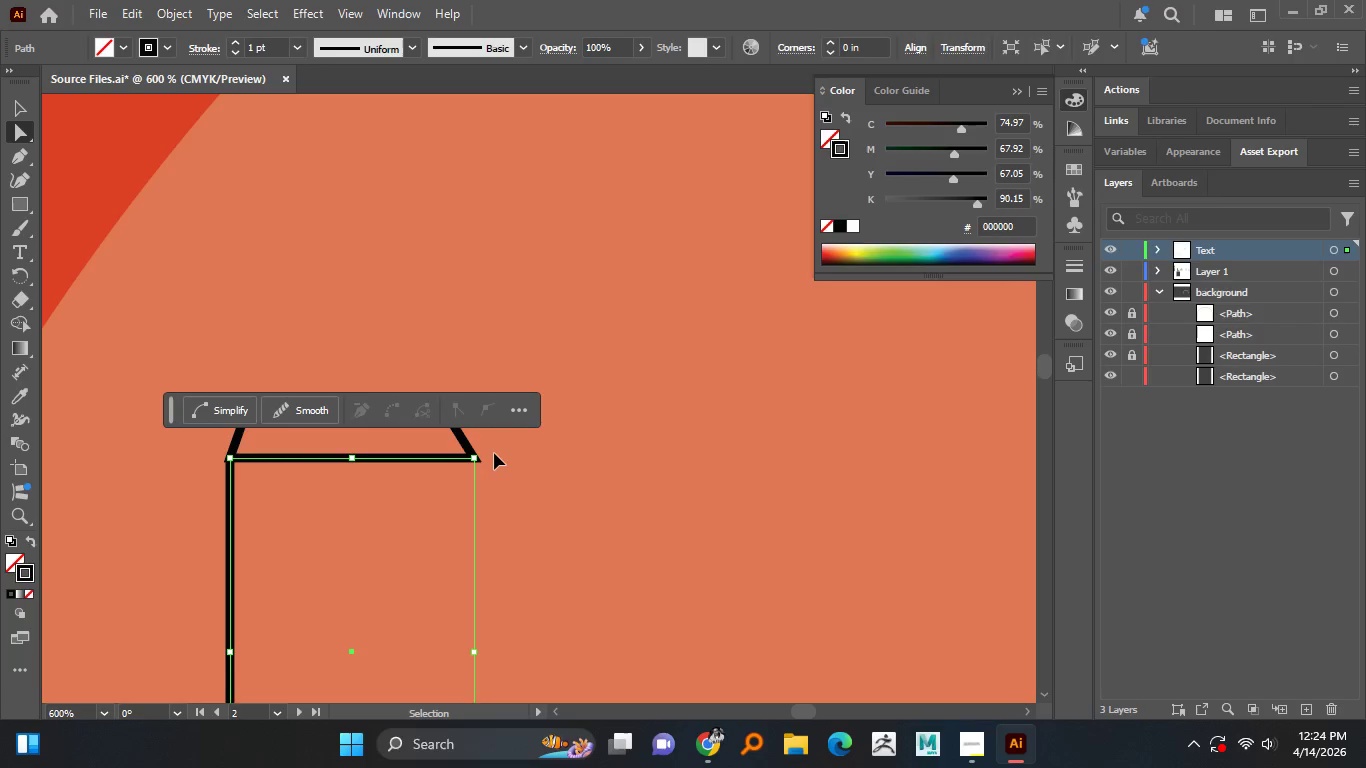 
key(Control+Z)
 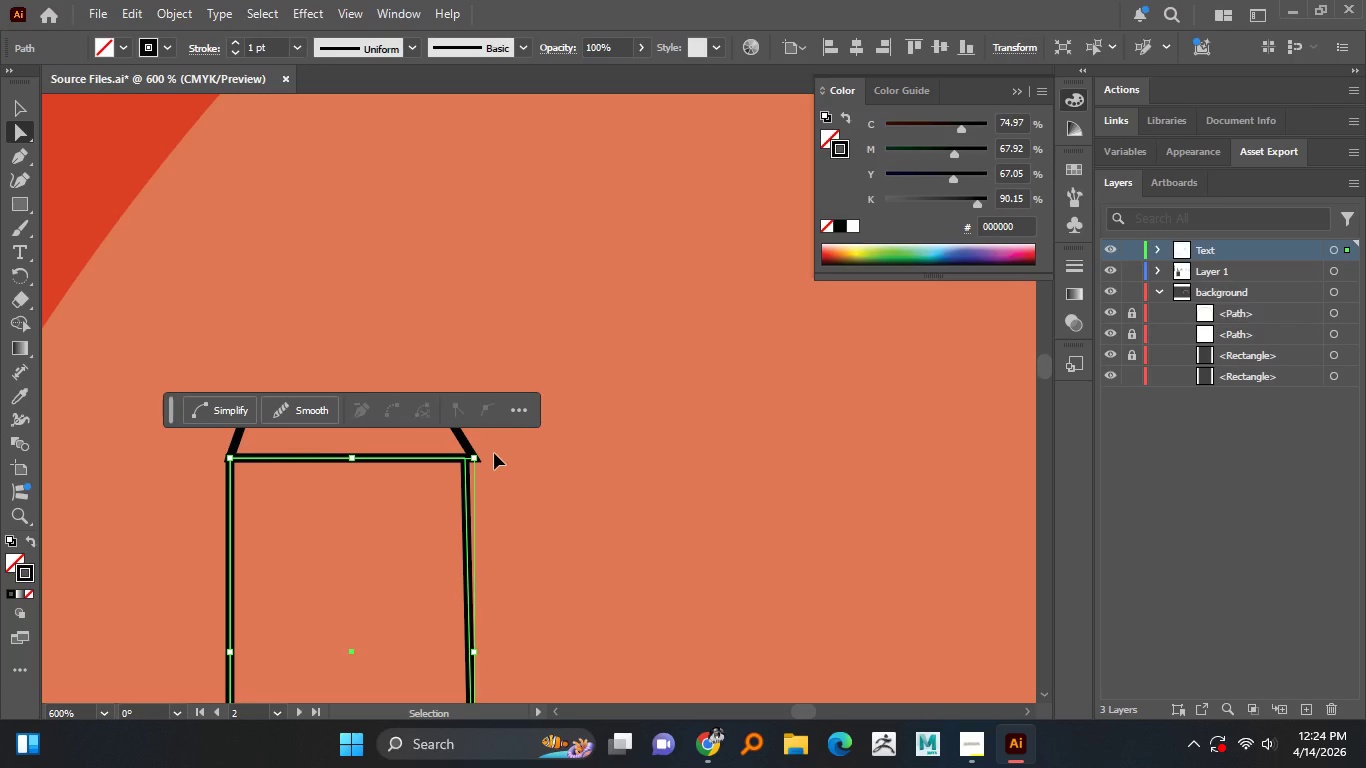 
key(Control+Z)
 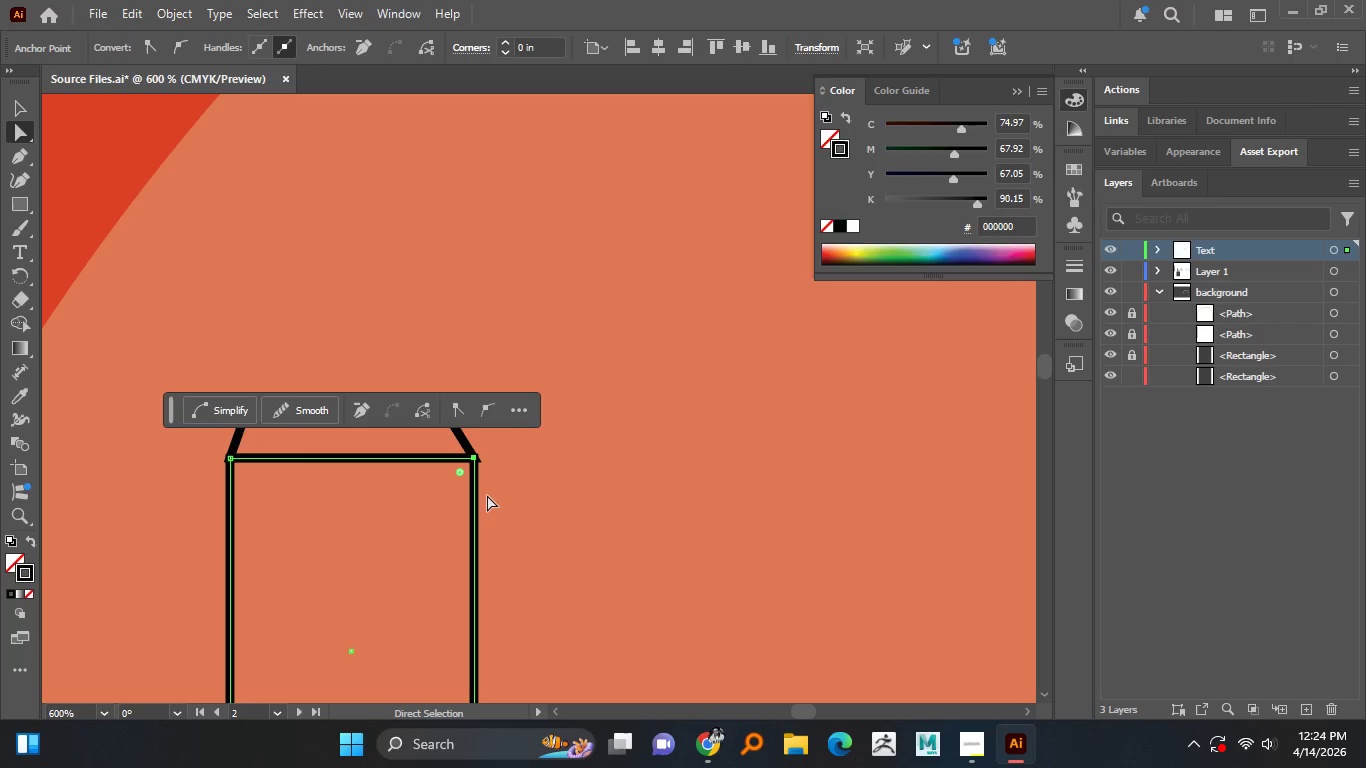 
hold_key(key=AltLeft, duration=1.17)
scroll: coordinate [487, 495], scroll_direction: up, amount: 3.0
 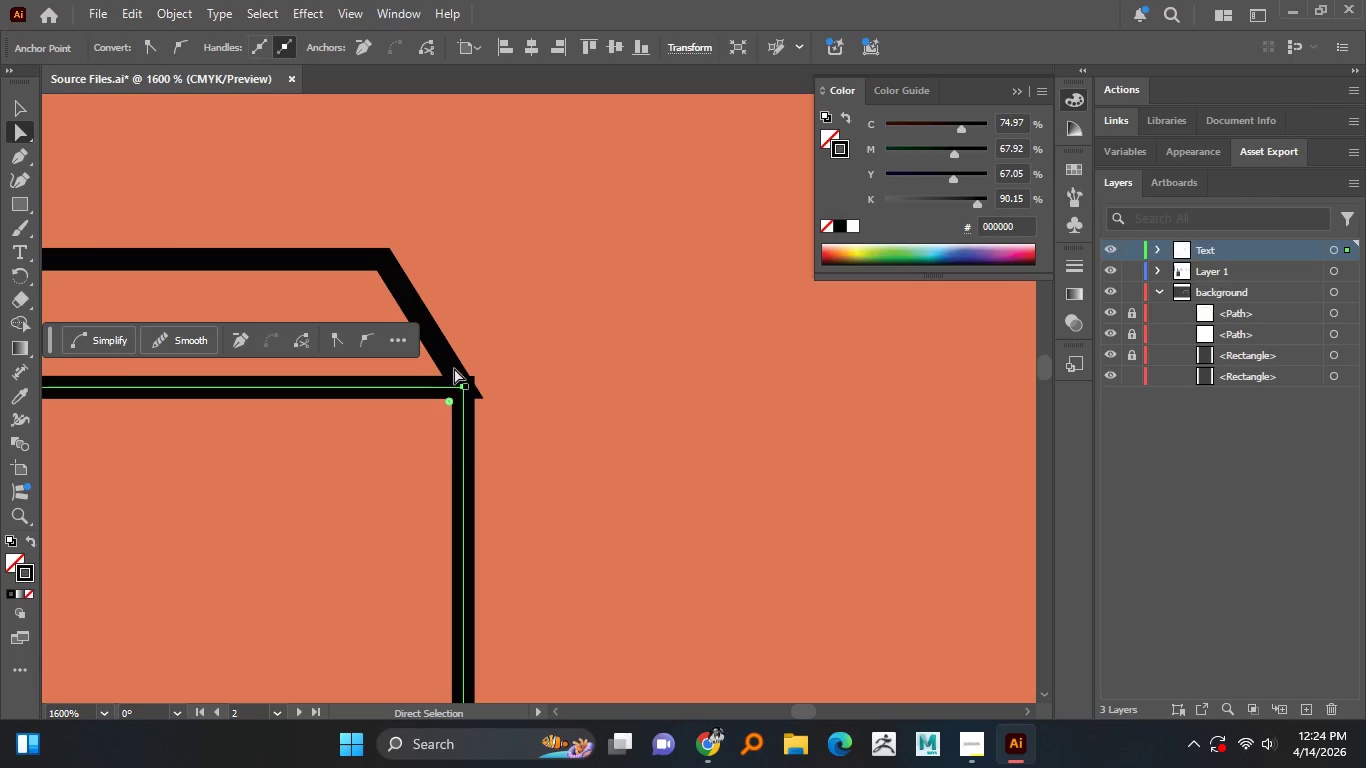 
left_click([454, 369])
 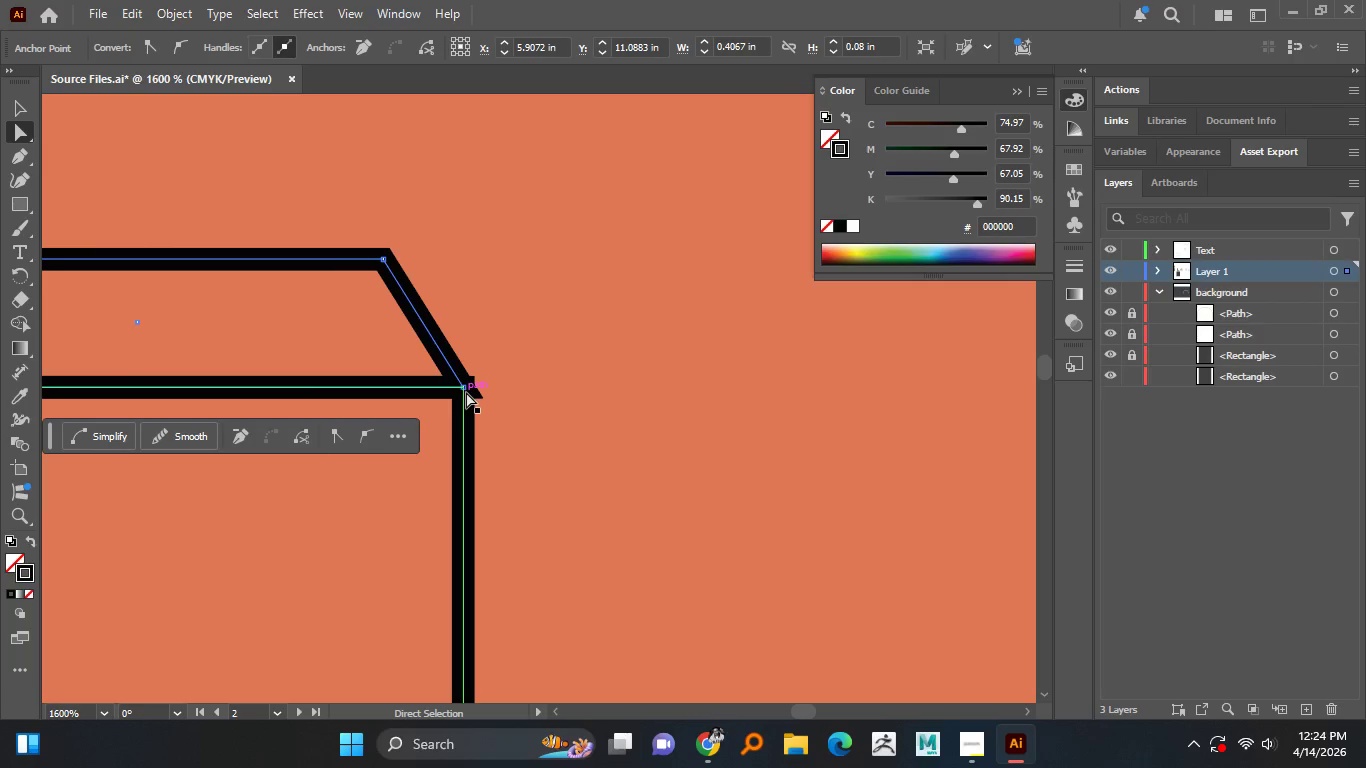 
left_click([466, 392])
 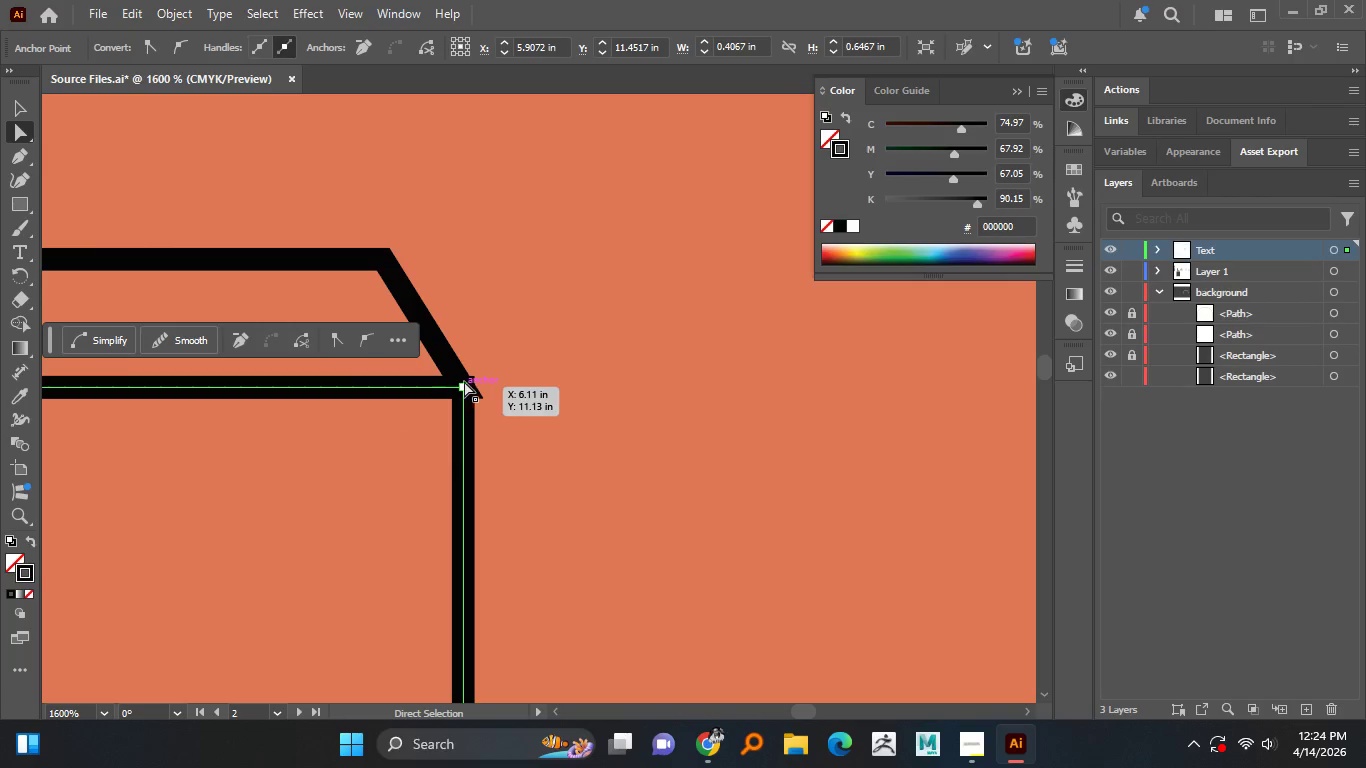 
left_click([461, 376])
 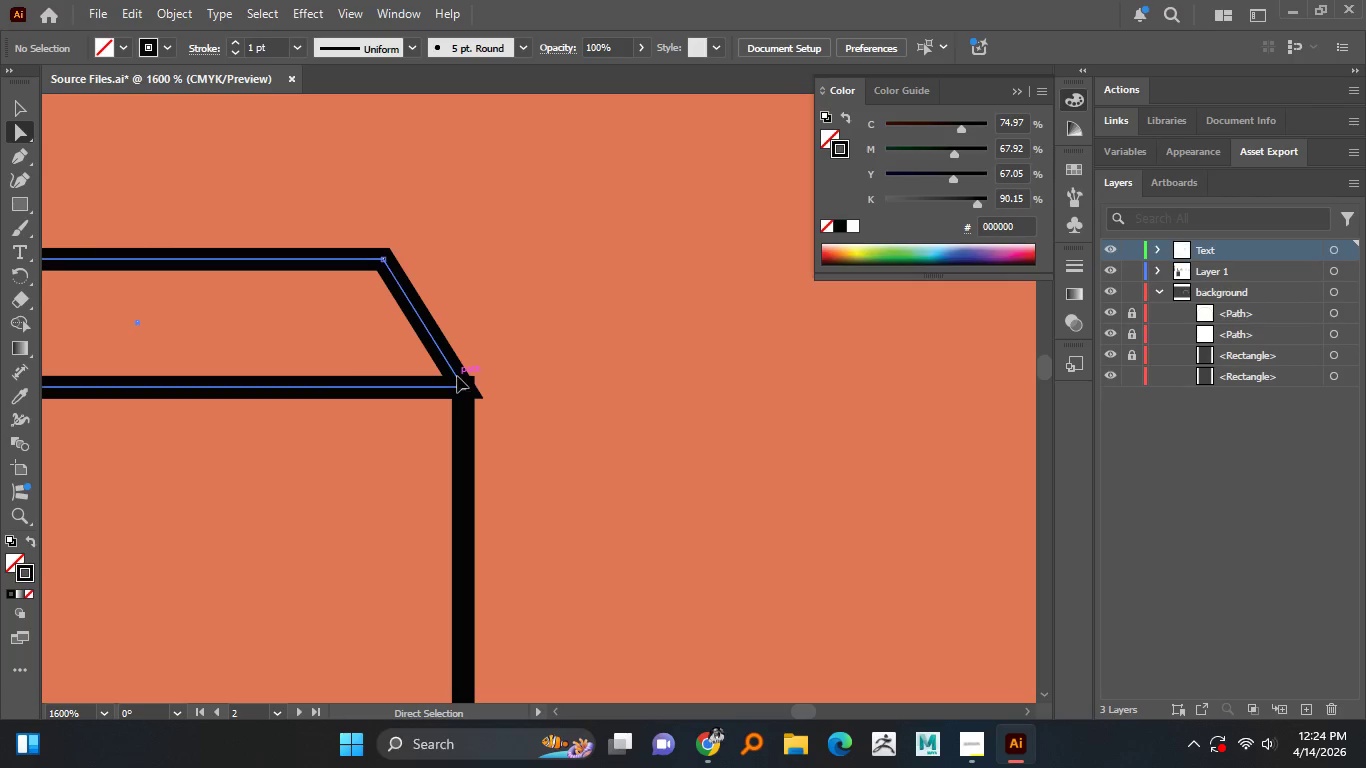 
left_click([457, 376])
 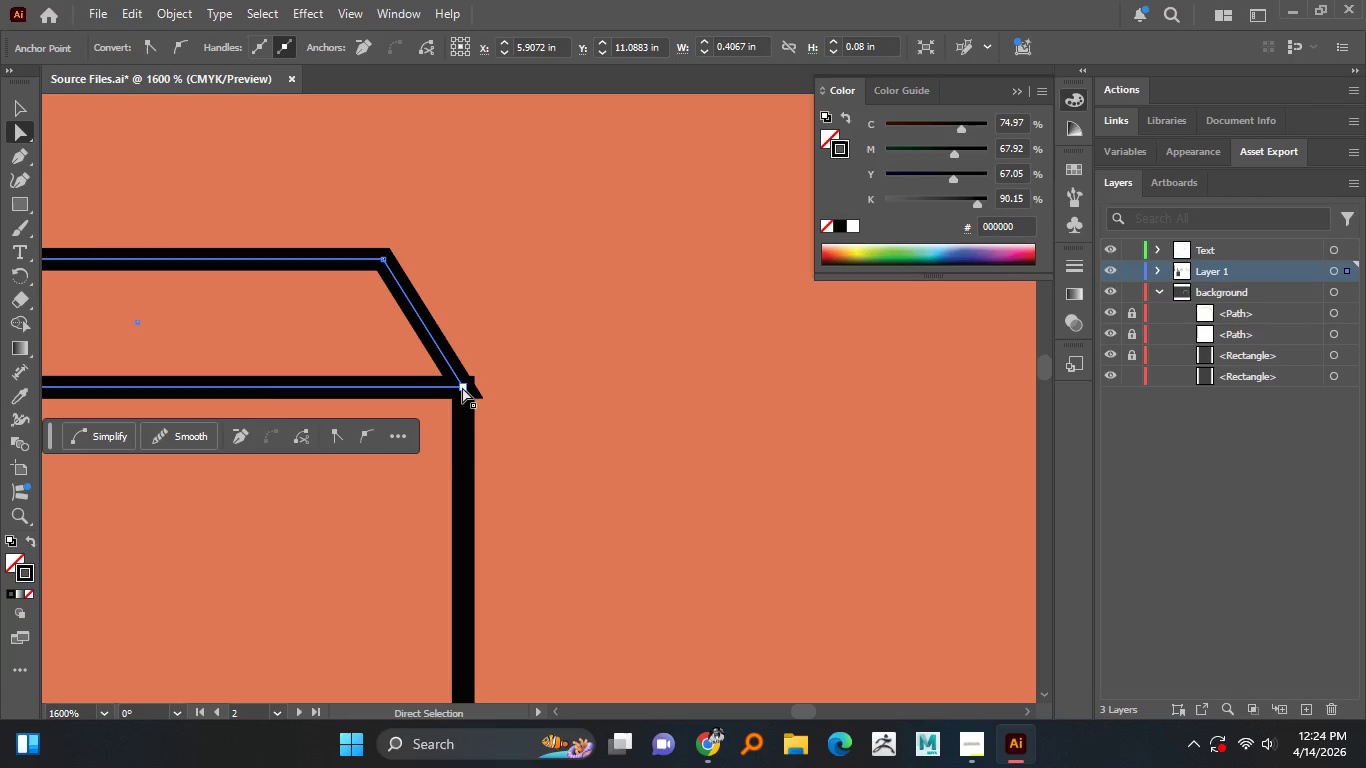 
left_click([462, 387])
 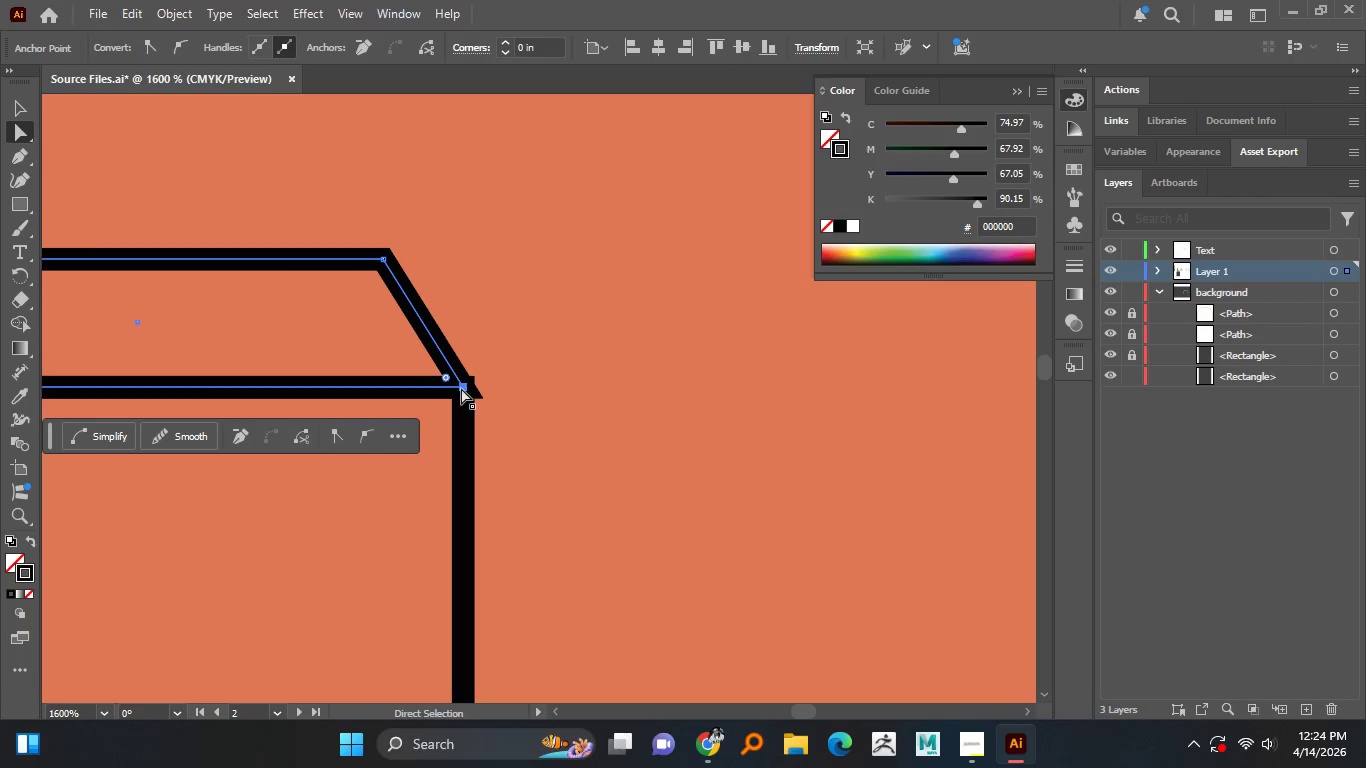 
left_click_drag(start_coordinate=[461, 388], to_coordinate=[449, 386])
 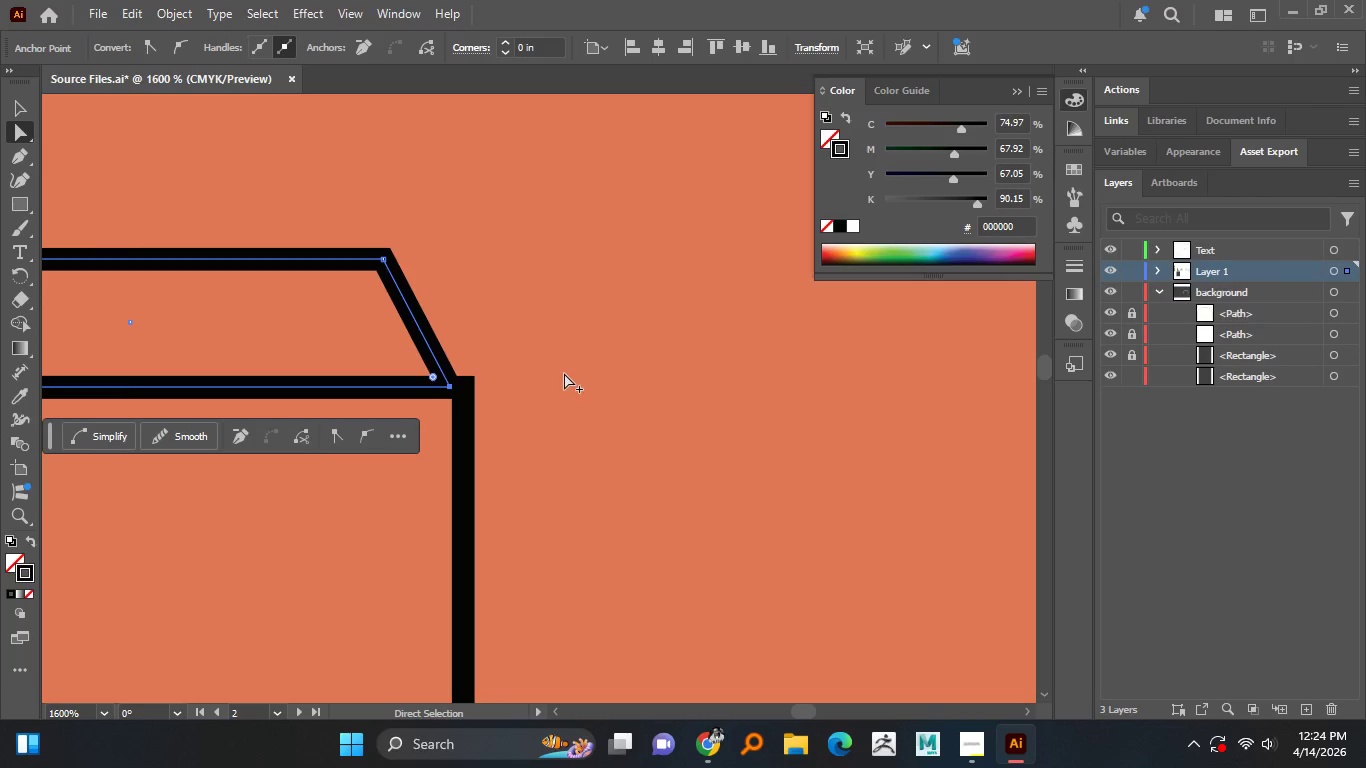 
hold_key(key=AltLeft, duration=1.51)
scroll: coordinate [559, 372], scroll_direction: down, amount: 2.0
 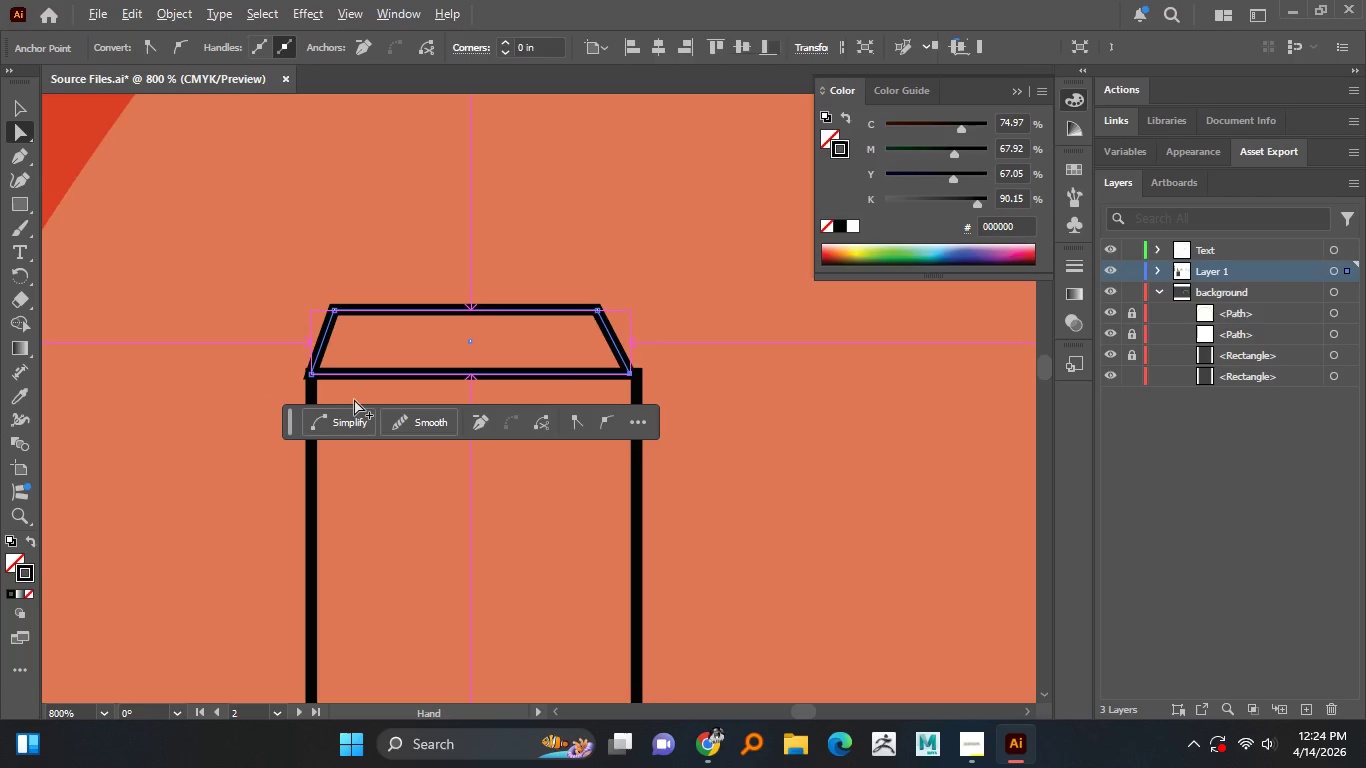 
hold_key(key=AltLeft, duration=0.81)
scroll: coordinate [282, 355], scroll_direction: up, amount: 4.0
 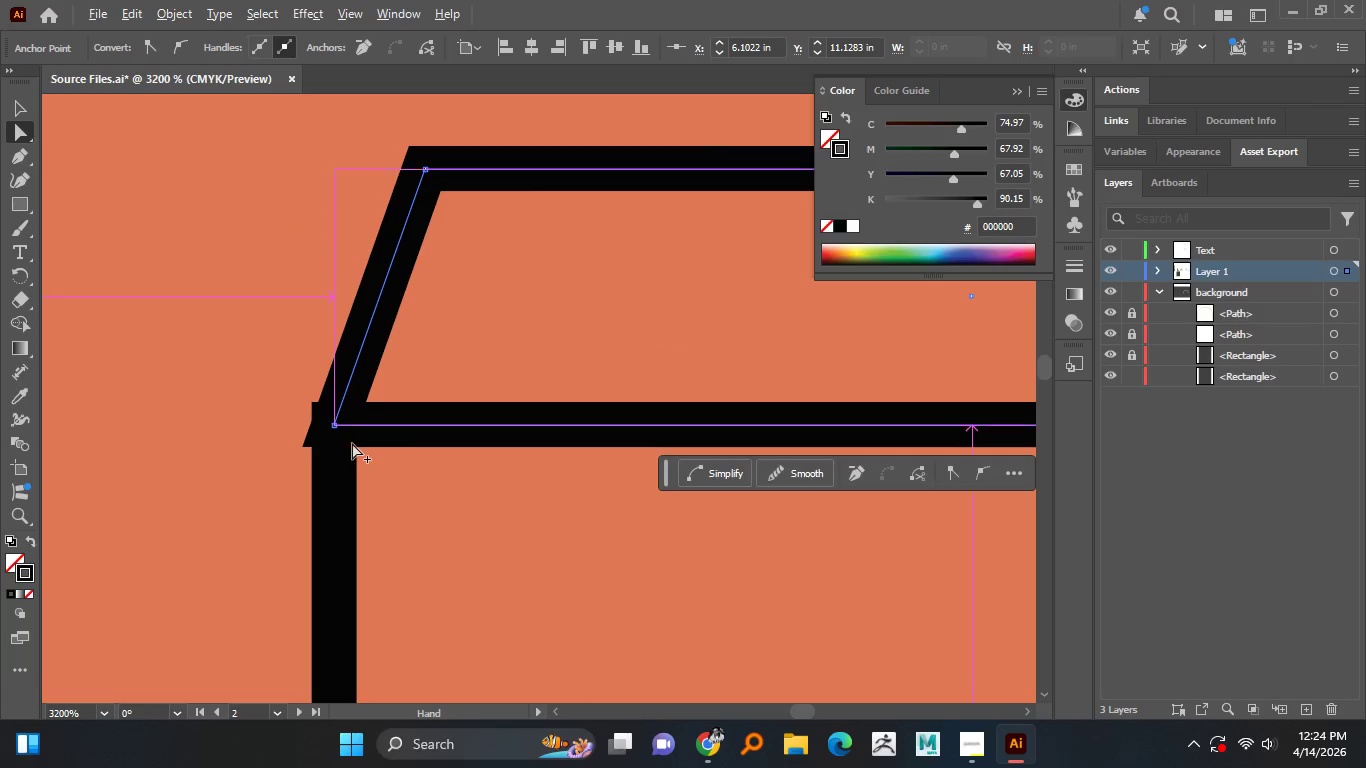 
left_click([336, 429])
 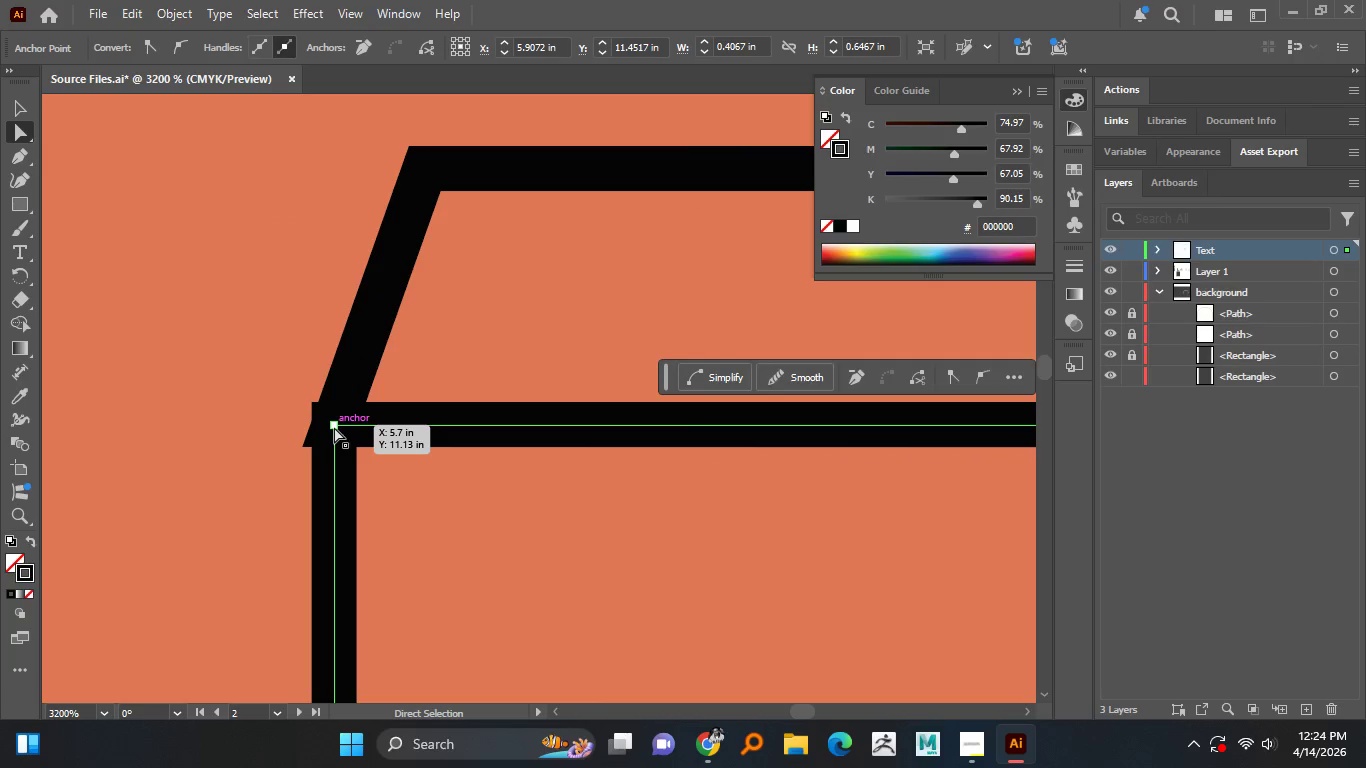 
left_click([336, 426])
 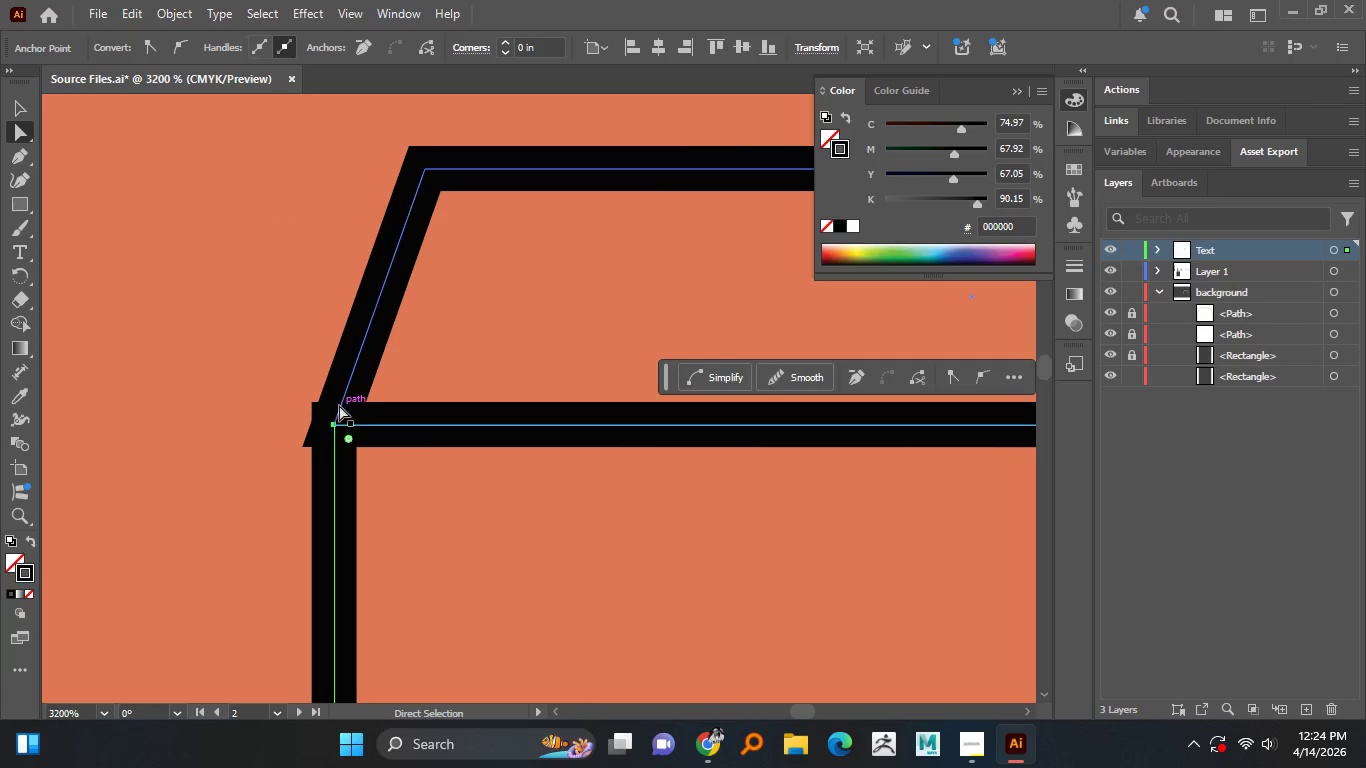 
left_click([340, 405])
 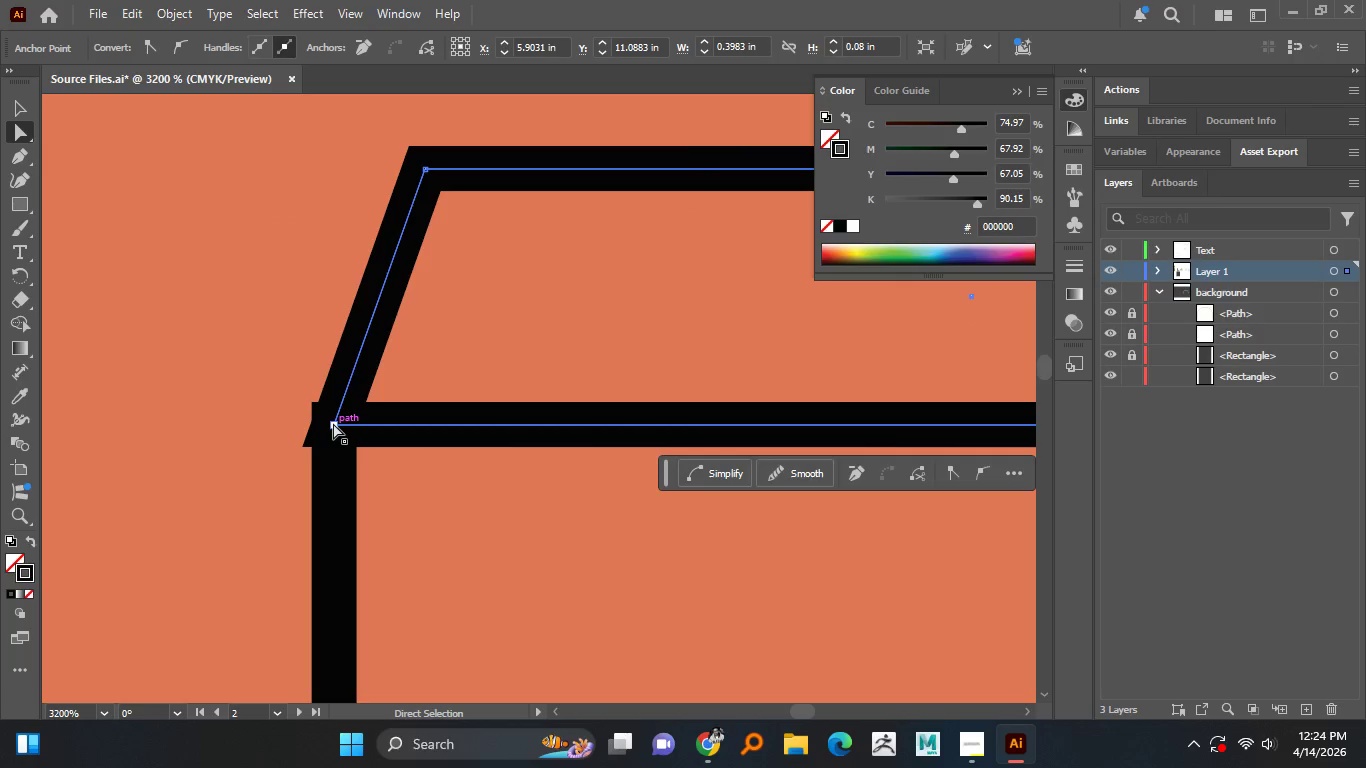 
left_click([334, 424])
 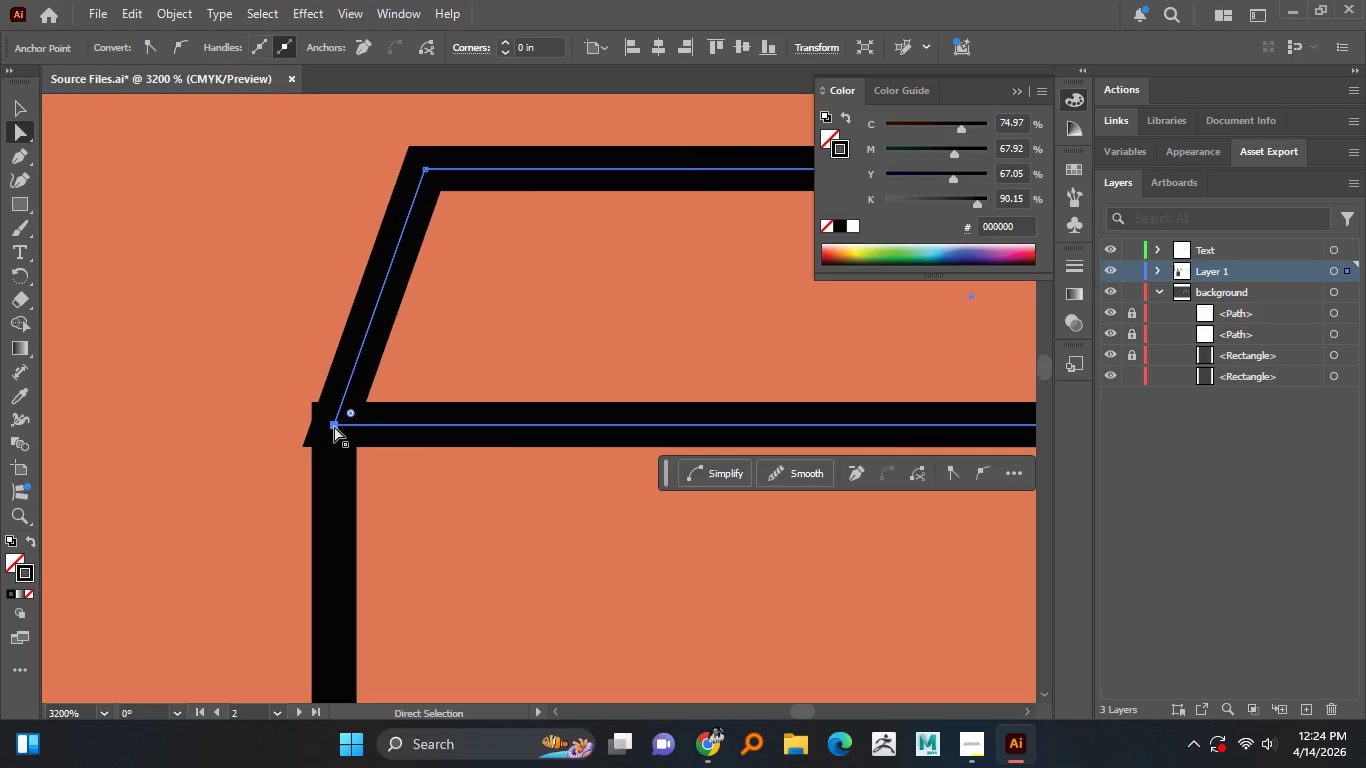 
left_click_drag(start_coordinate=[334, 426], to_coordinate=[360, 427])
 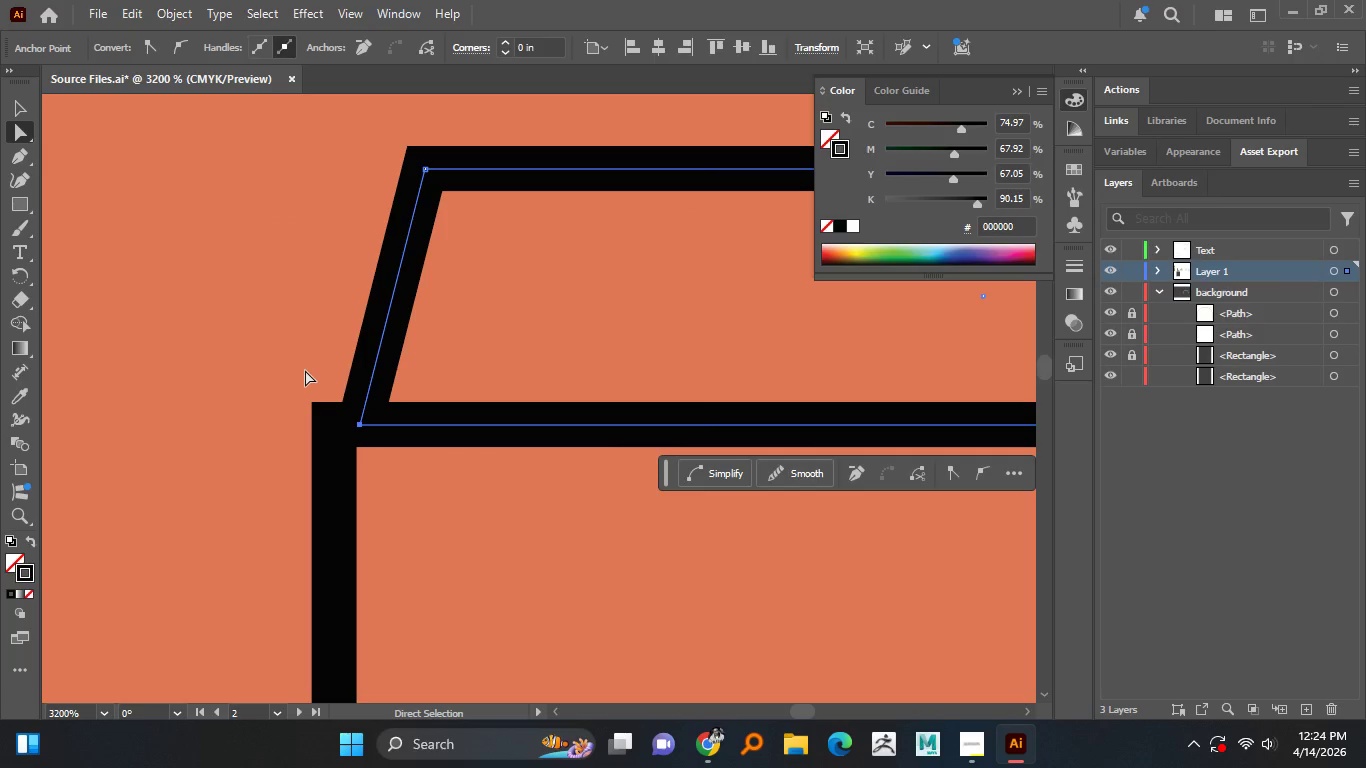 
hold_key(key=ShiftLeft, duration=0.81)
 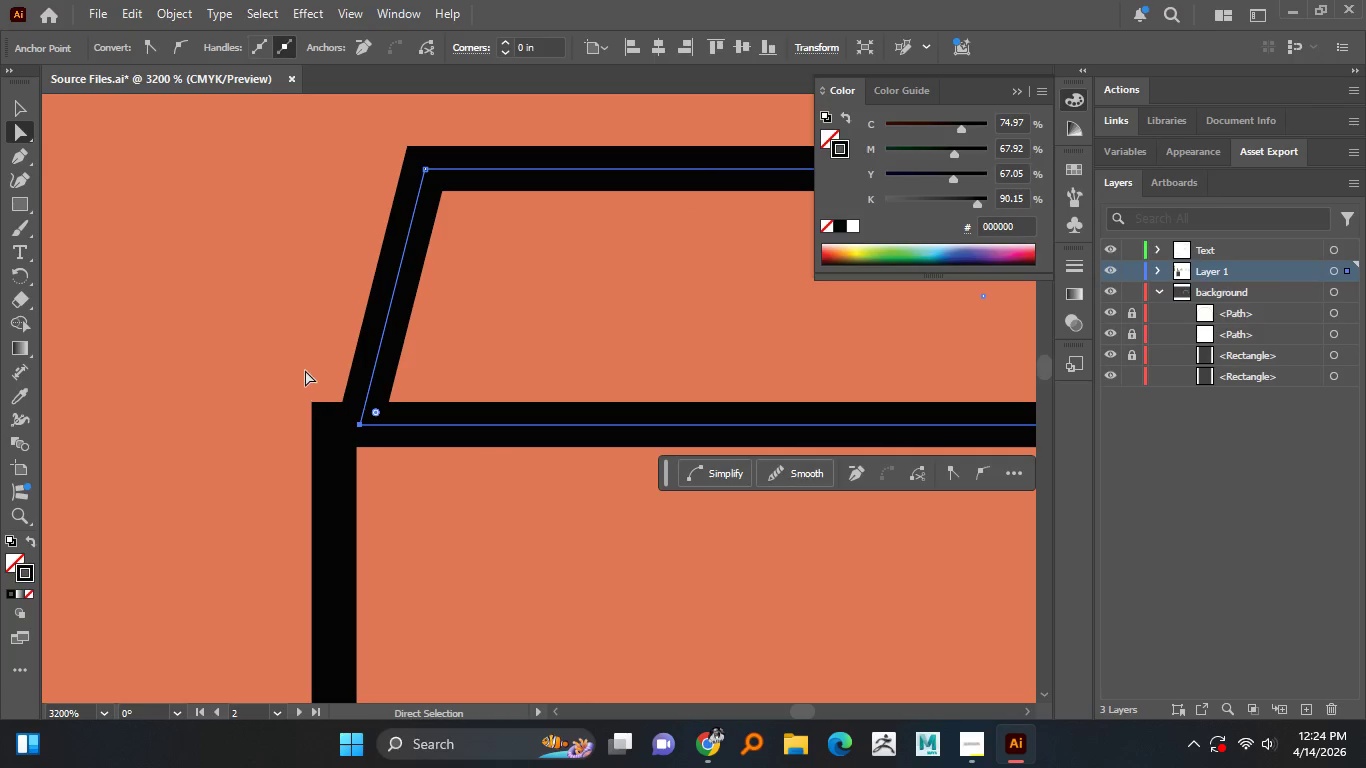 
left_click([305, 370])
 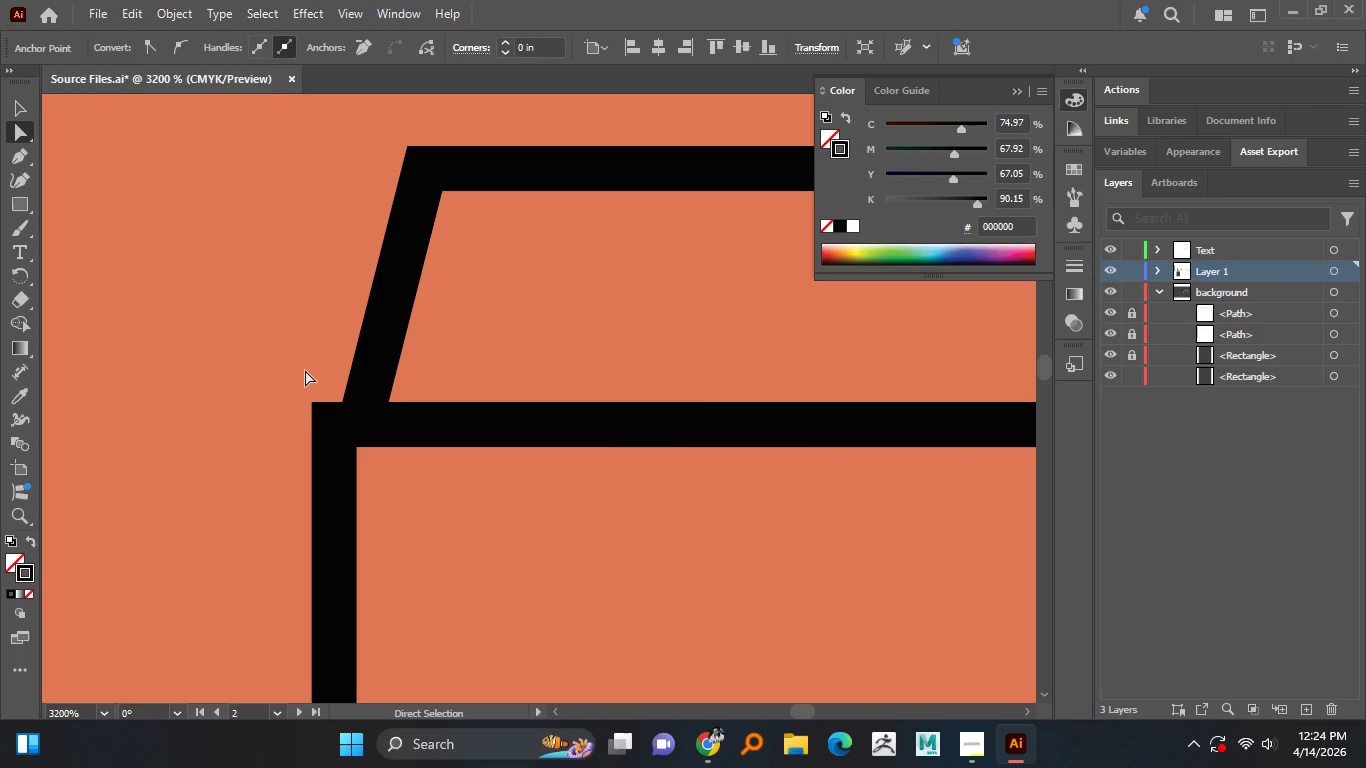 
hold_key(key=AltLeft, duration=1.52)
scroll: coordinate [305, 370], scroll_direction: down, amount: 2.0
 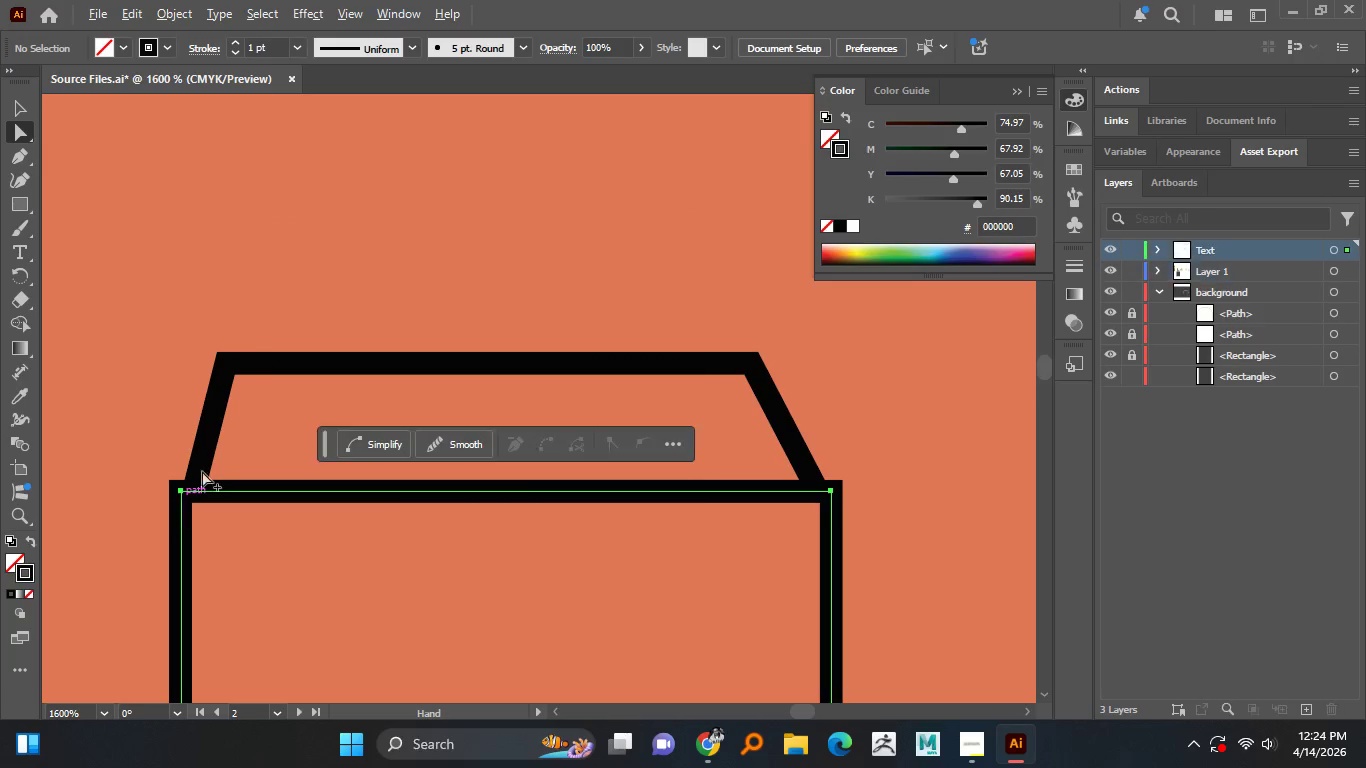 
key(Alt+AltLeft)
 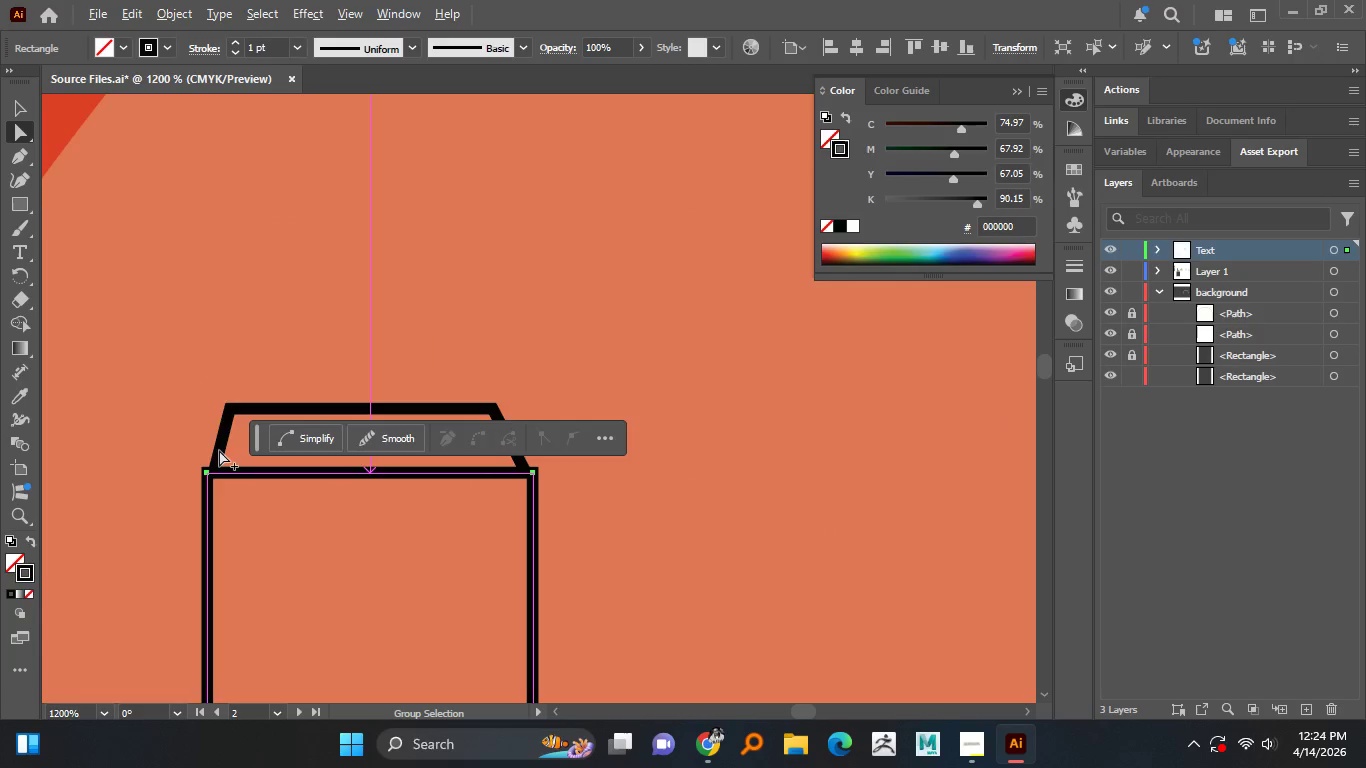 
key(Alt+AltLeft)
 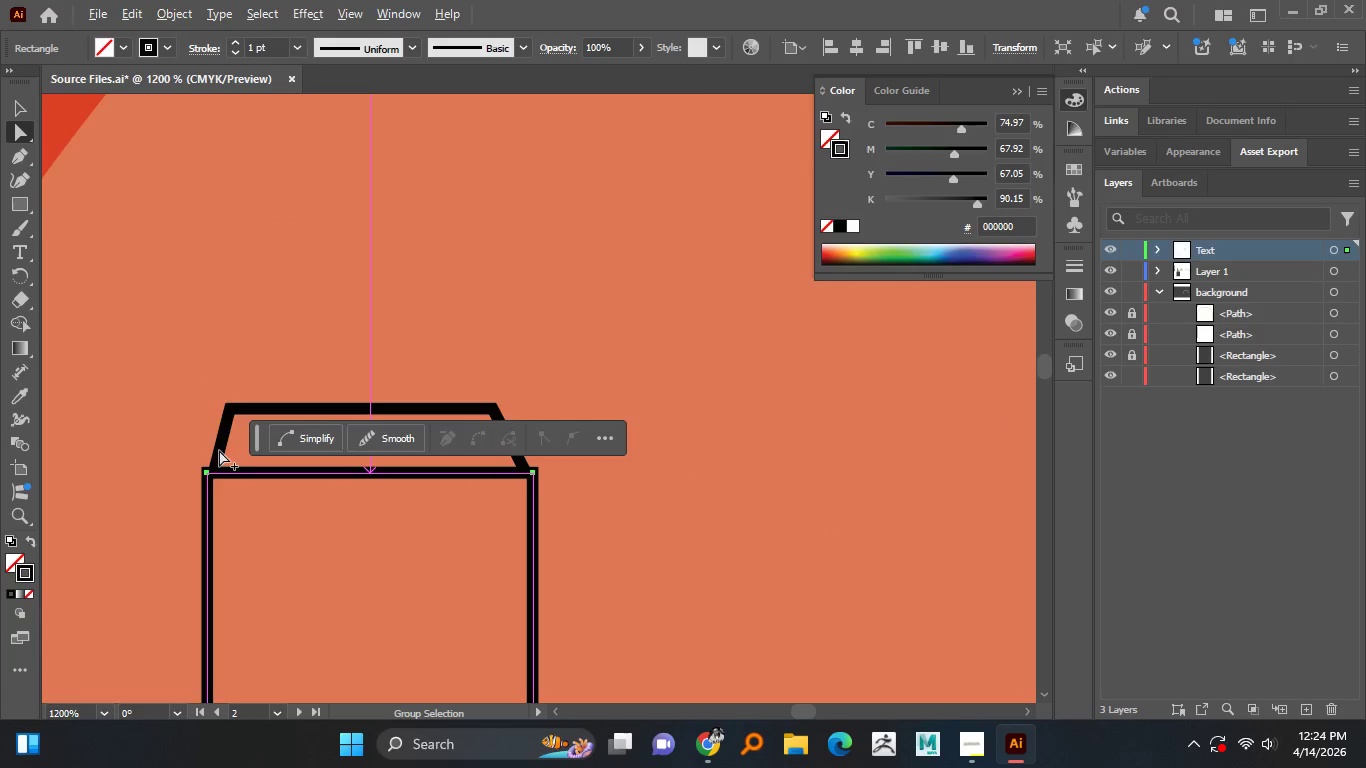 
key(Alt+AltLeft)
 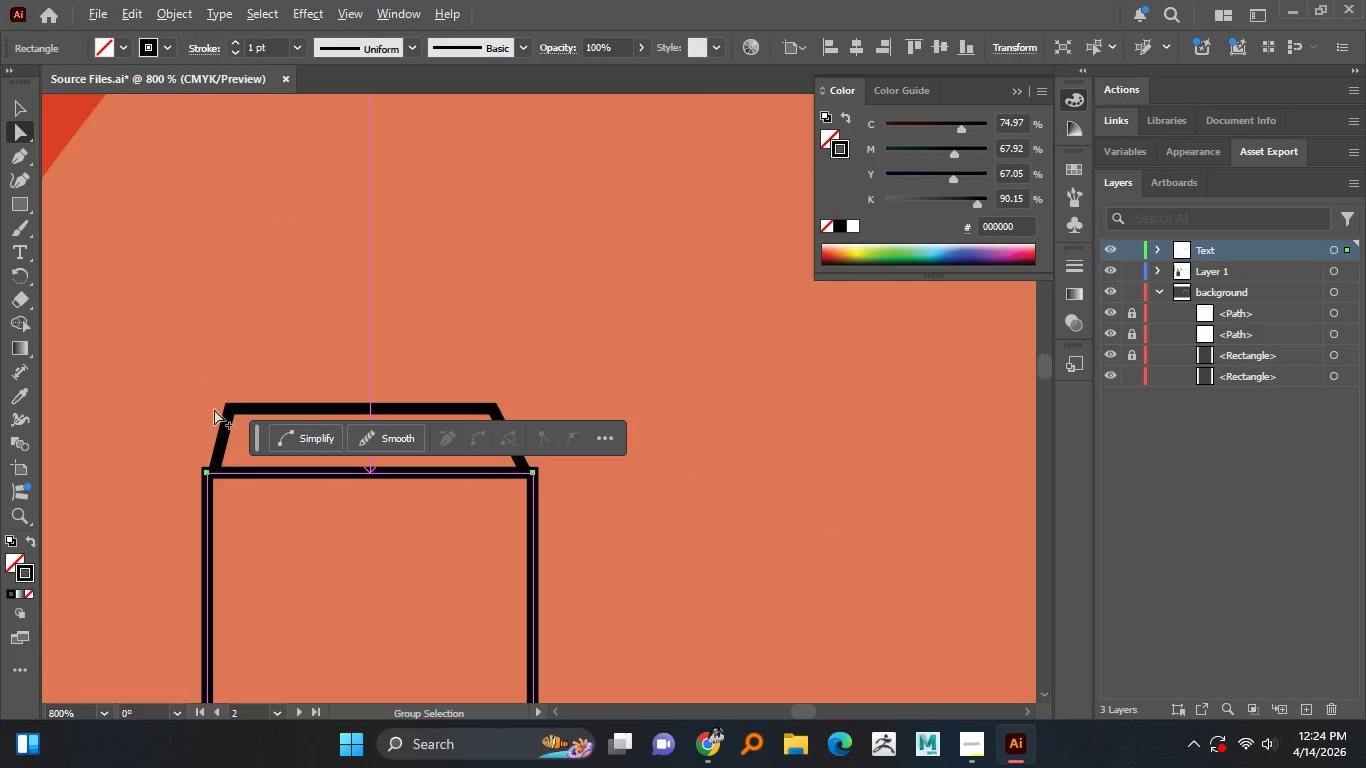 
key(Alt+AltLeft)
 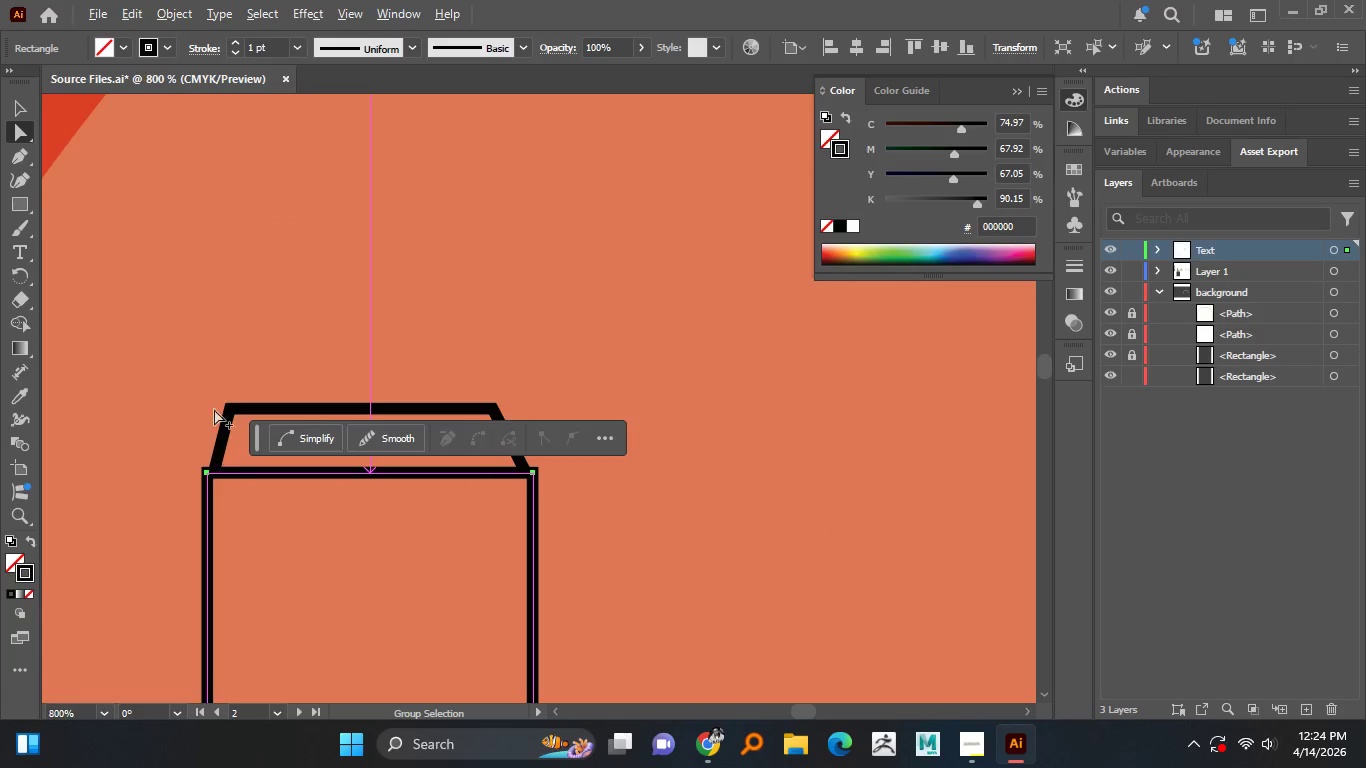 
key(Alt+AltLeft)
 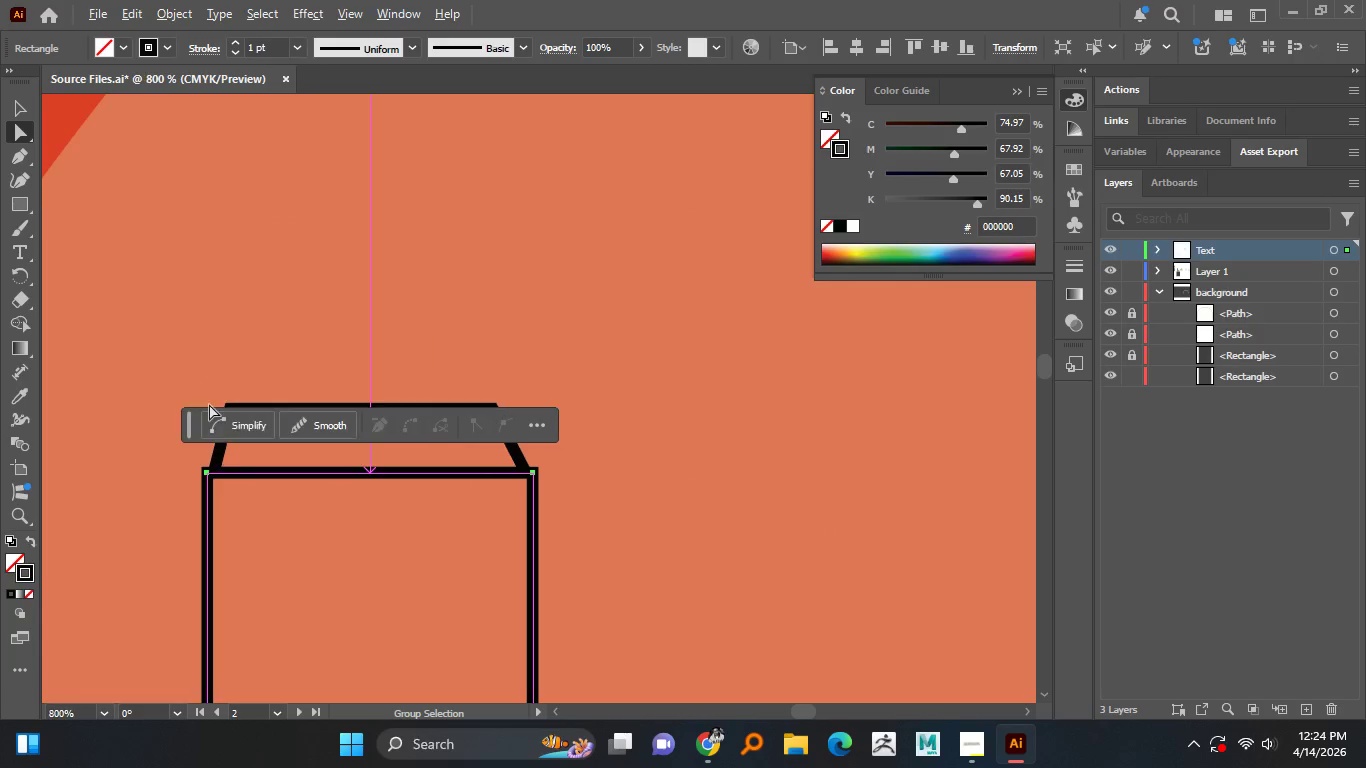 
key(Alt+AltLeft)
 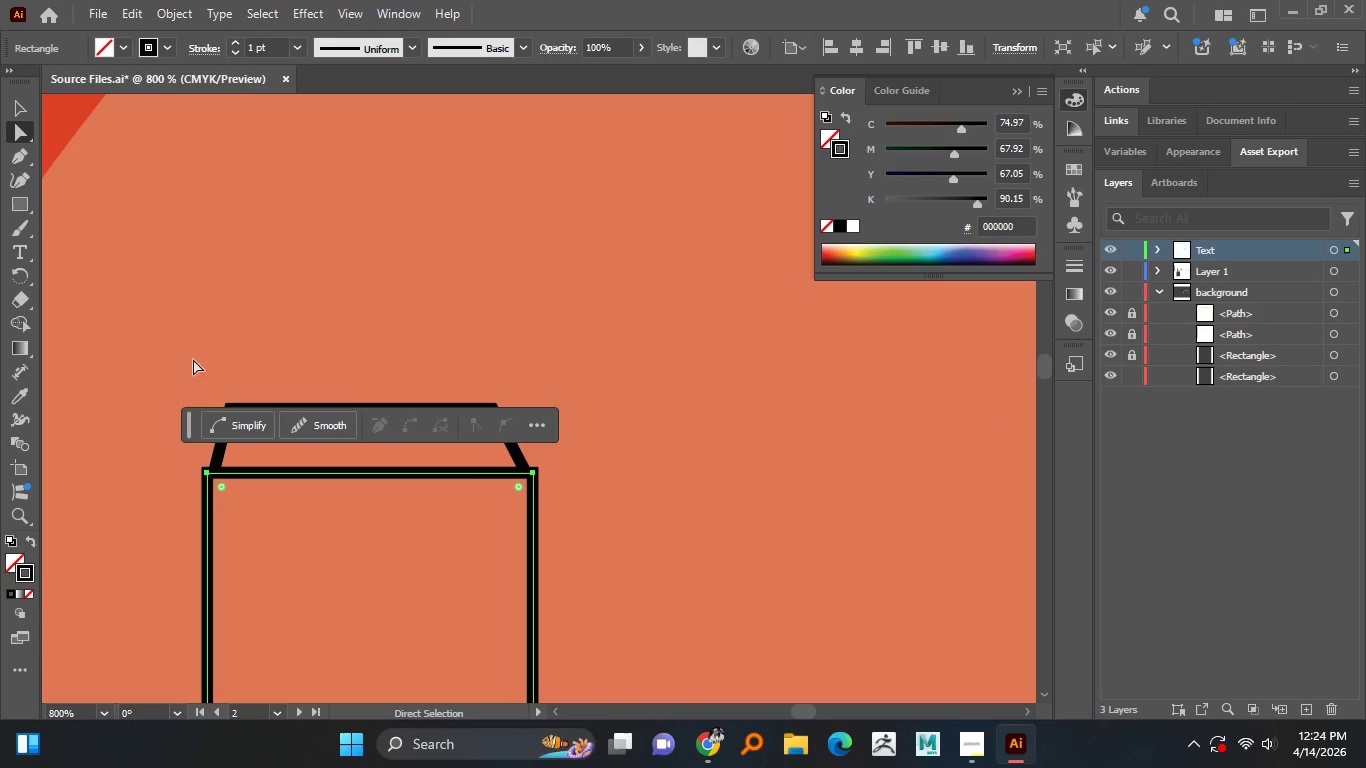 
scroll: coordinate [214, 462], scroll_direction: down, amount: 2.0
 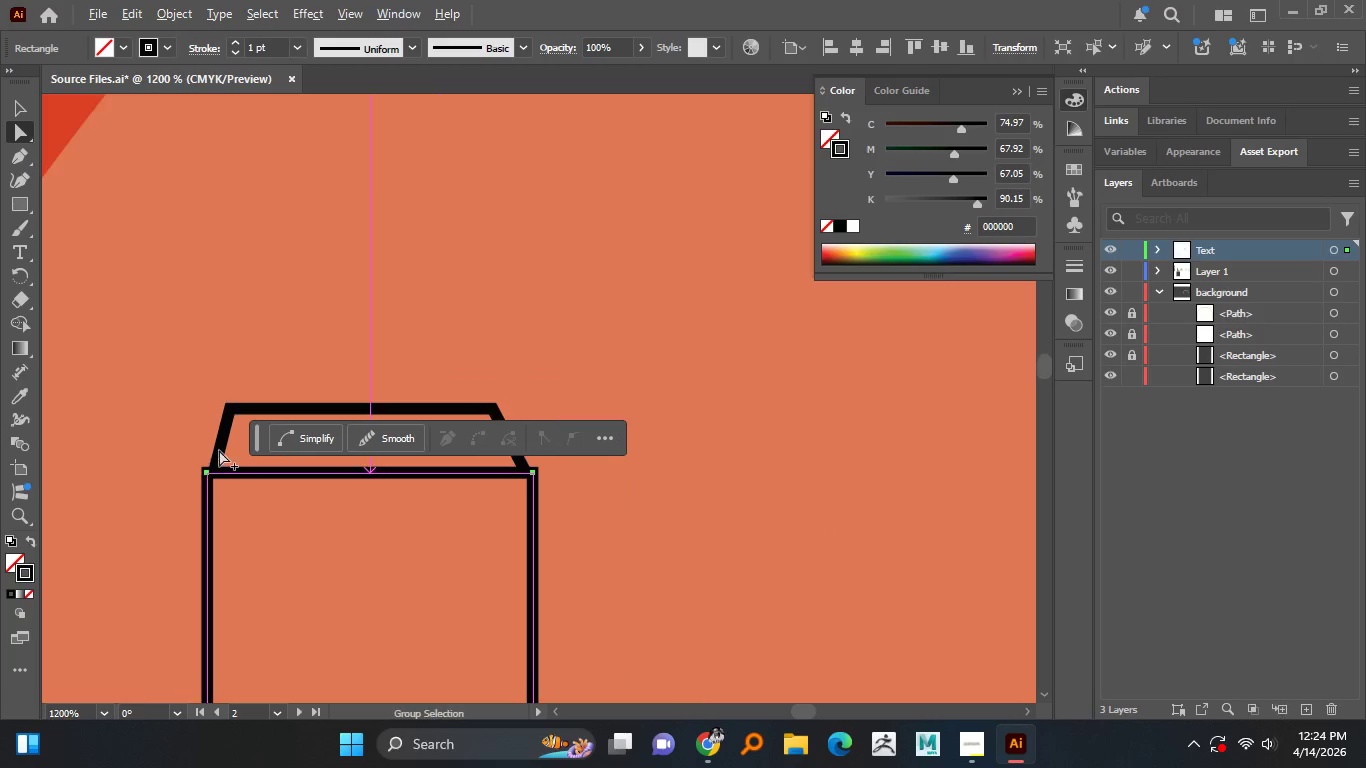 
left_click_drag(start_coordinate=[184, 365], to_coordinate=[526, 436])
 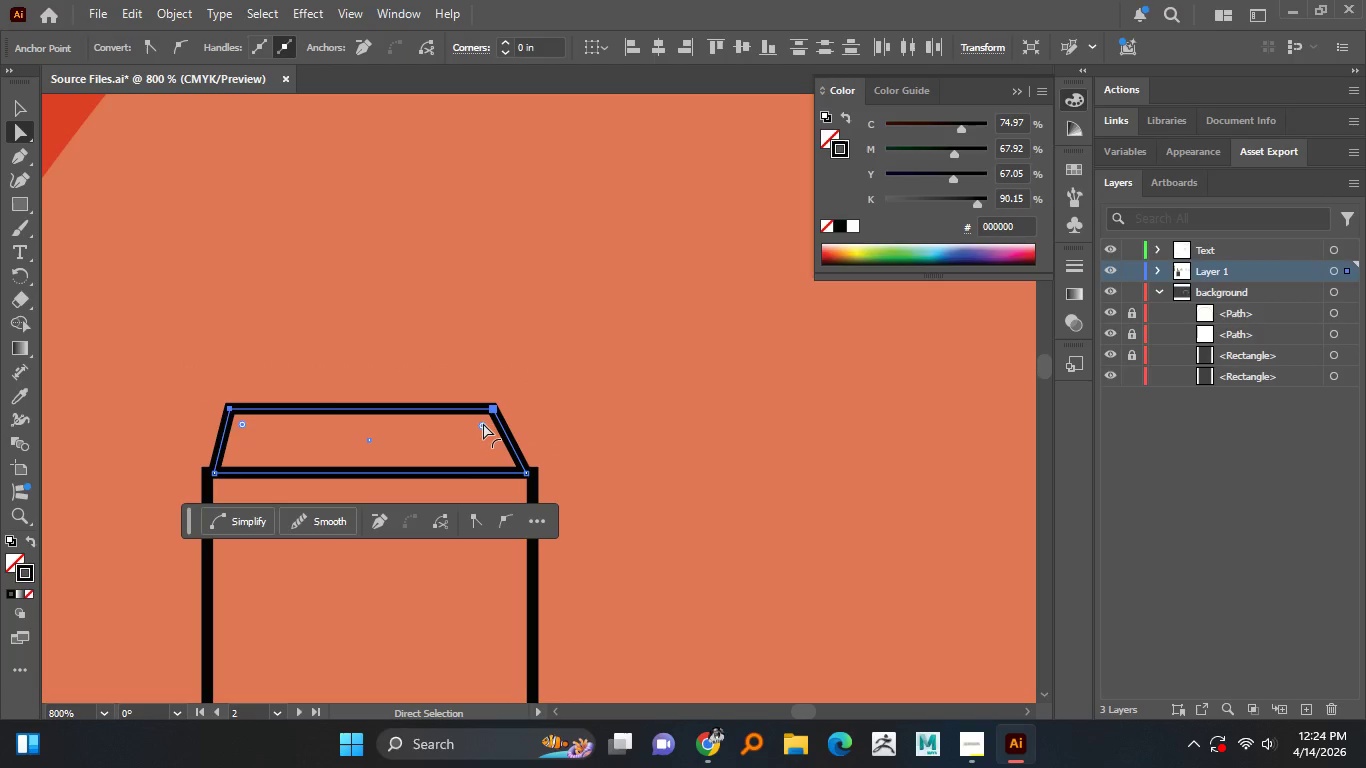 
left_click_drag(start_coordinate=[483, 423], to_coordinate=[475, 431])
 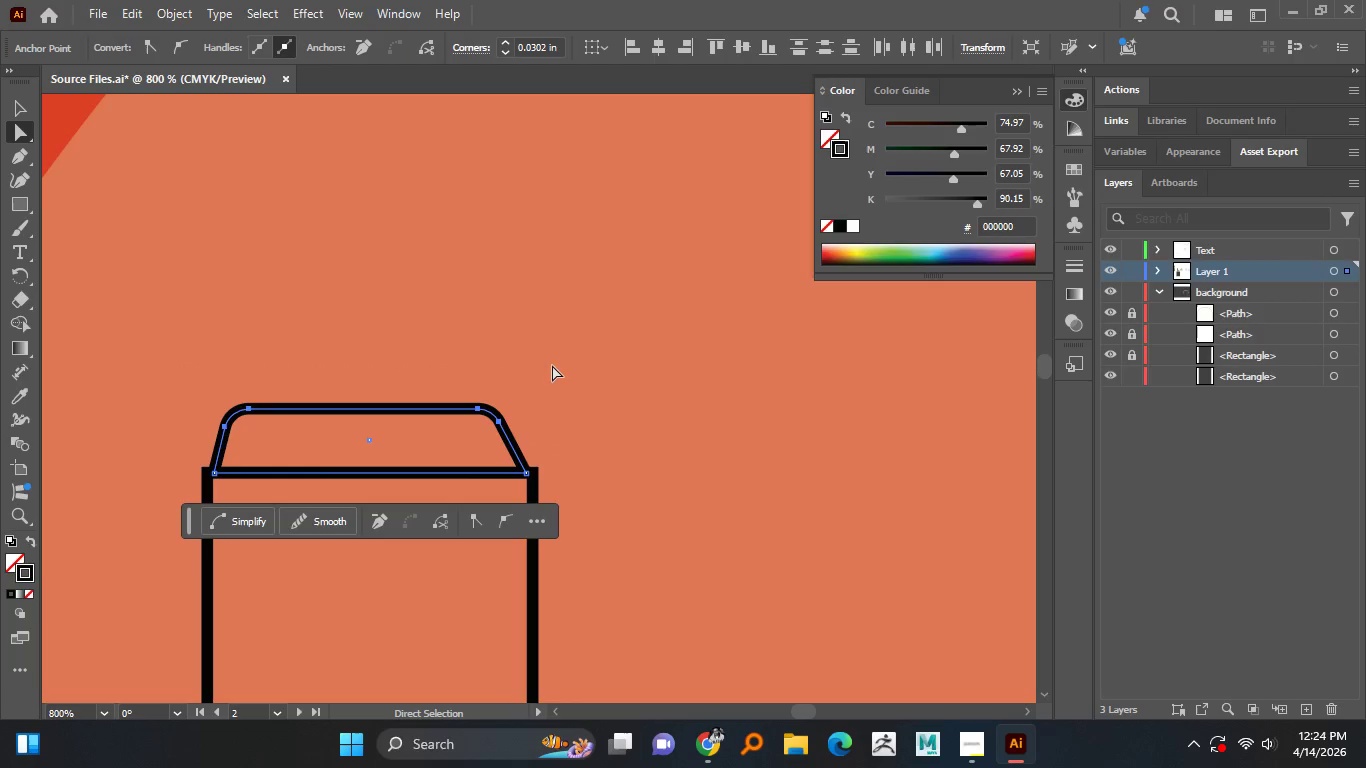 
left_click([552, 365])
 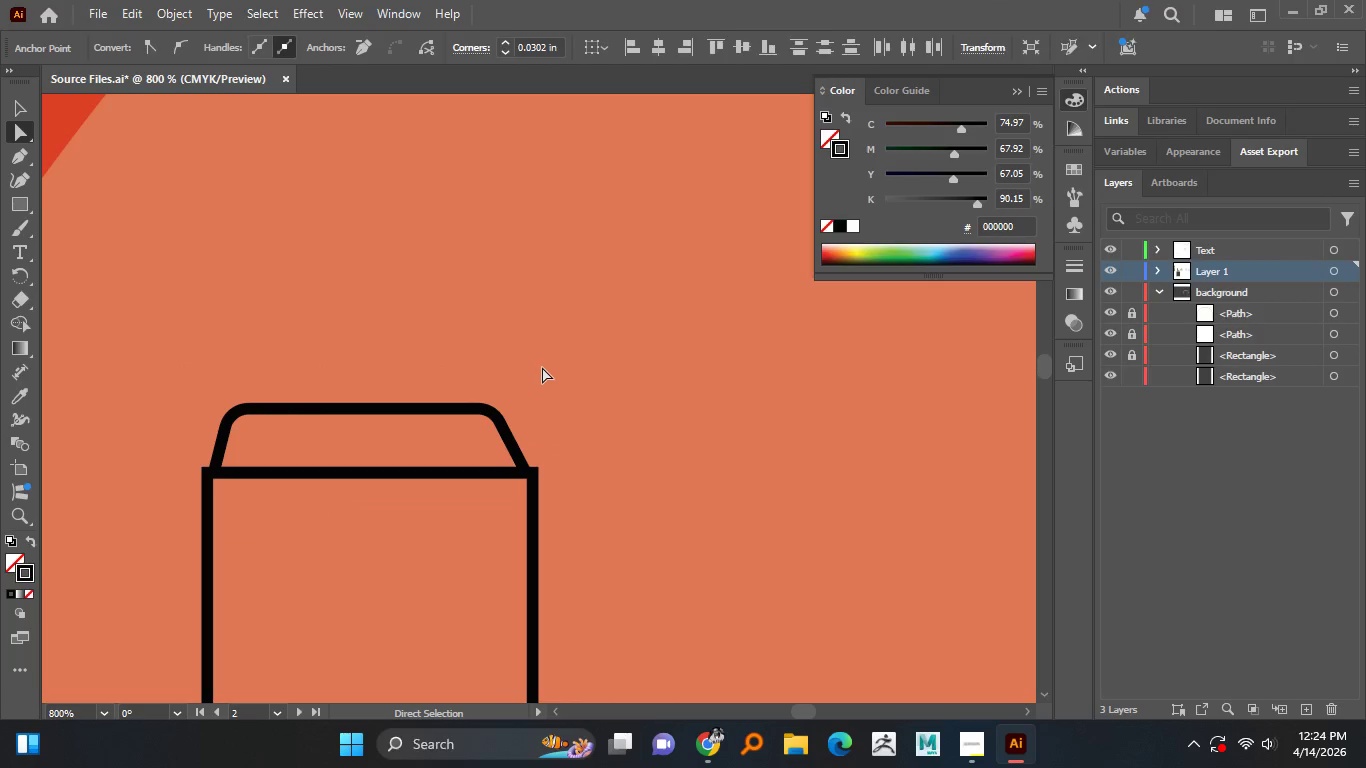 
hold_key(key=AltLeft, duration=1.16)
scroll: coordinate [542, 367], scroll_direction: down, amount: 3.0
 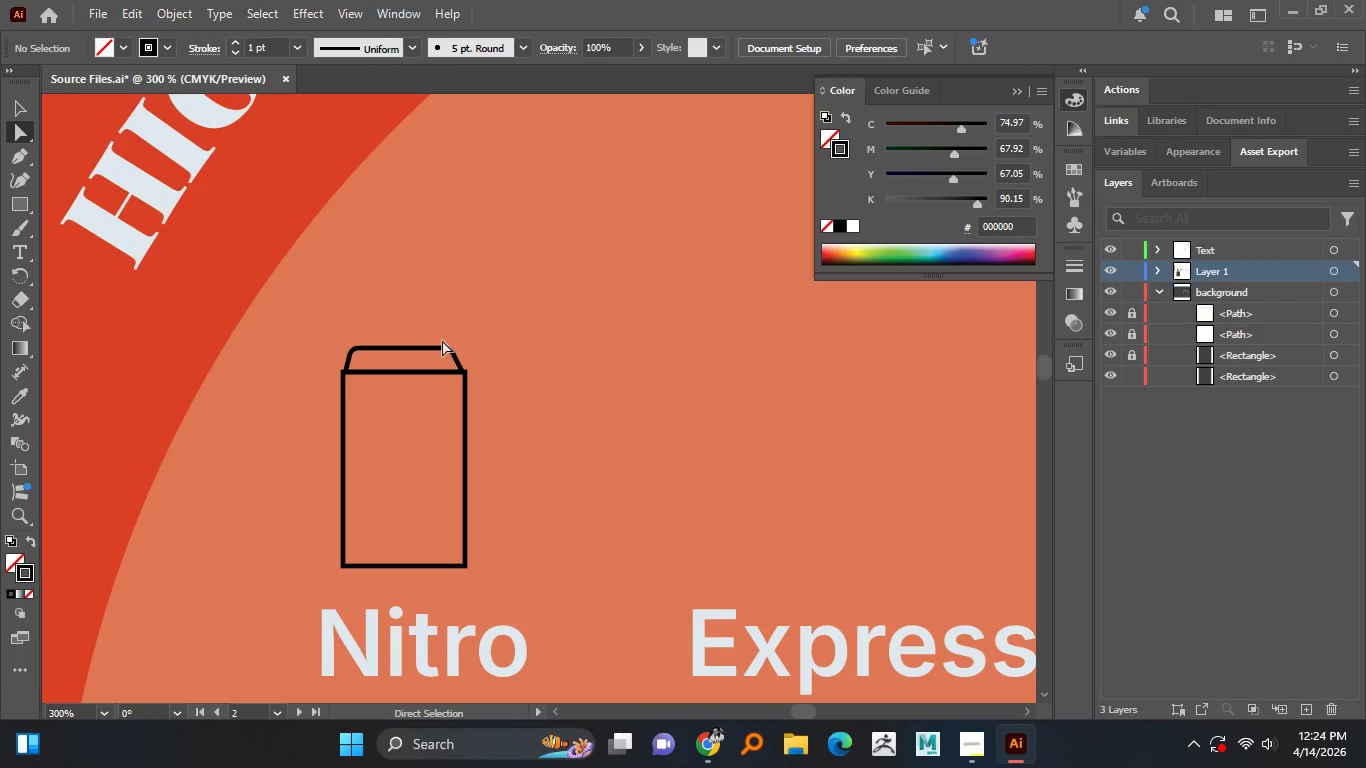 
wait(12.23)
 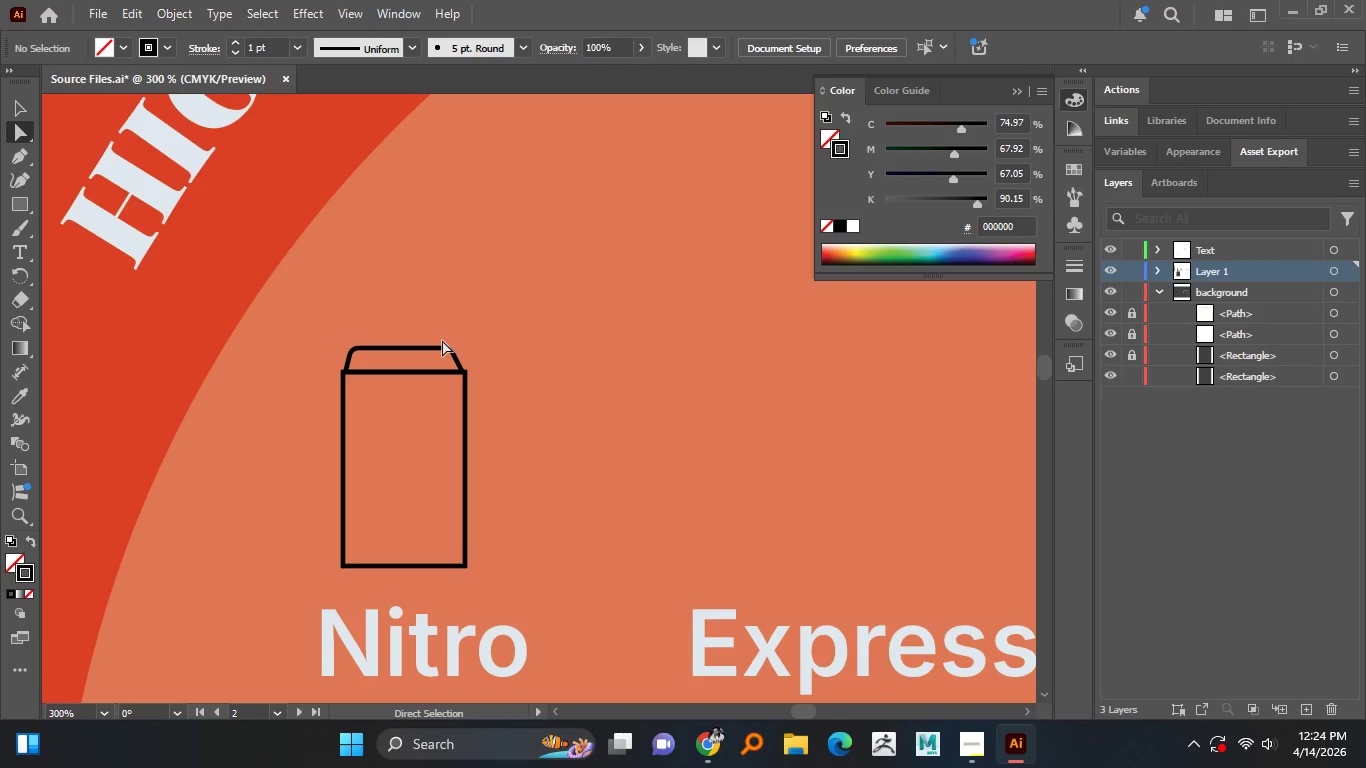 
hold_key(key=AltLeft, duration=1.12)
 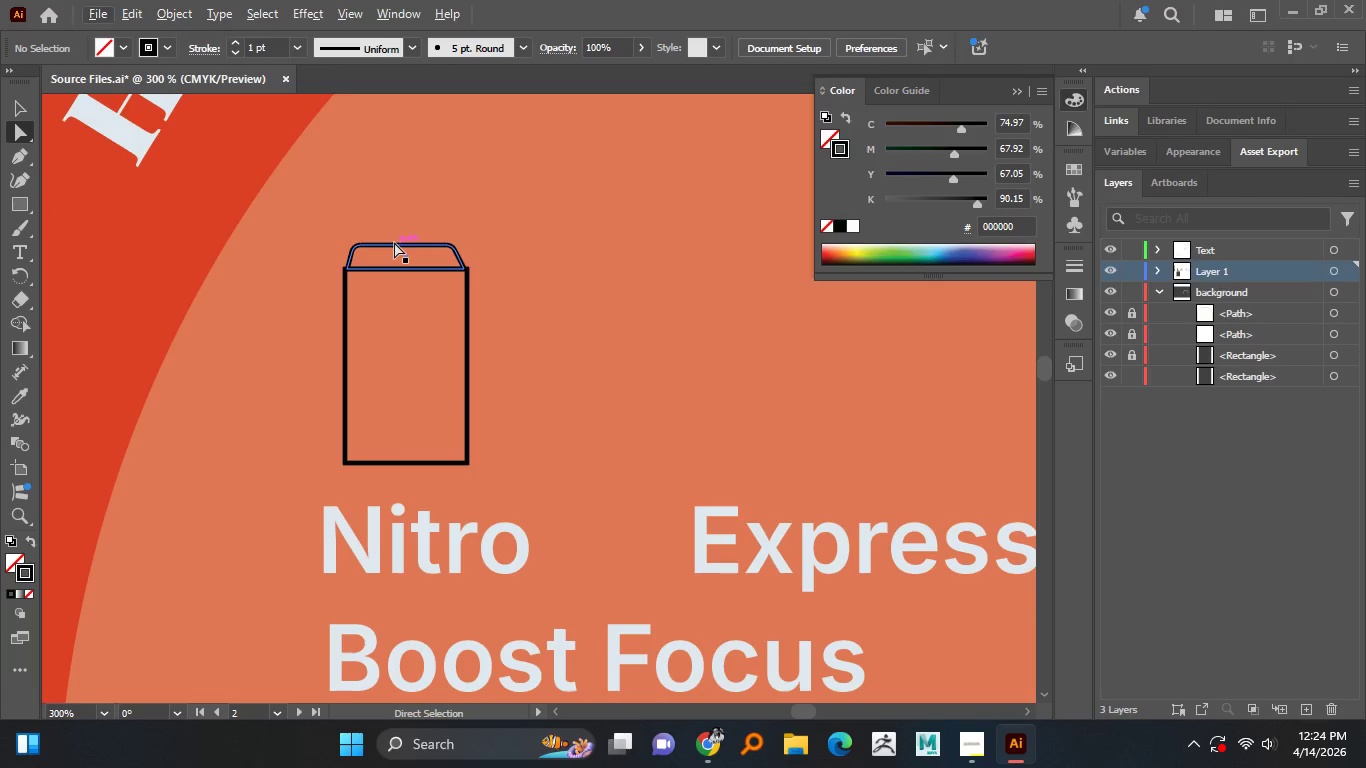 
hold_key(key=AltLeft, duration=2.95)
left_click_drag(start_coordinate=[394, 242], to_coordinate=[394, 475])
 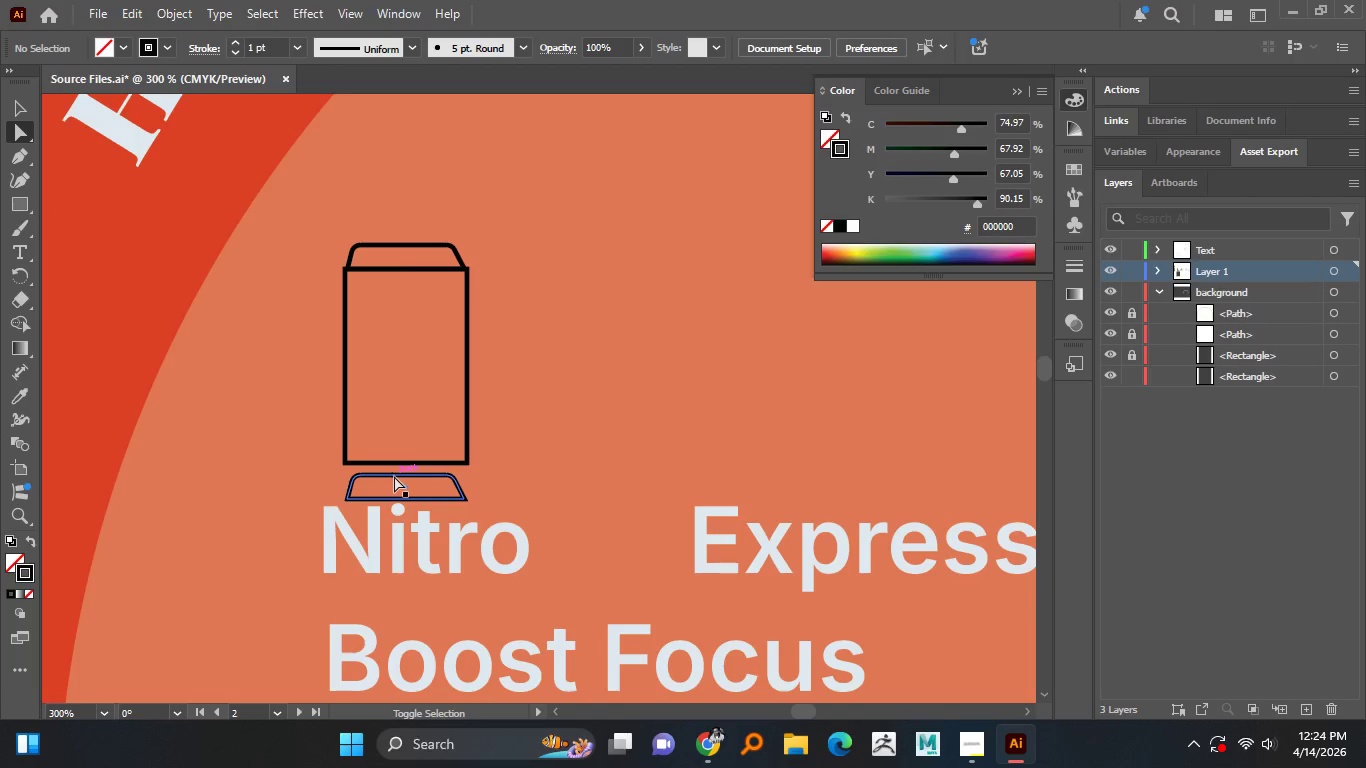 
hold_key(key=ShiftLeft, duration=1.51)
 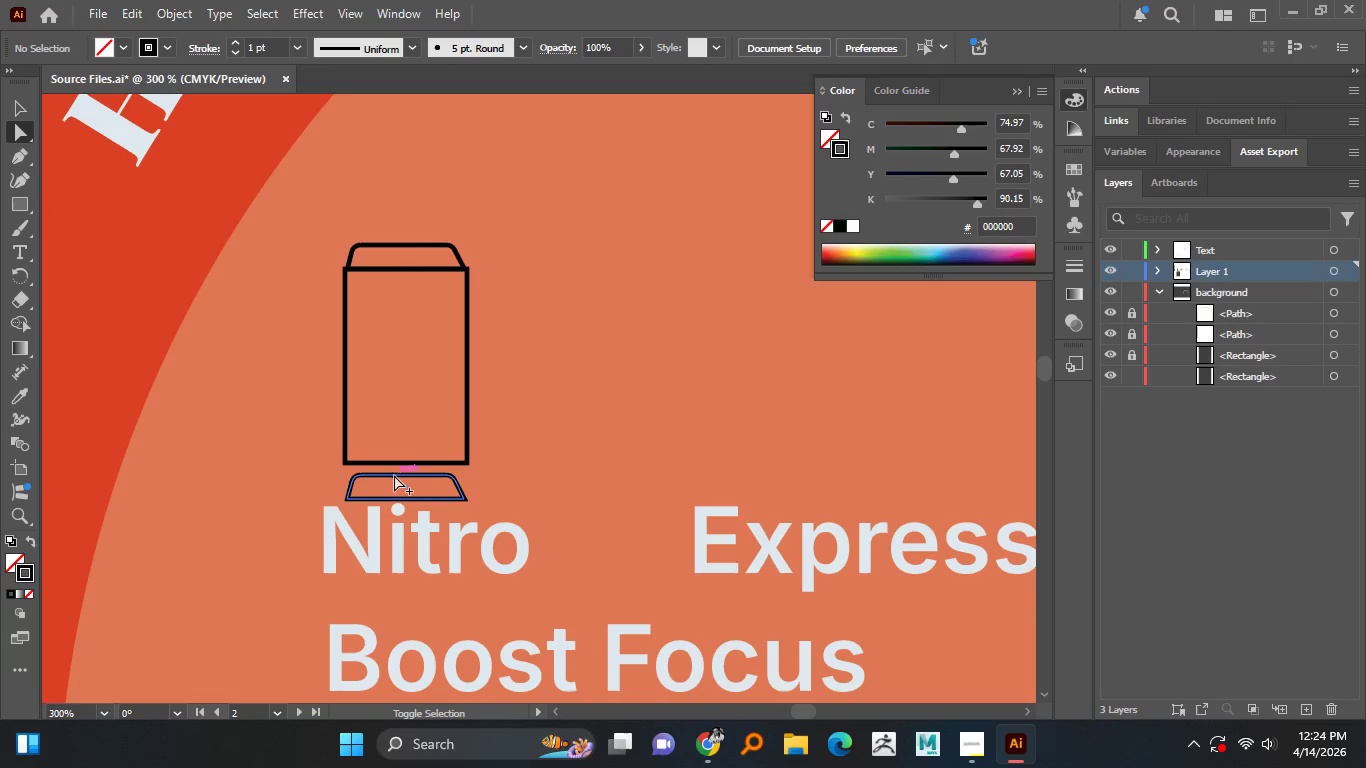 
hold_key(key=ShiftLeft, duration=0.88)
left_click([394, 475])
 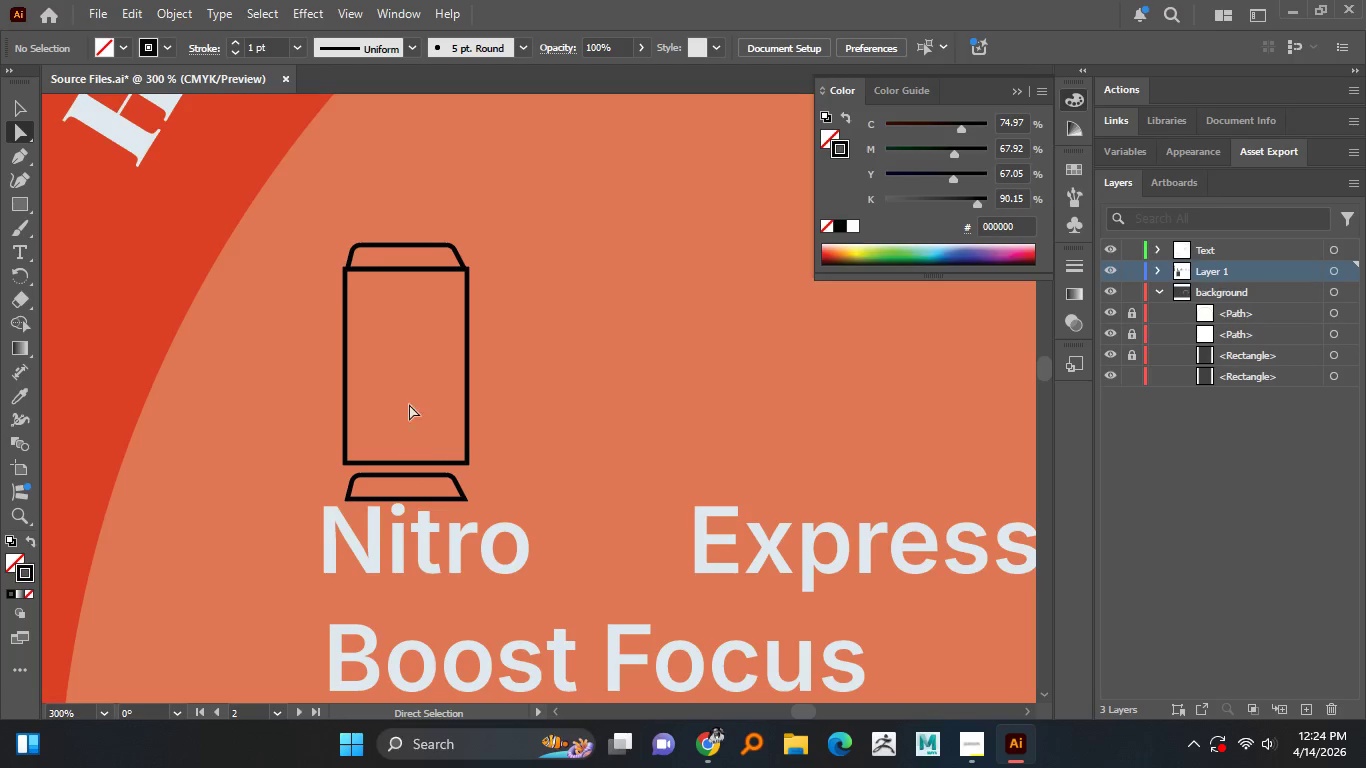 
left_click([183, 12])
 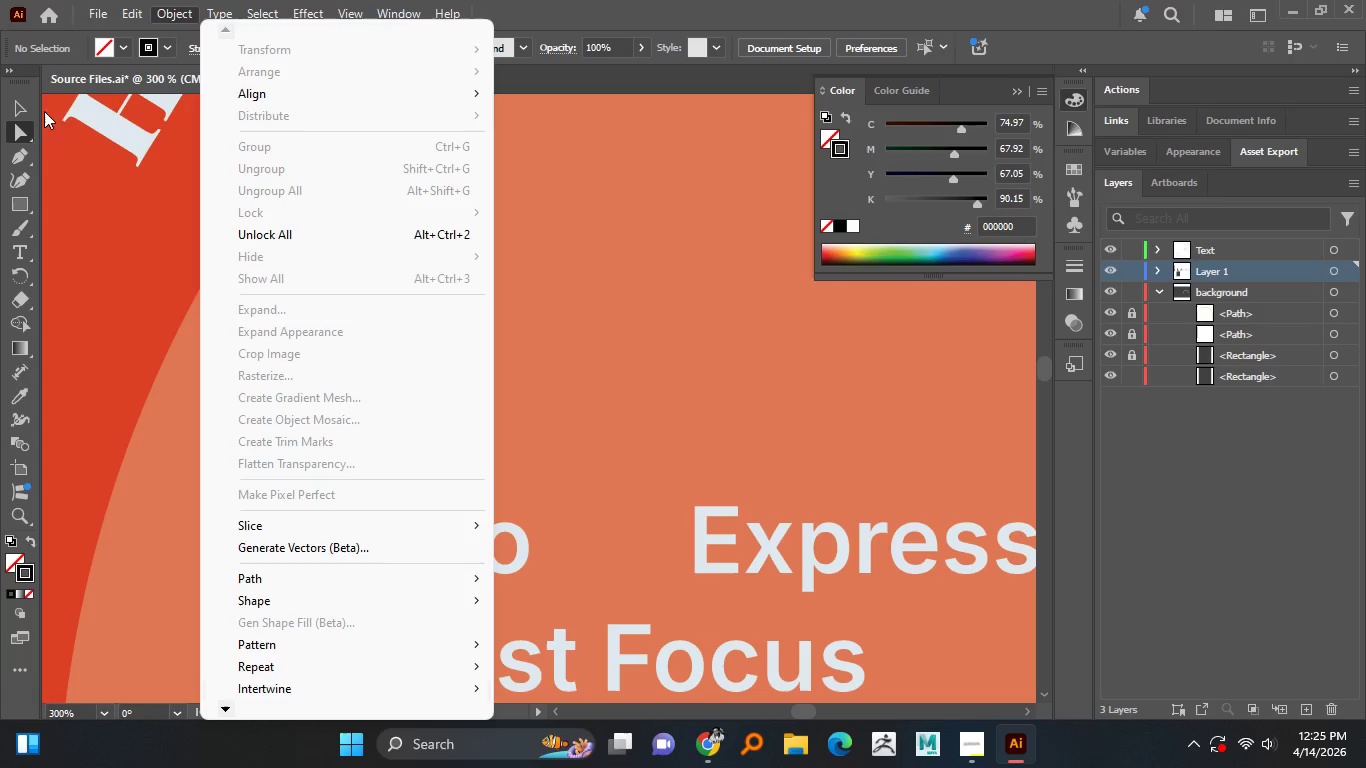 
left_click([30, 113])
 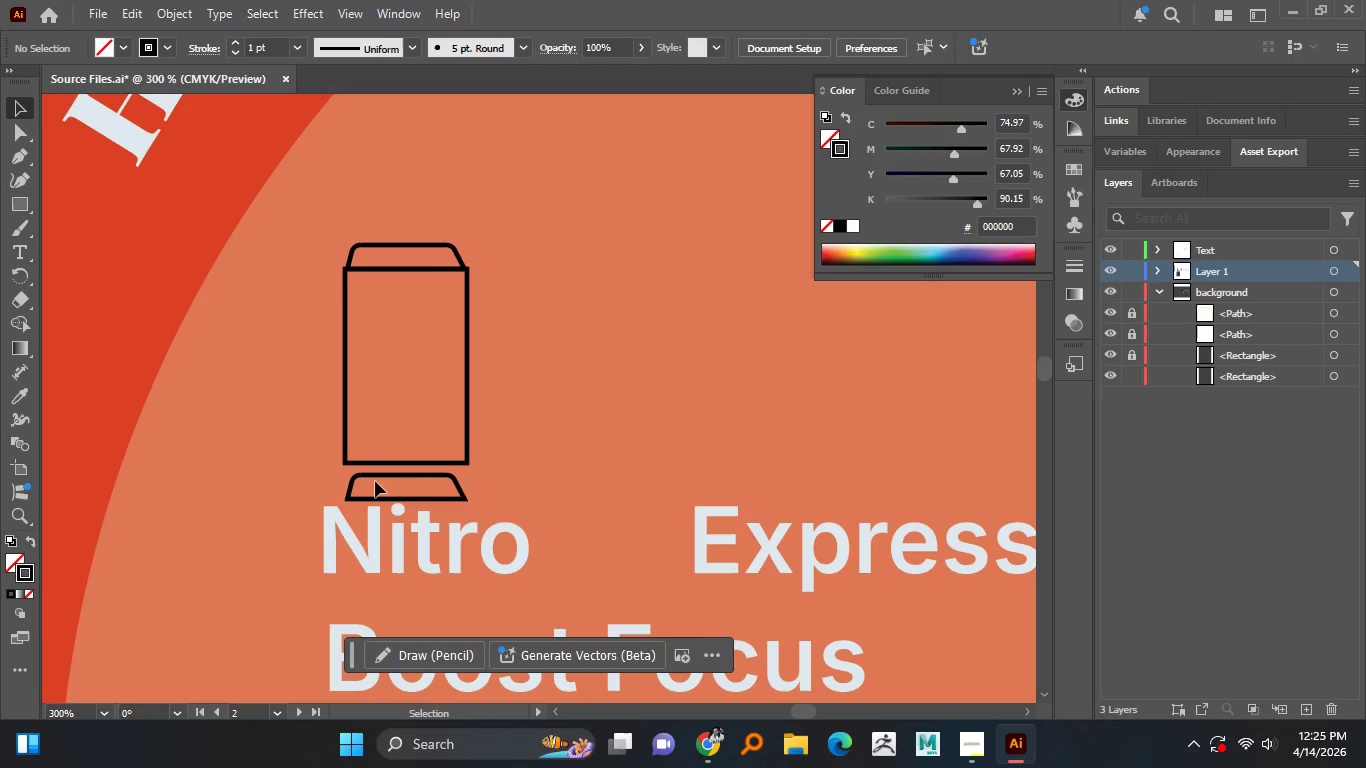 
left_click([382, 478])
 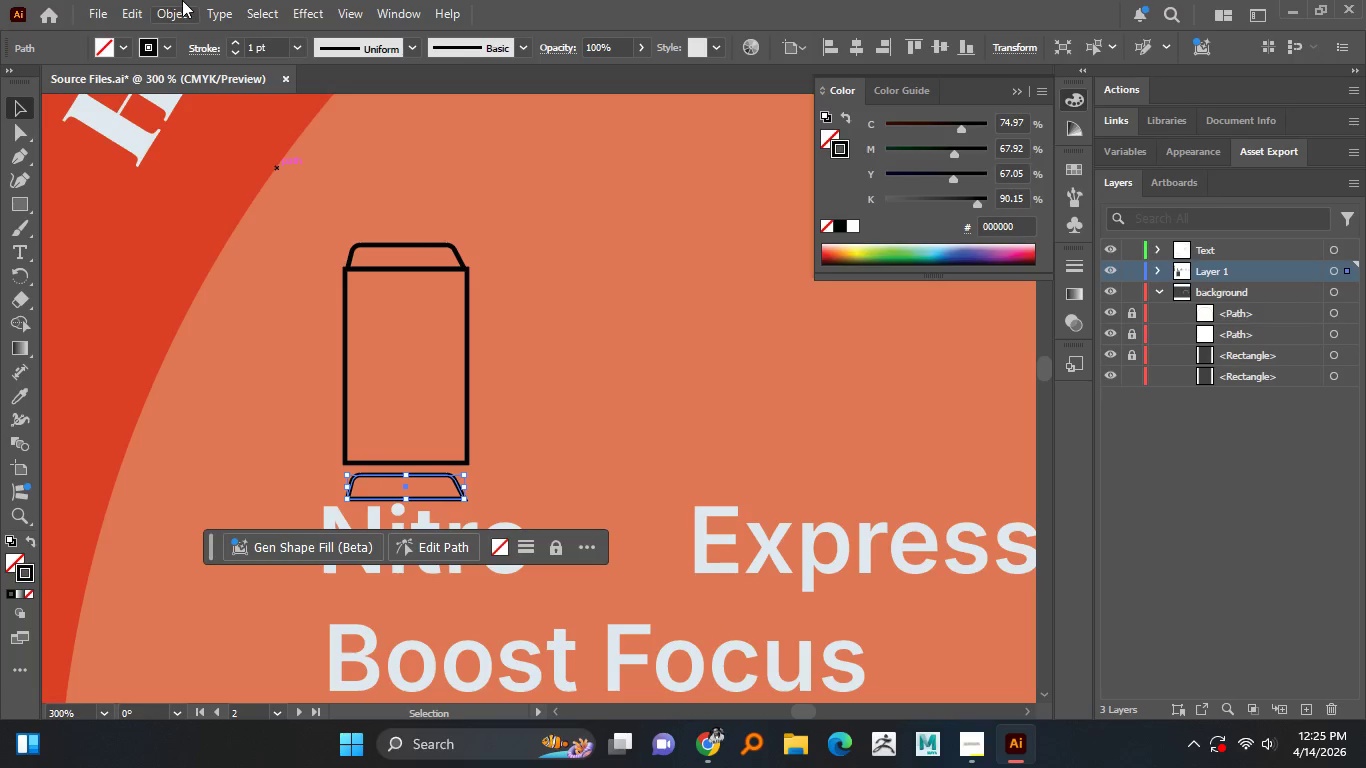 
left_click([169, 15])
 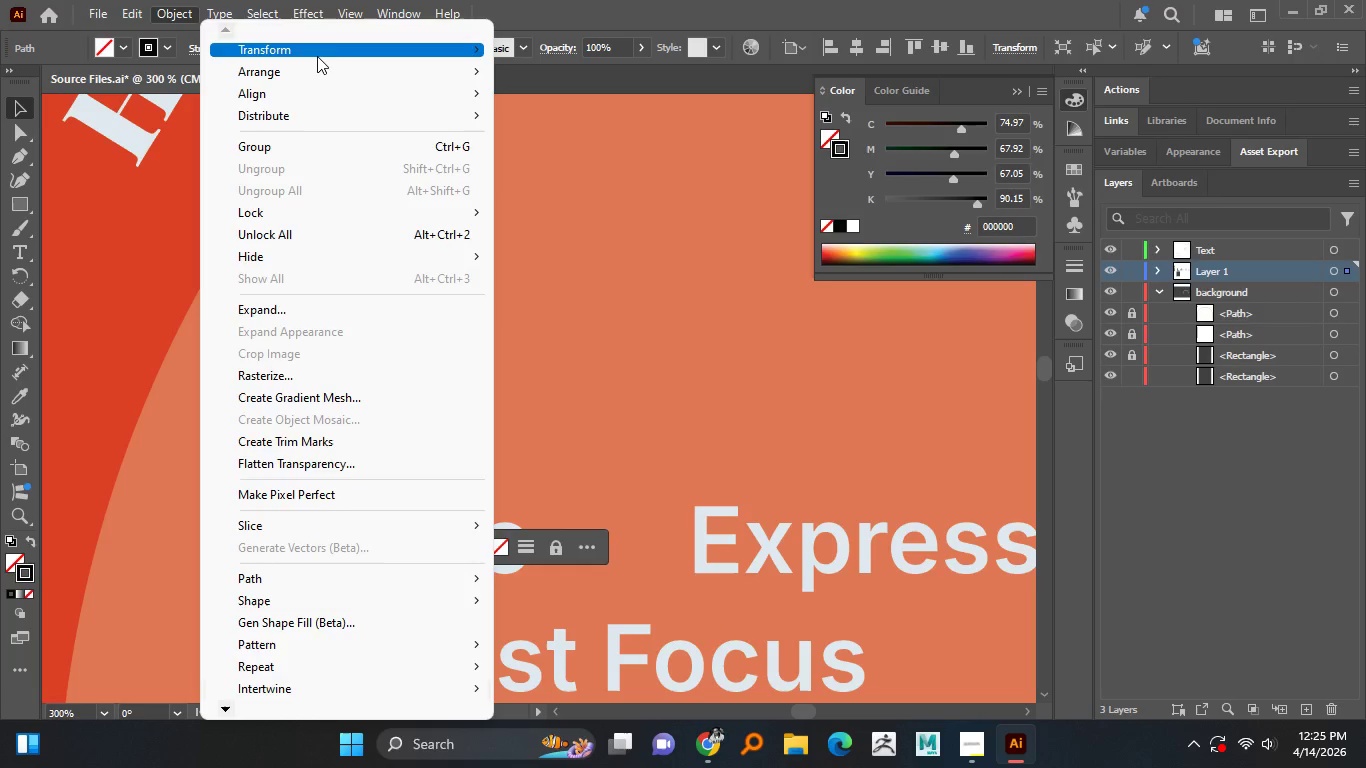 
left_click([316, 56])
 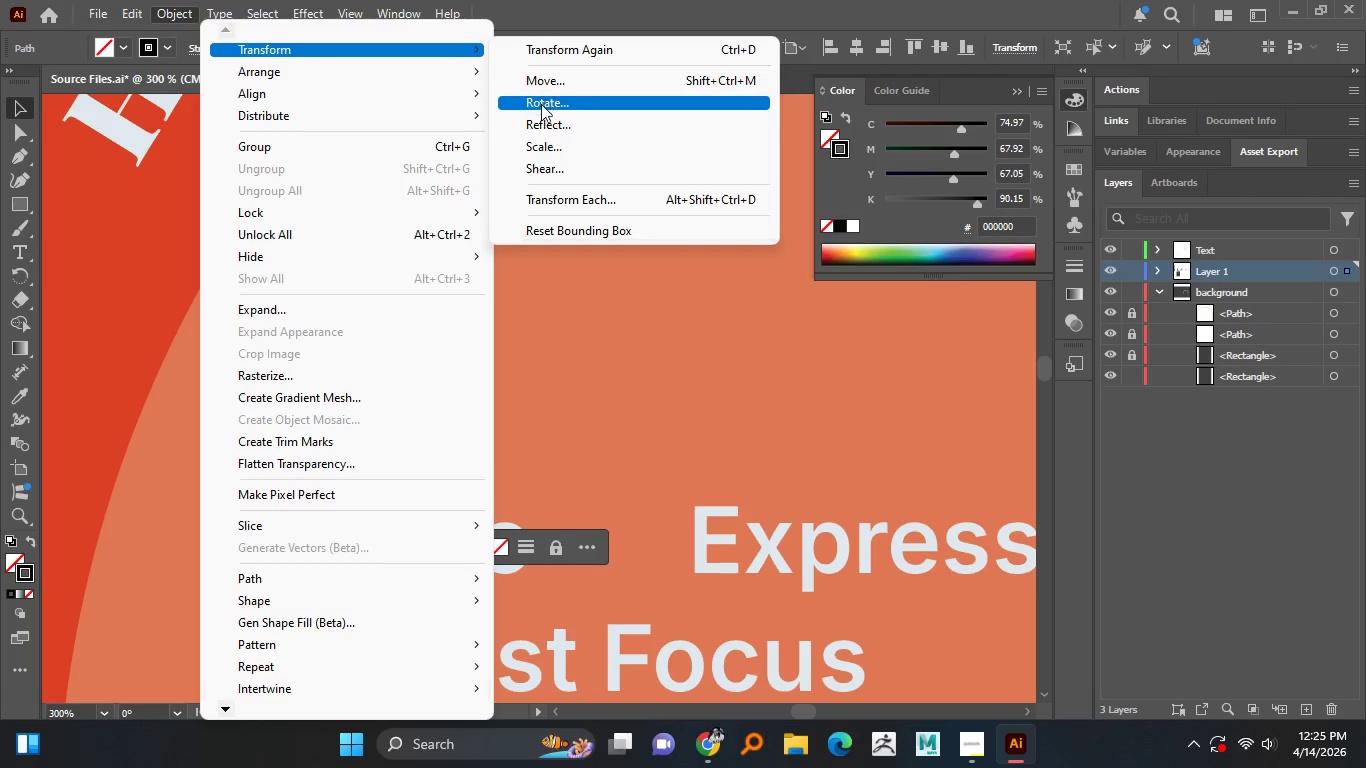 
left_click([541, 124])
 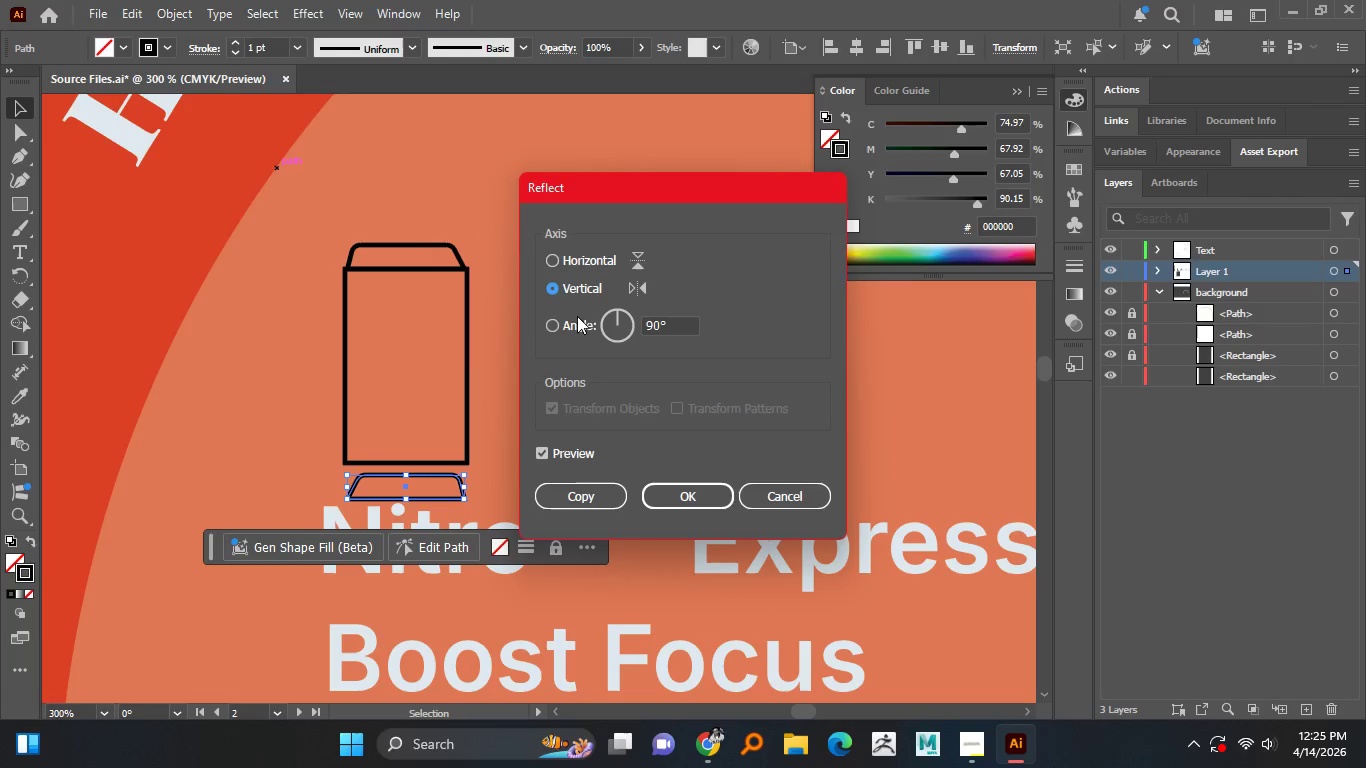 
left_click([579, 269])
 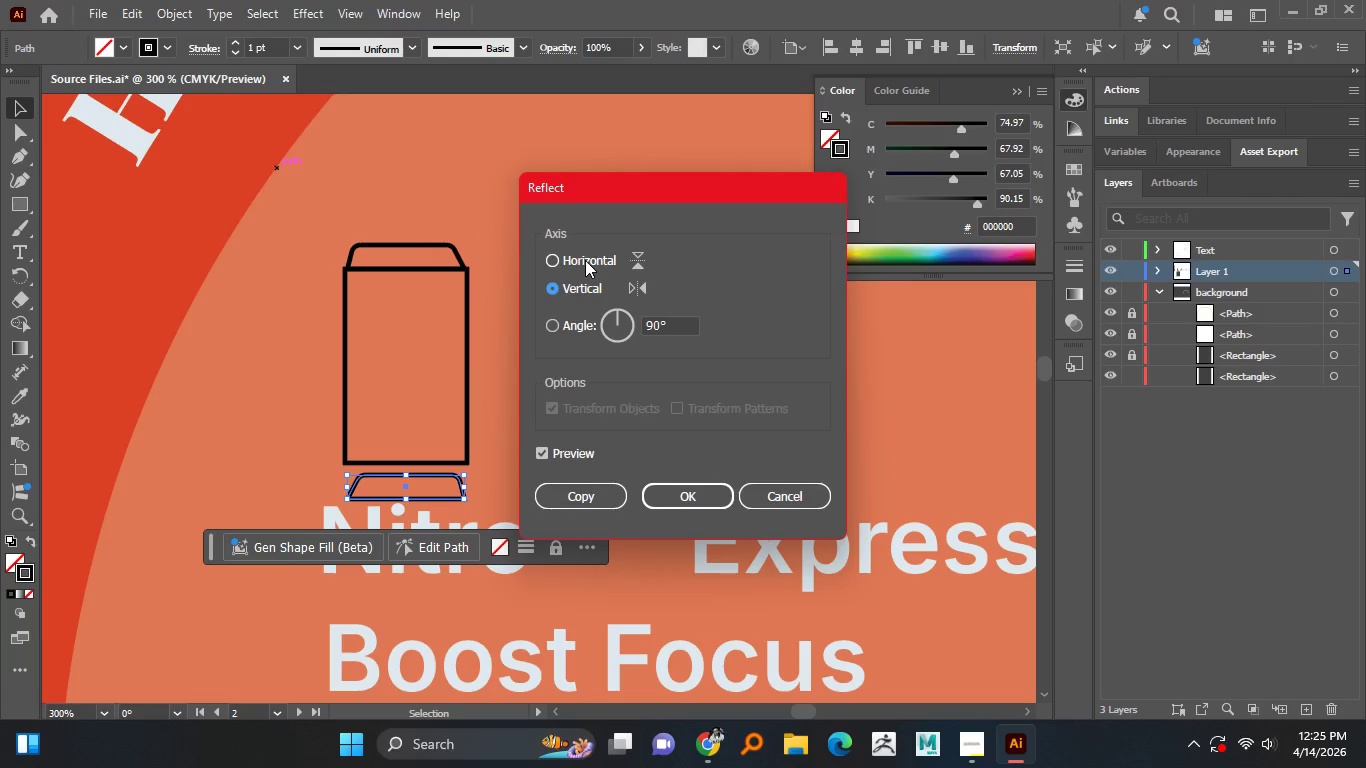 
left_click([585, 260])
 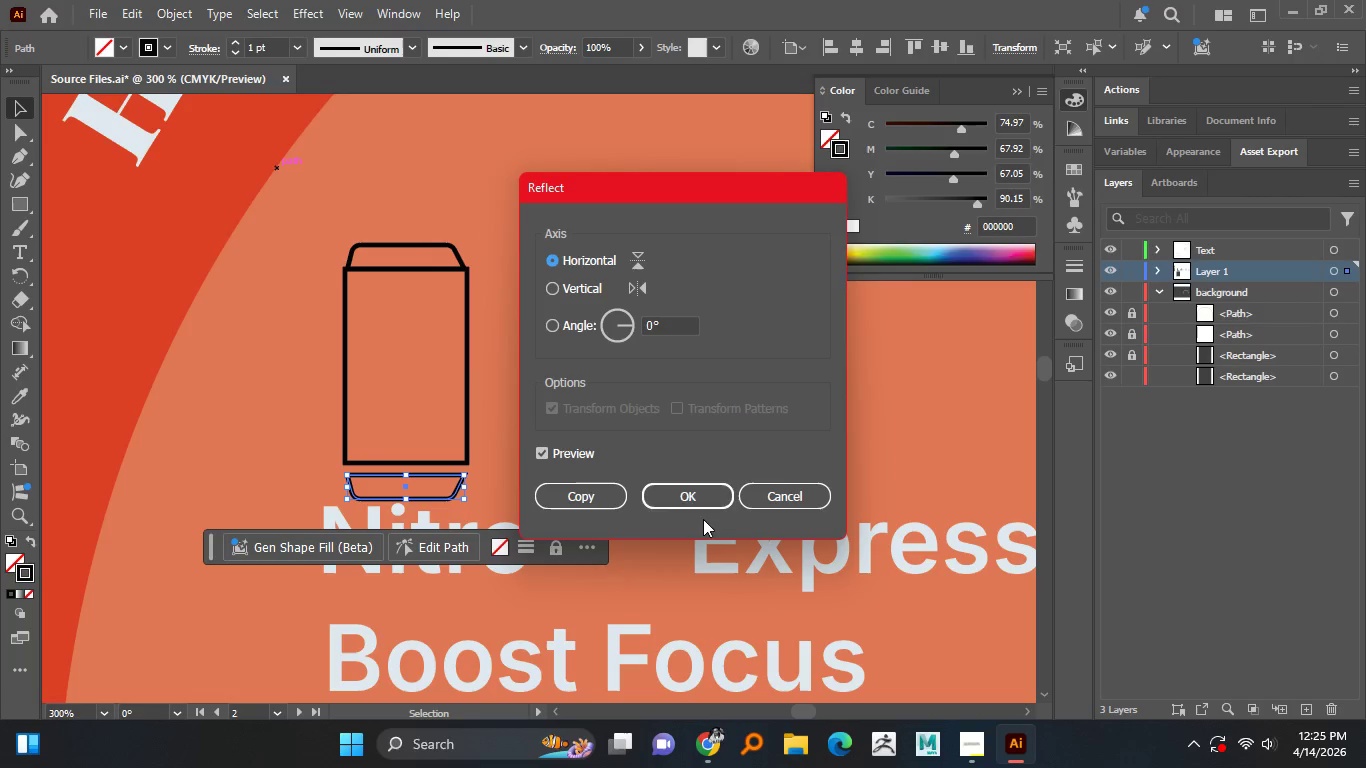 
left_click([697, 507])
 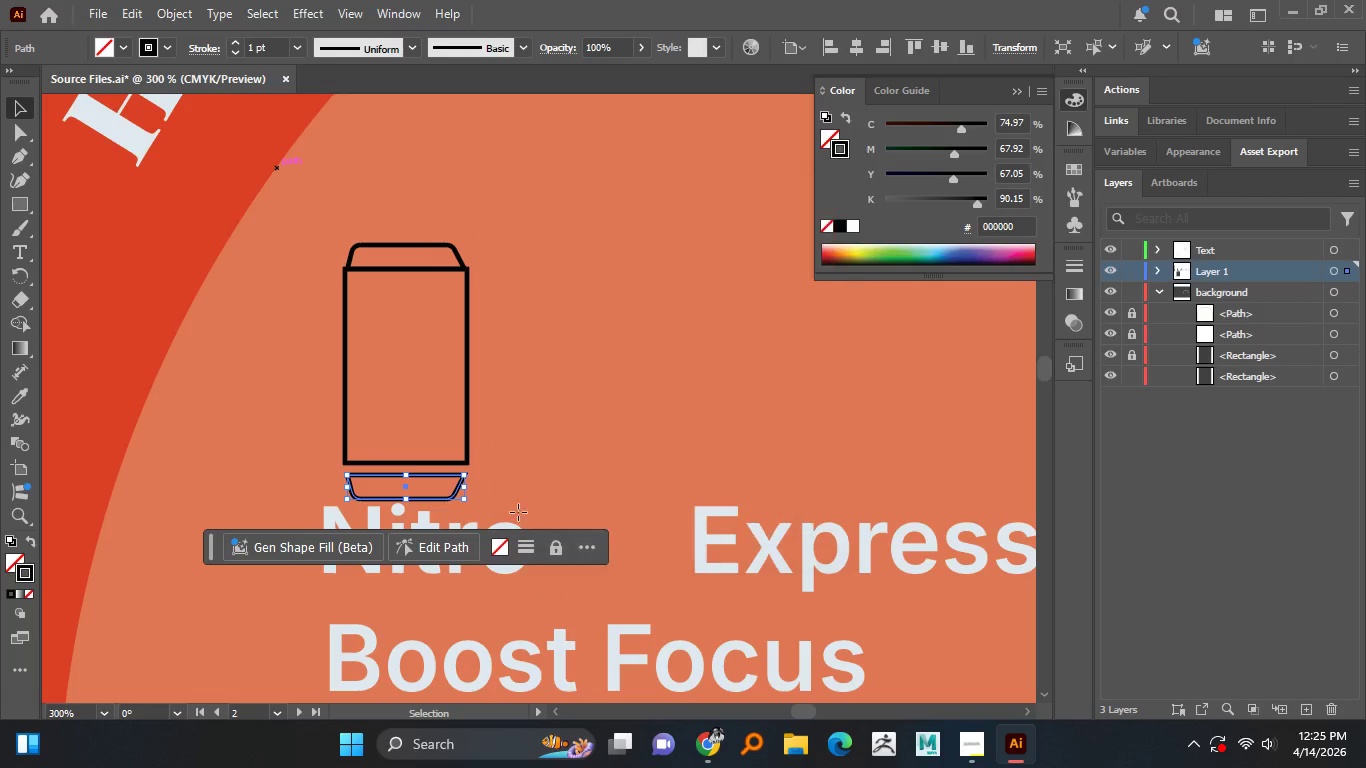 
hold_key(key=AltLeft, duration=0.66)
scroll: coordinate [427, 469], scroll_direction: up, amount: 2.0
 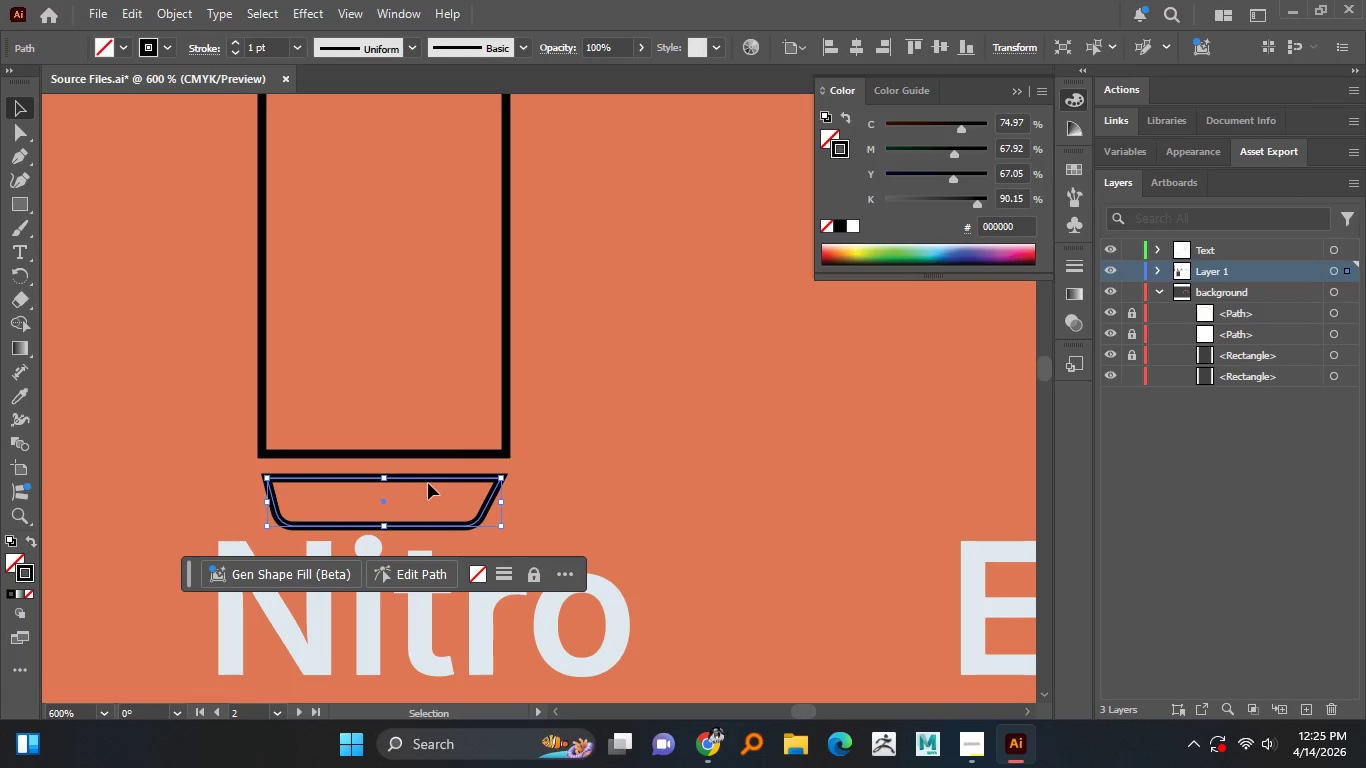 
left_click_drag(start_coordinate=[431, 478], to_coordinate=[431, 458])
 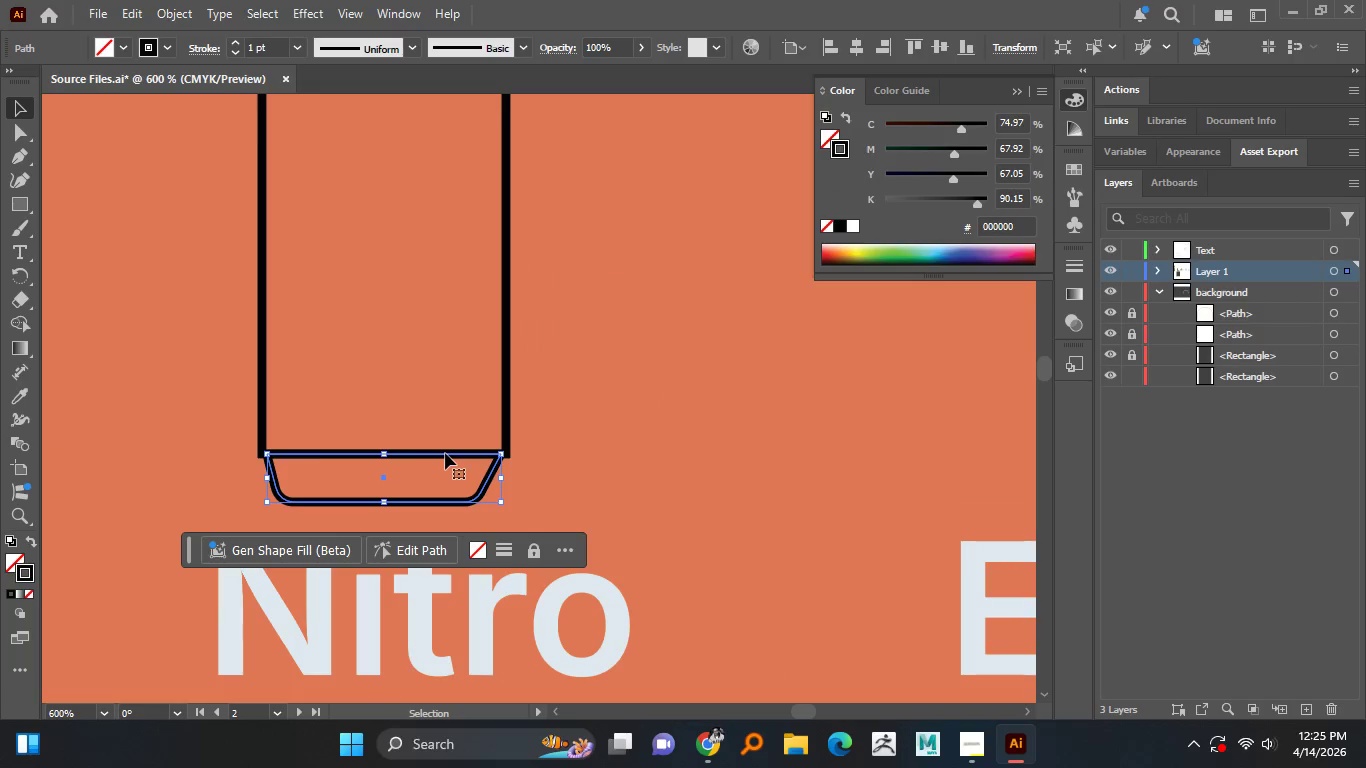 
hold_key(key=ShiftLeft, duration=1.33)
 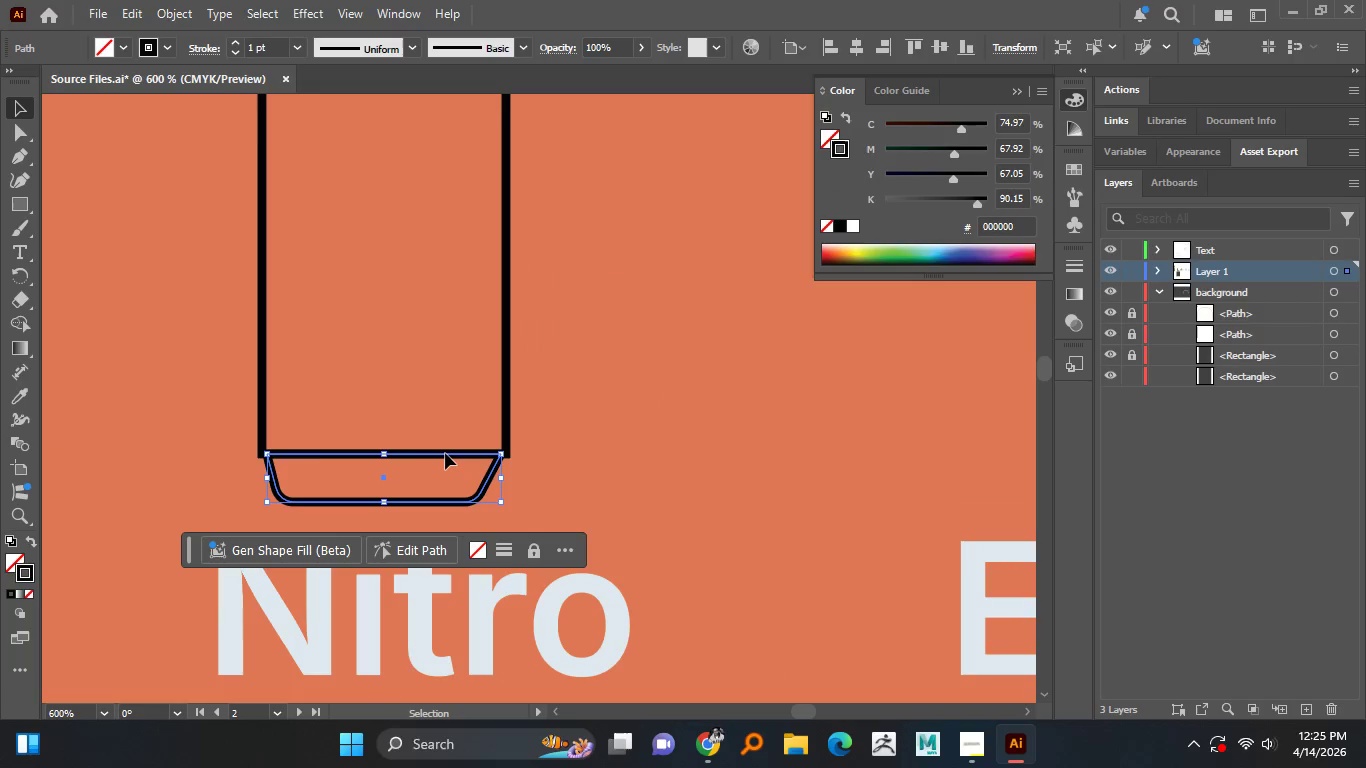 
left_click([445, 453])
 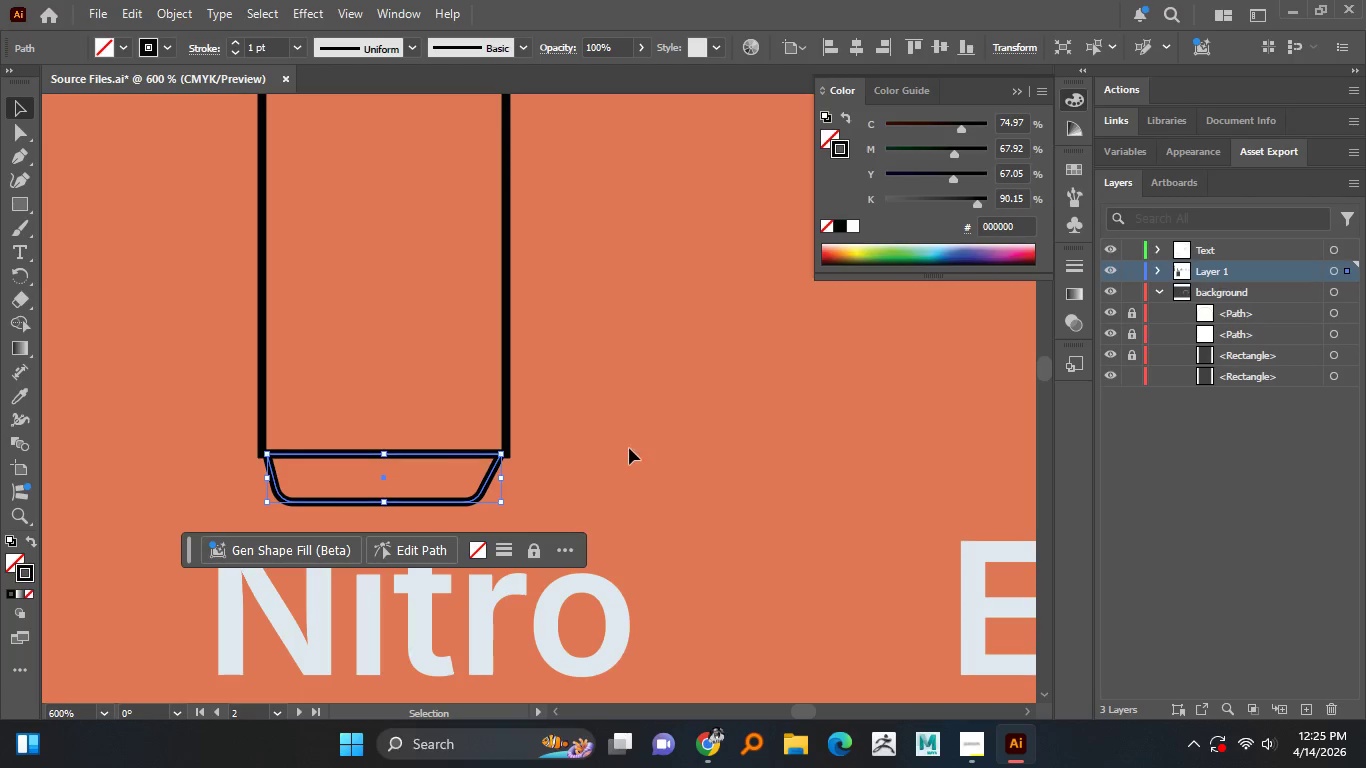 
left_click([629, 448])
 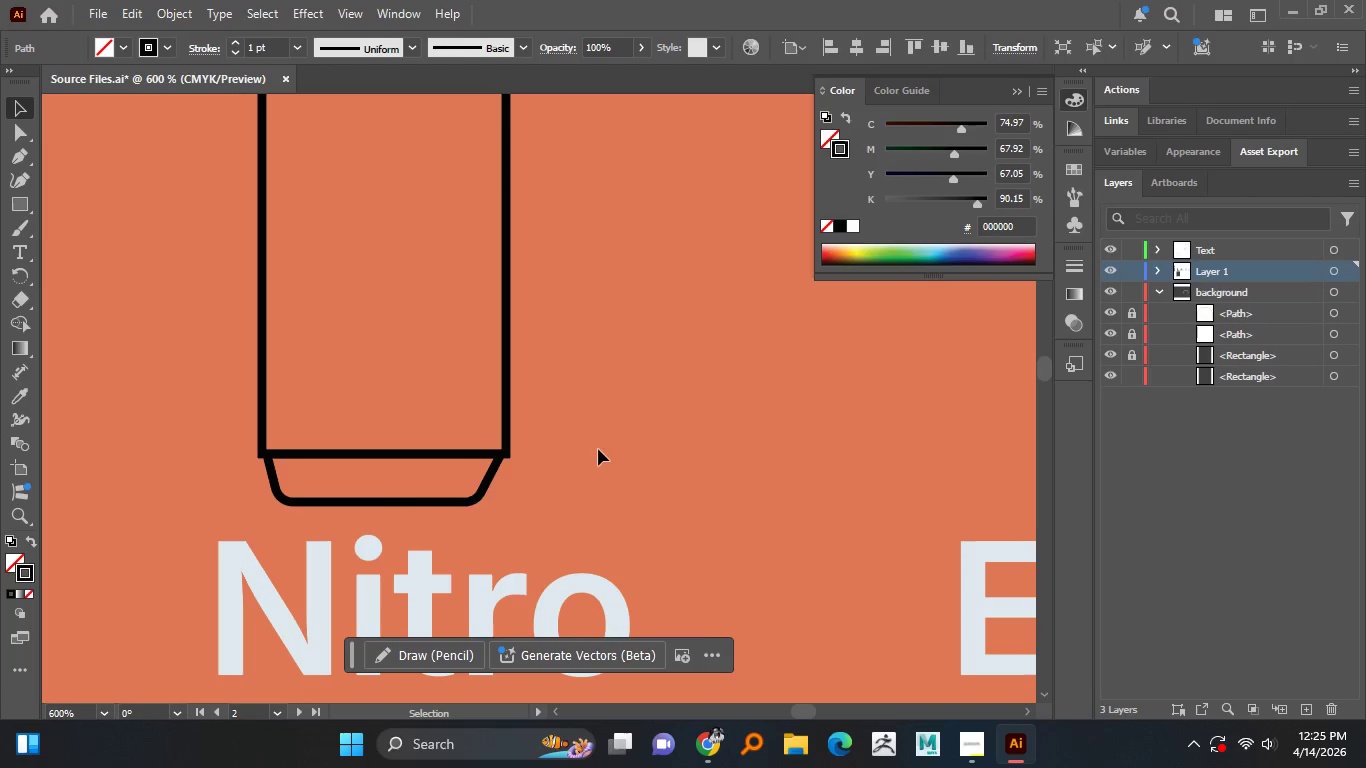 
hold_key(key=AltLeft, duration=1.51)
scroll: coordinate [415, 502], scroll_direction: down, amount: 2.0
 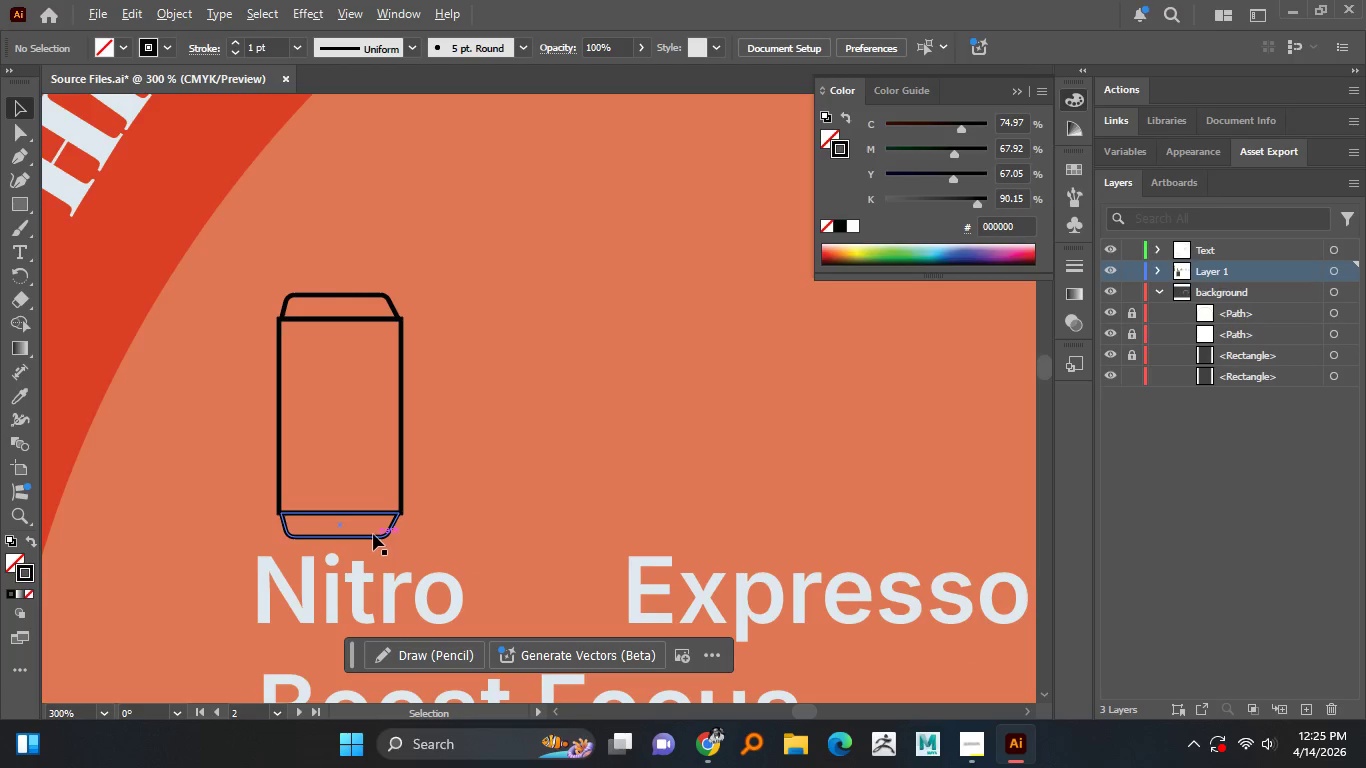 
hold_key(key=AltLeft, duration=1.52)
scroll: coordinate [405, 449], scroll_direction: up, amount: 2.0
 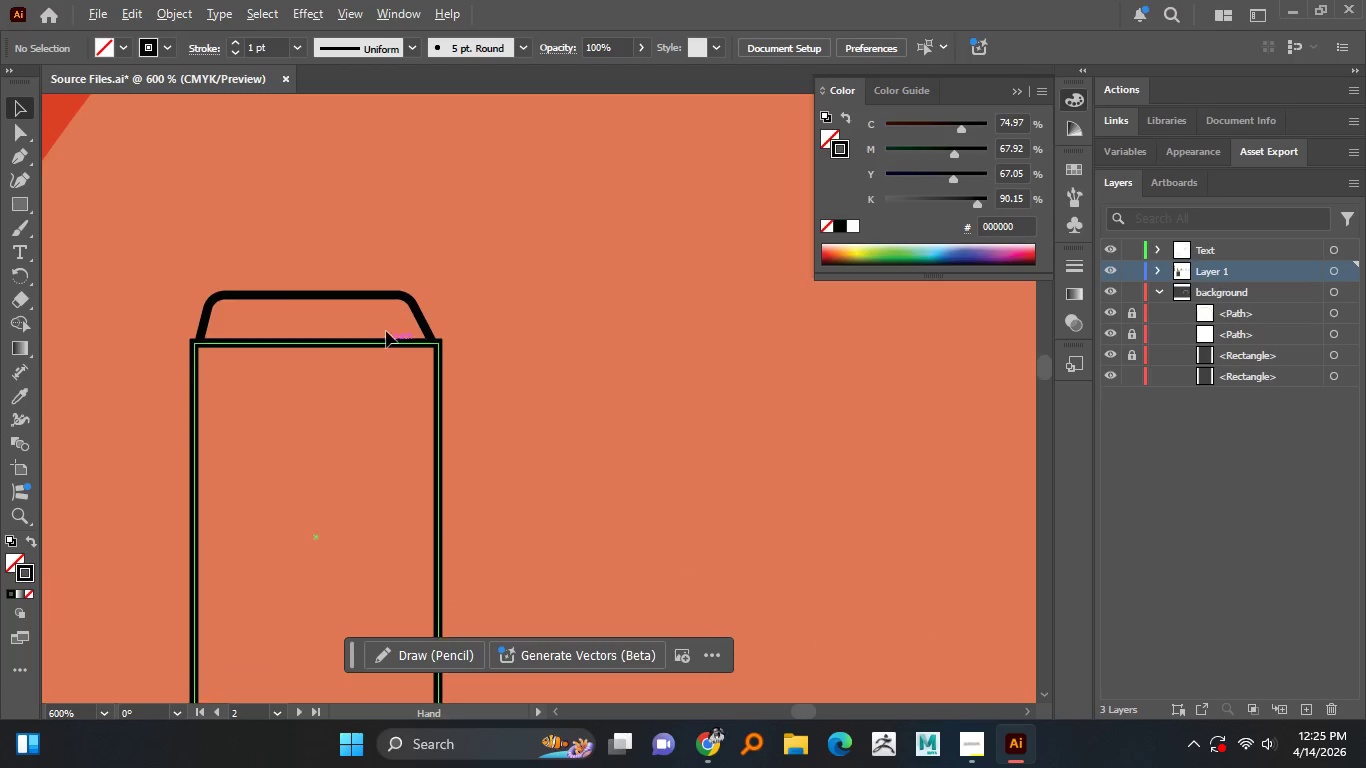 
hold_key(key=AltLeft, duration=0.34)
 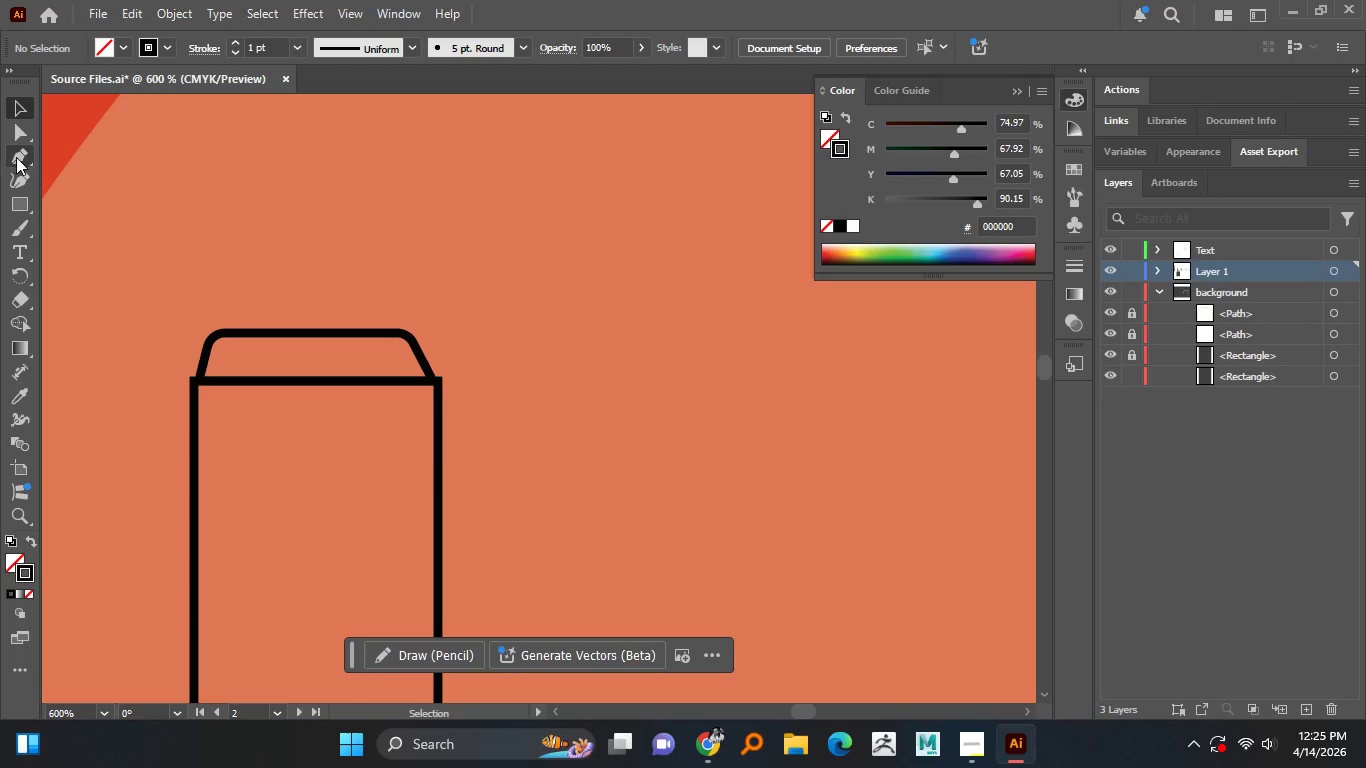 
left_click([17, 157])
 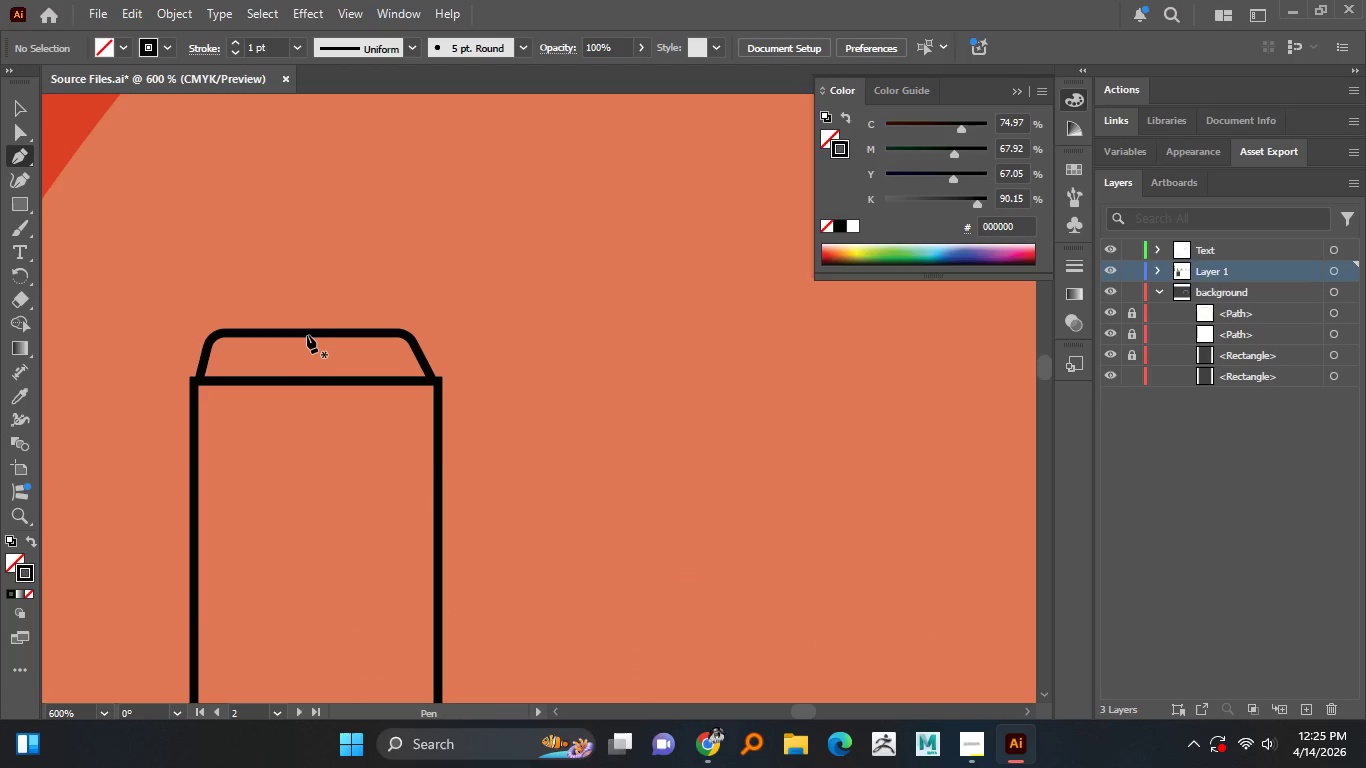 
double_click([305, 331])
 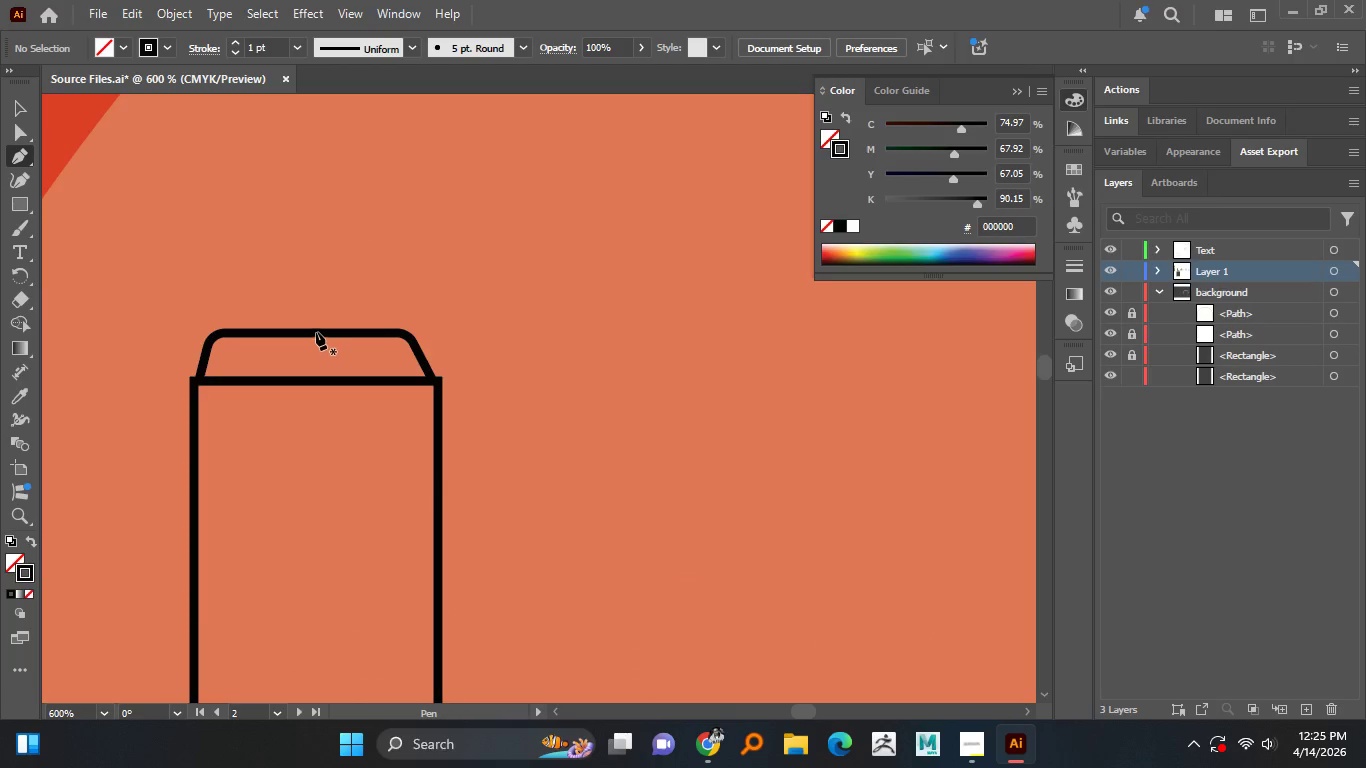 
left_click([303, 320])
 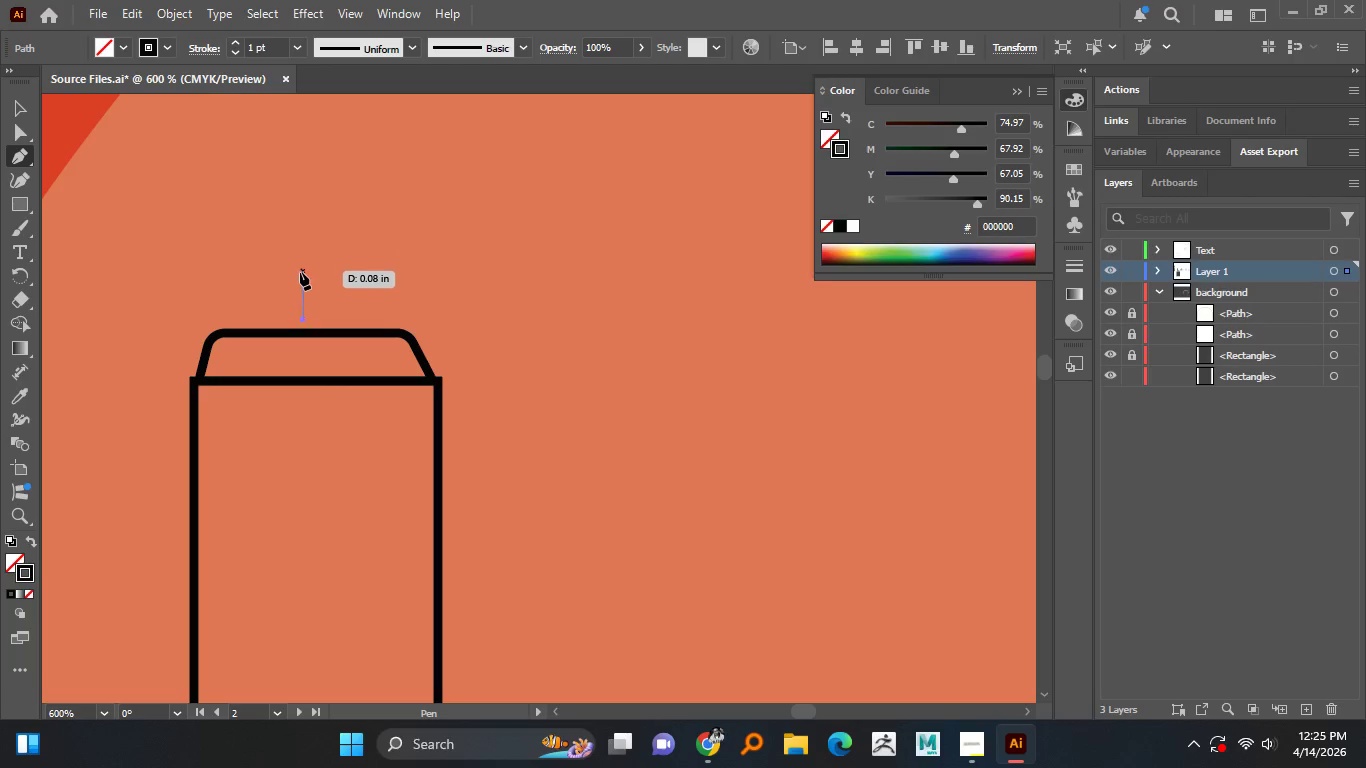 
wait(5.05)
 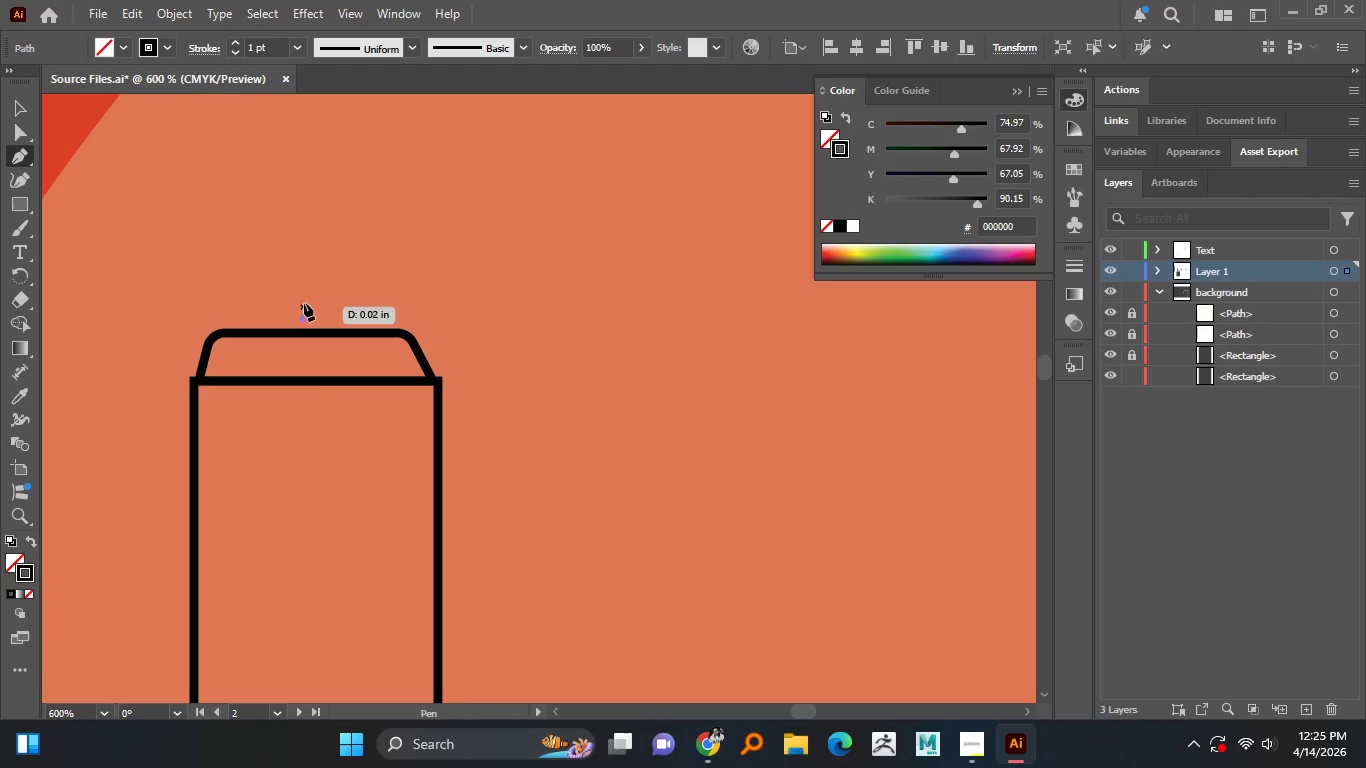 
left_click([300, 275])
 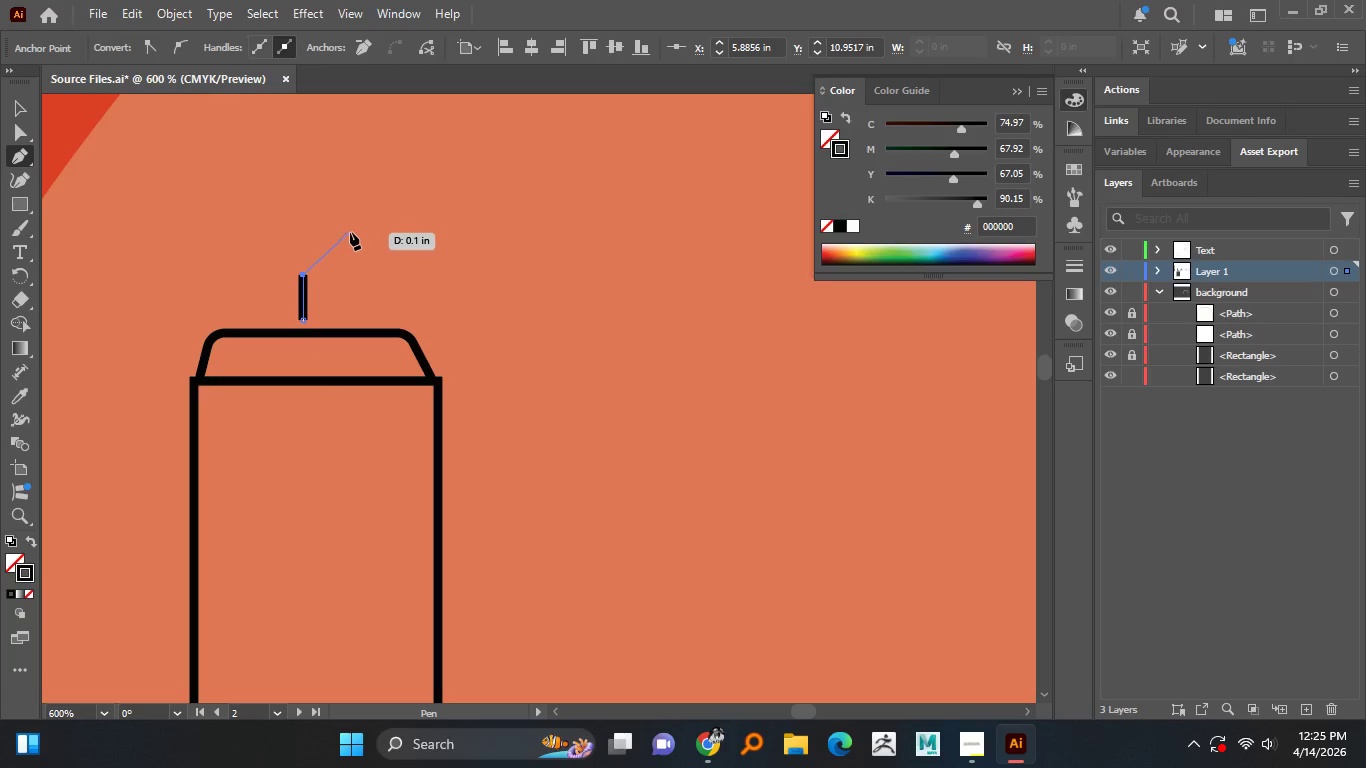 
left_click([354, 232])
 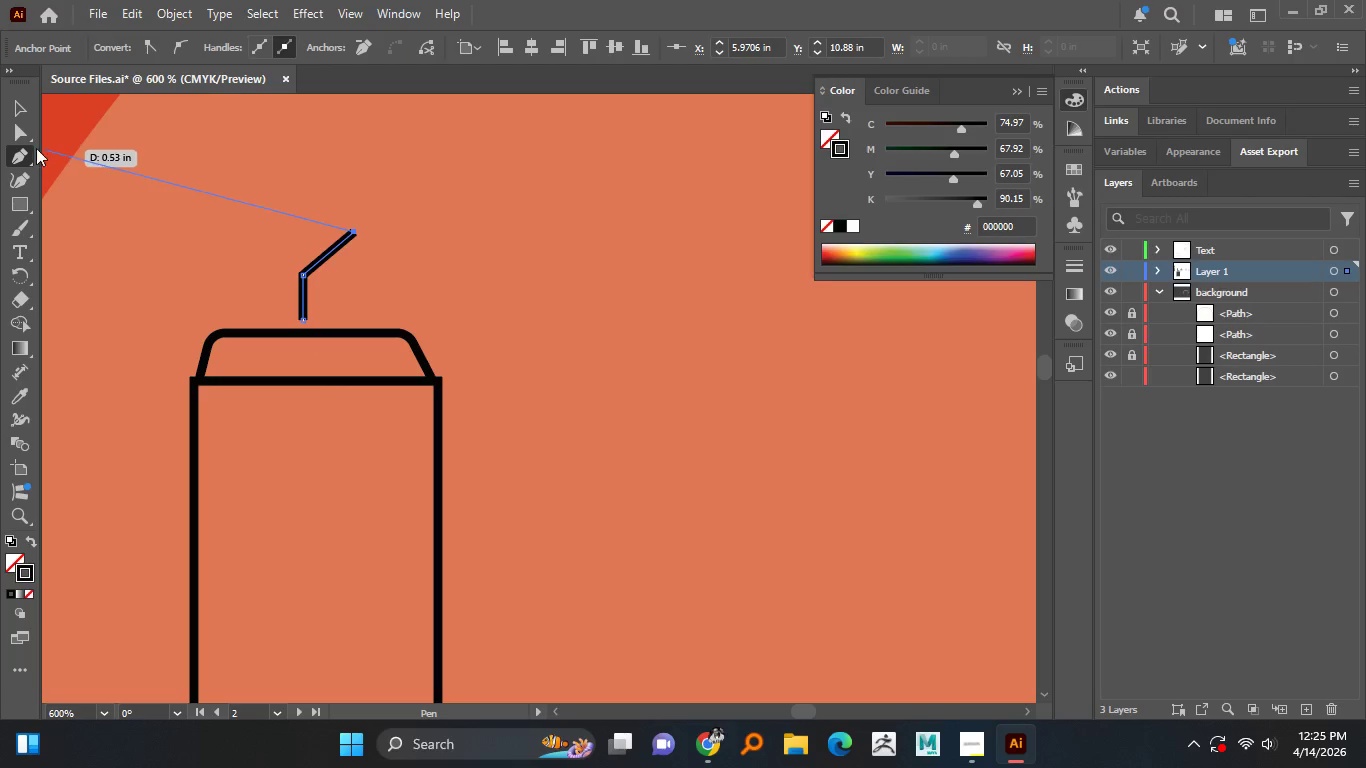 
left_click([18, 133])
 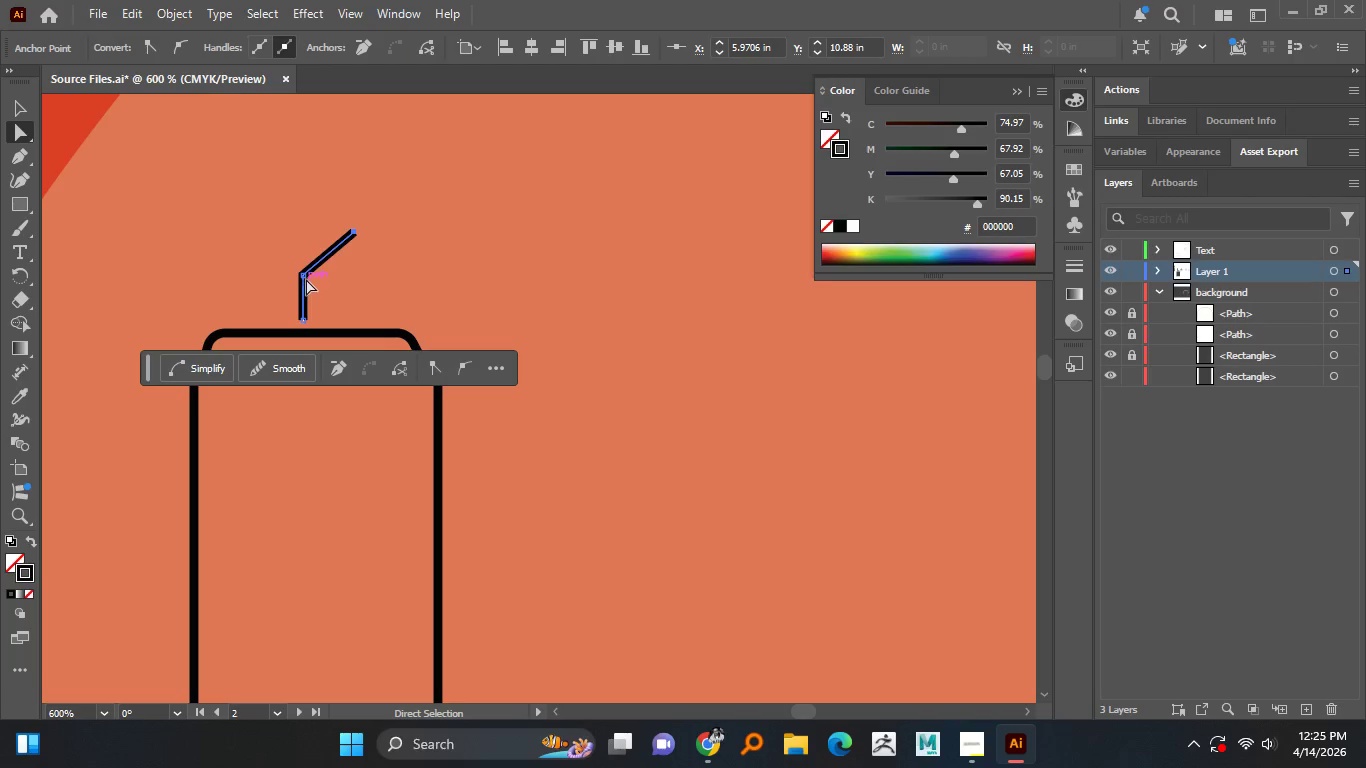 
left_click([306, 277])
 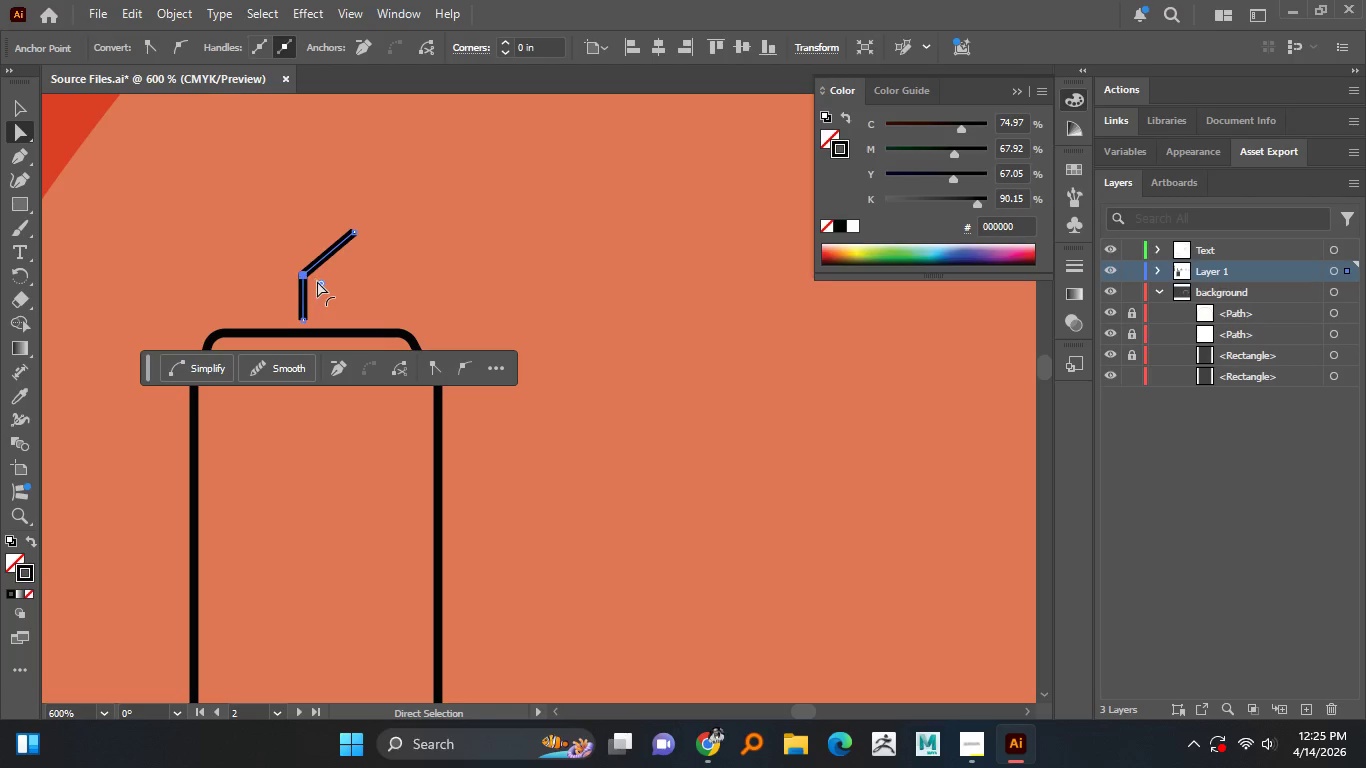 
left_click_drag(start_coordinate=[320, 285], to_coordinate=[332, 287])
 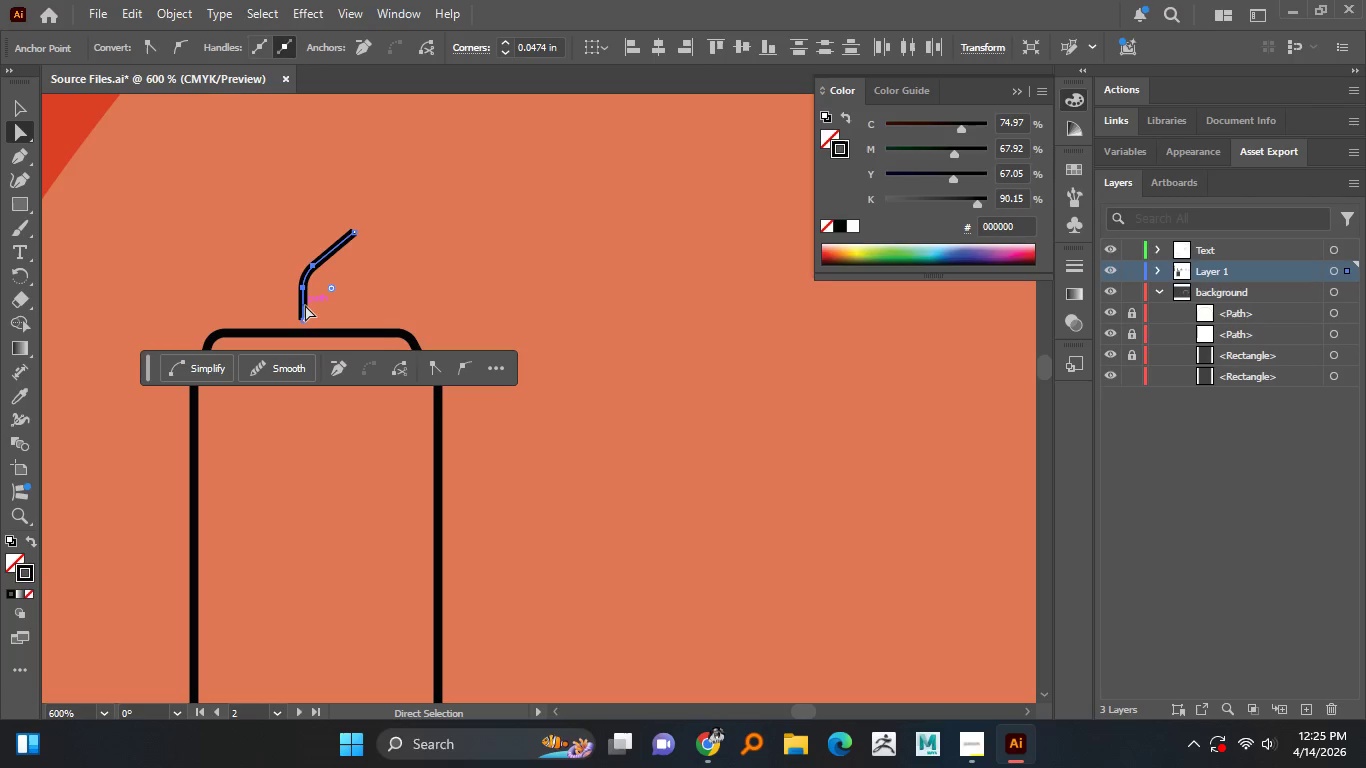 
left_click_drag(start_coordinate=[305, 305], to_coordinate=[306, 313])
 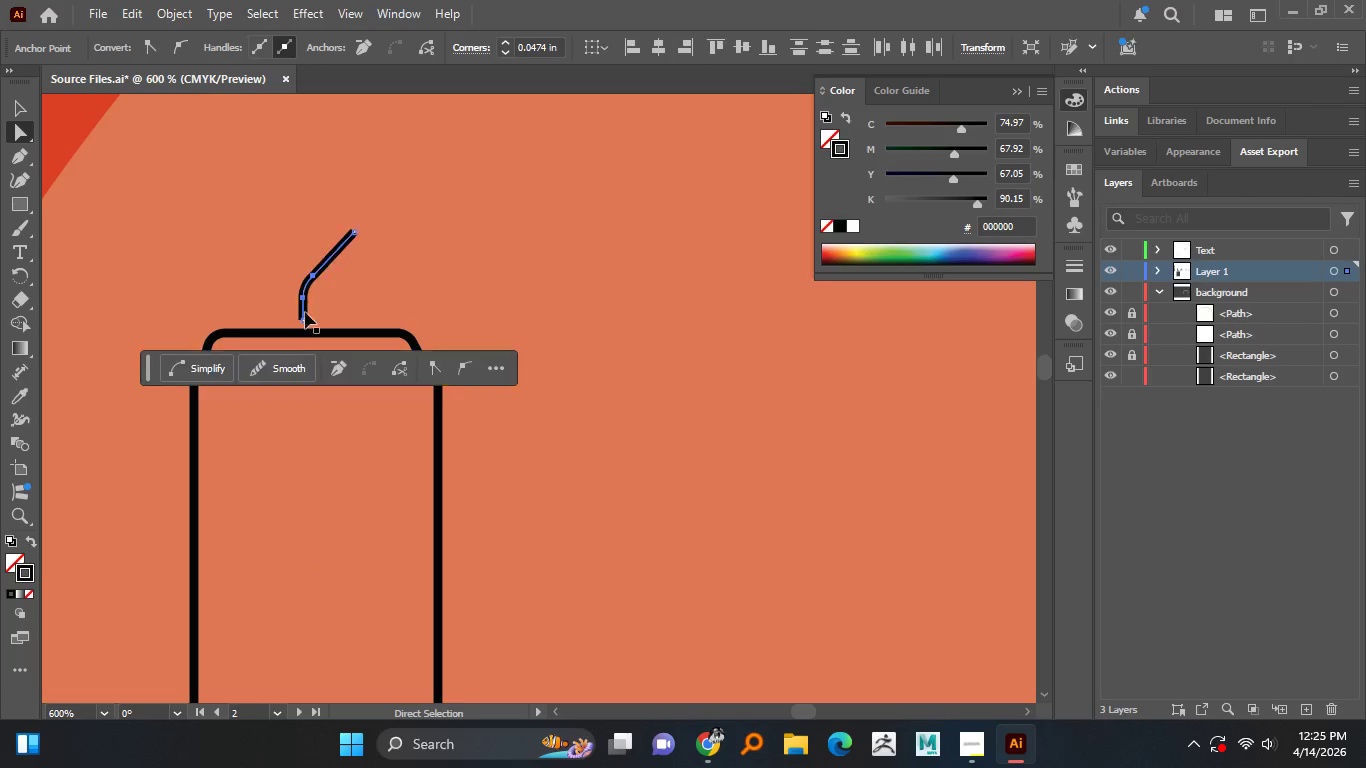 
hold_key(key=ControlLeft, duration=0.59)
 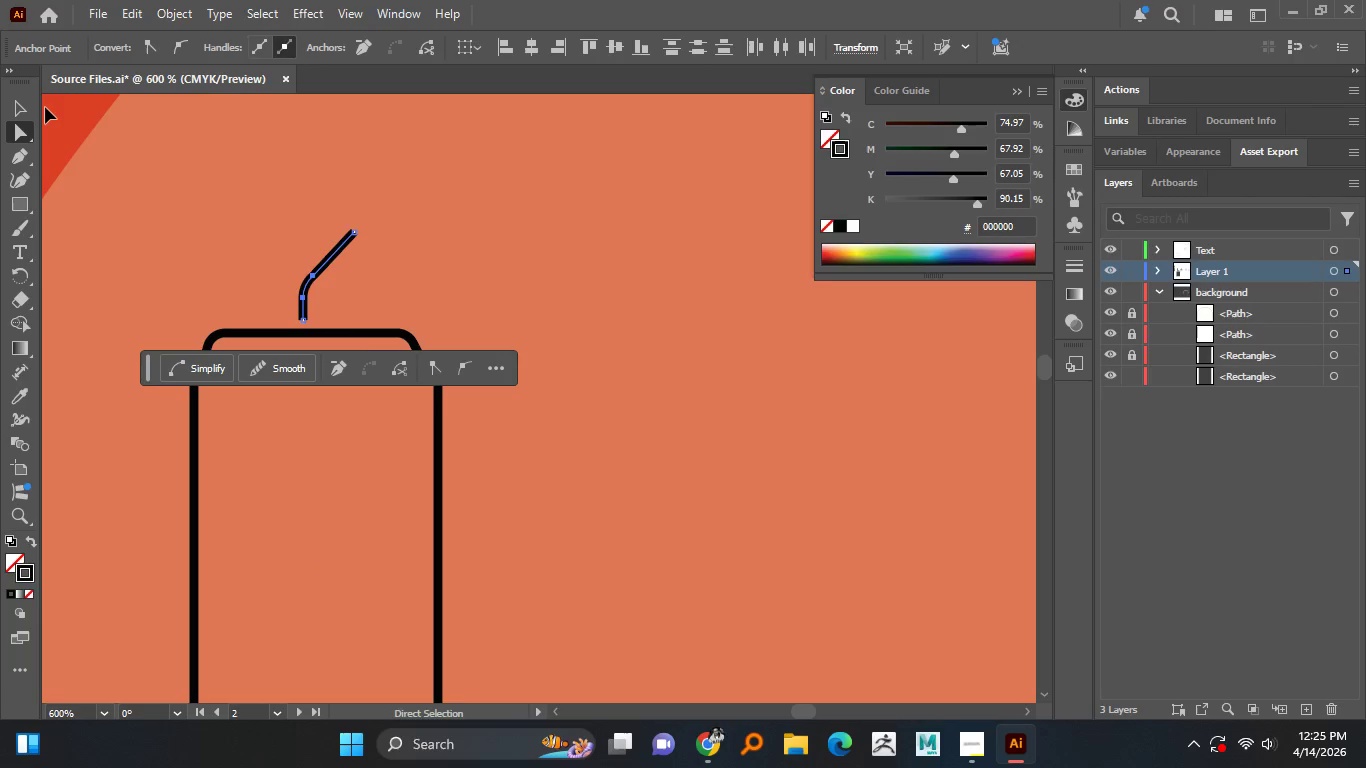 
hold_key(key=ControlLeft, duration=1.51)
 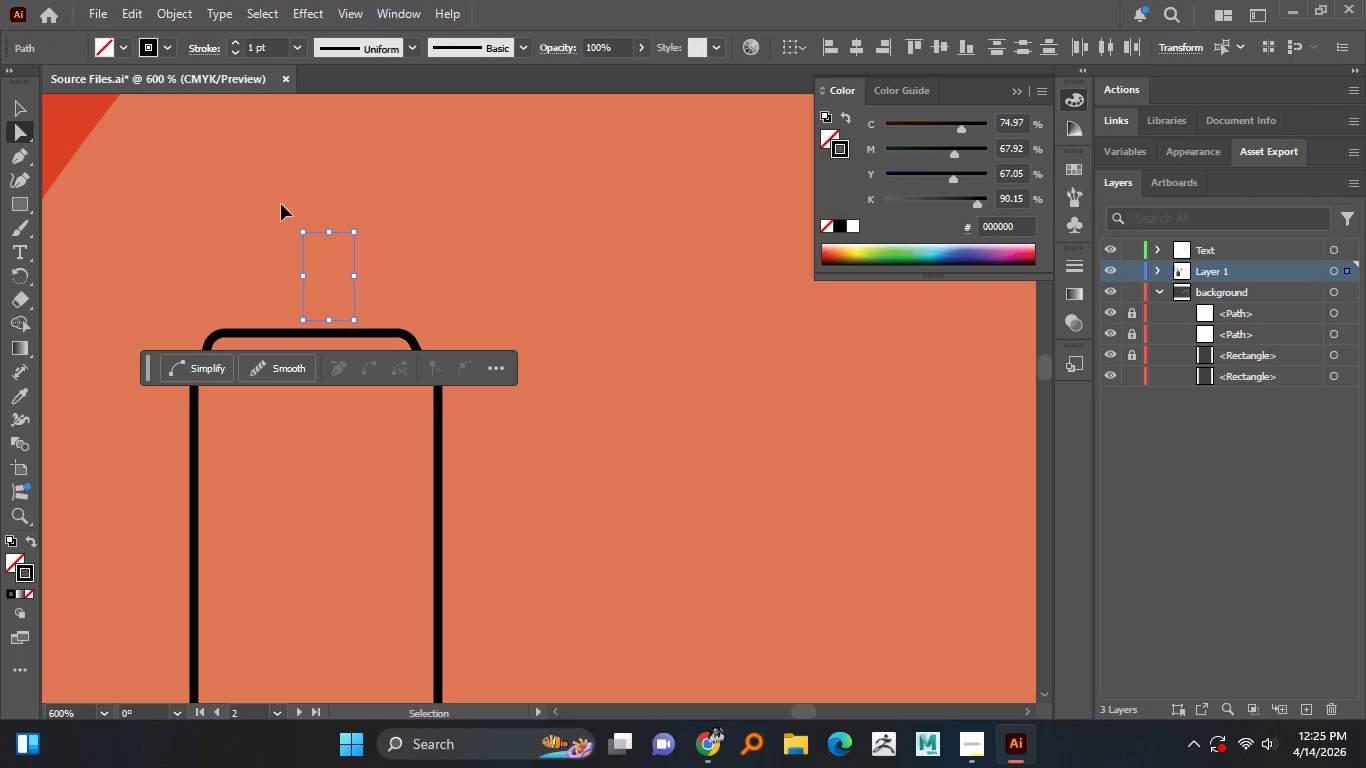 
key(Control+X)
 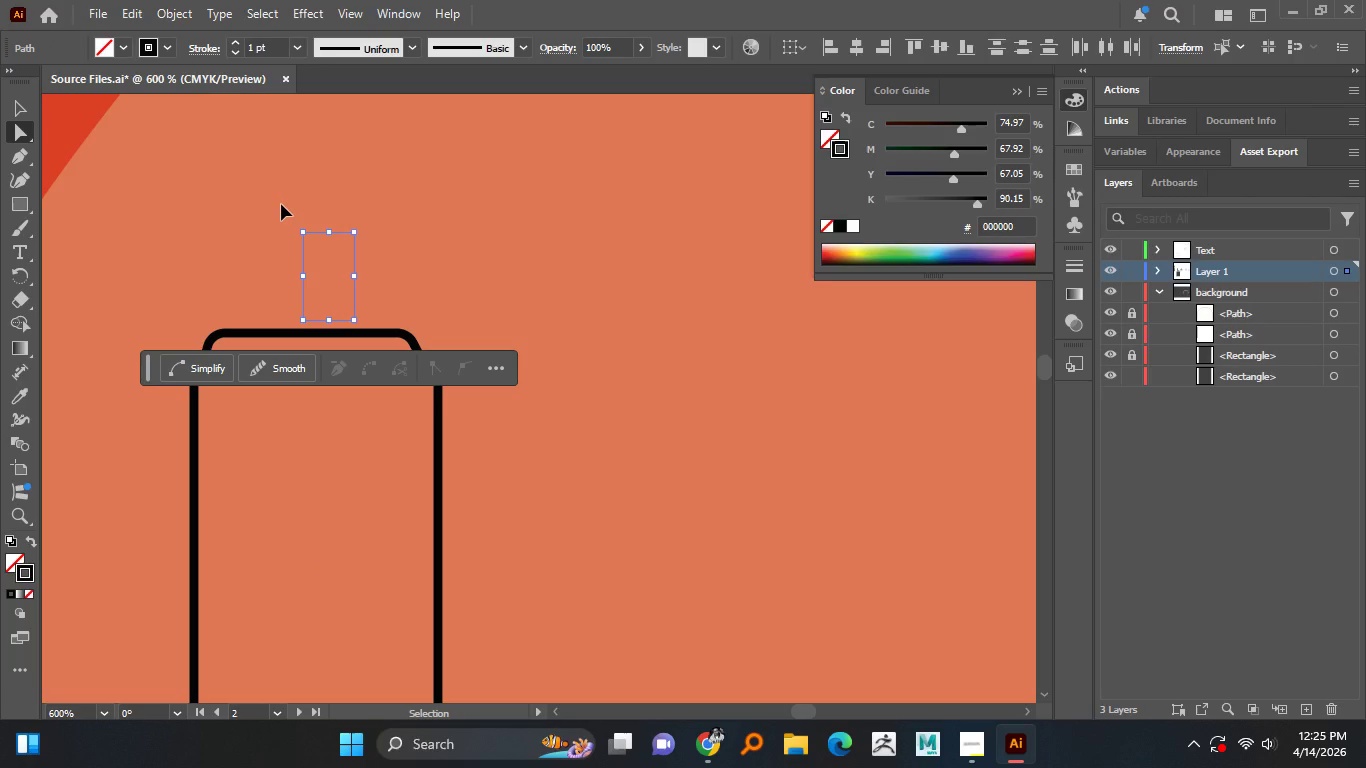 
key(Control+Z)
 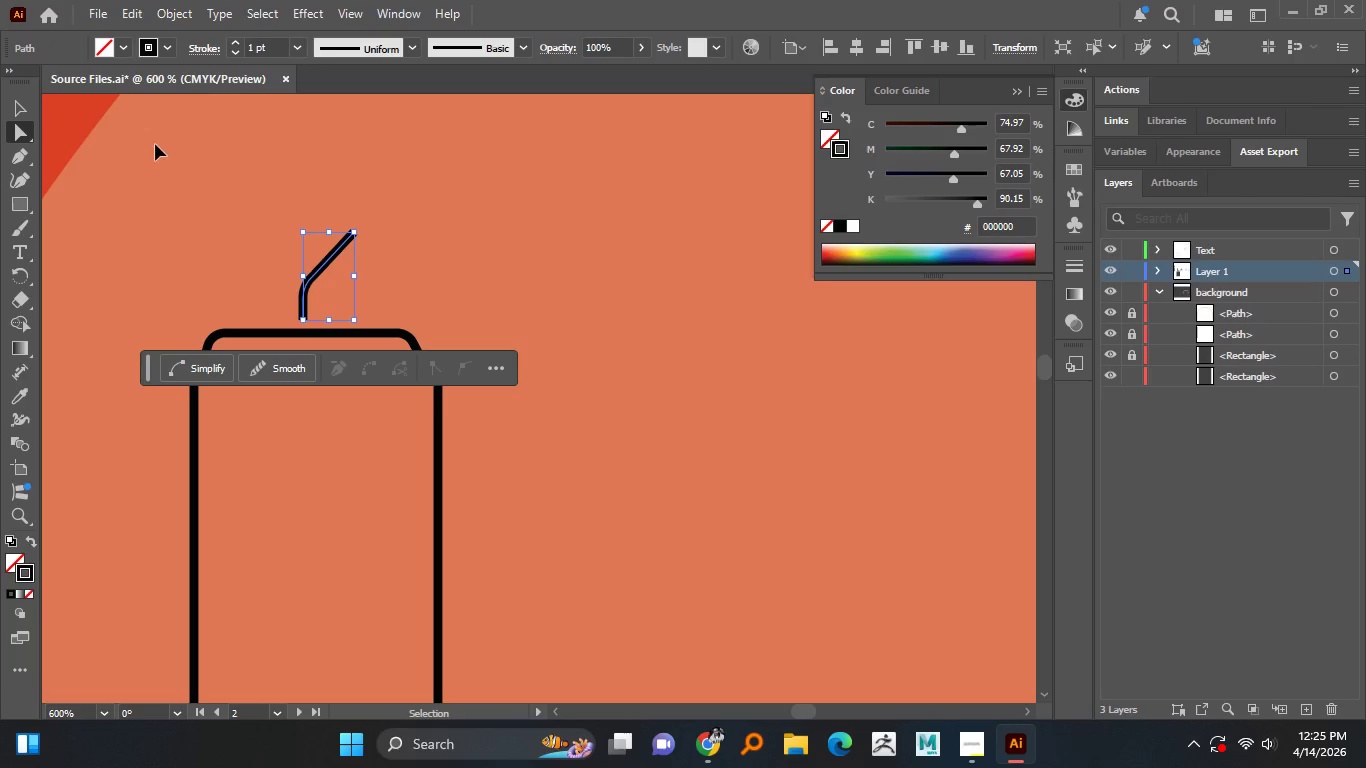 
key(Control+Z)
 